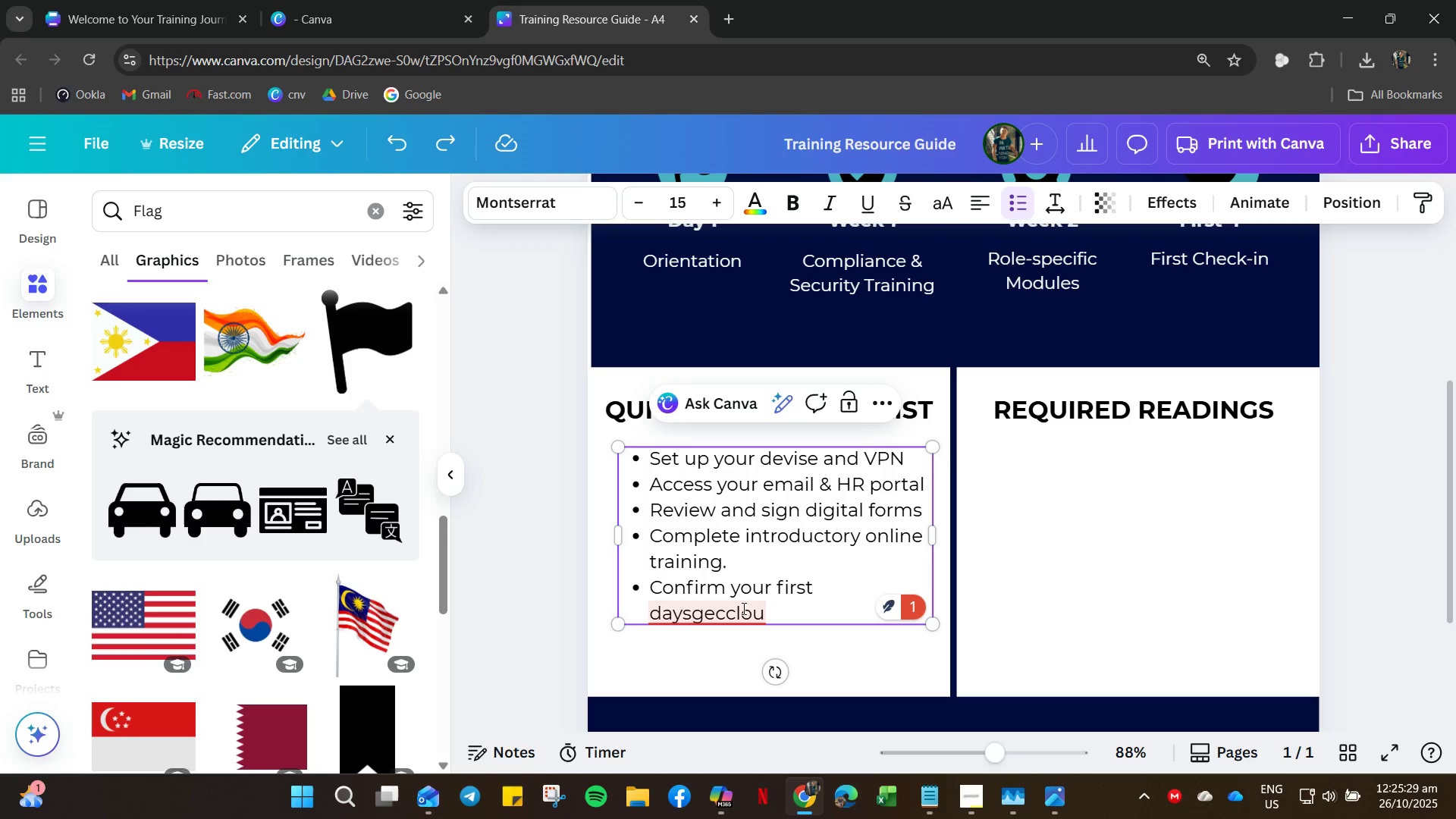 
double_click([741, 608])
 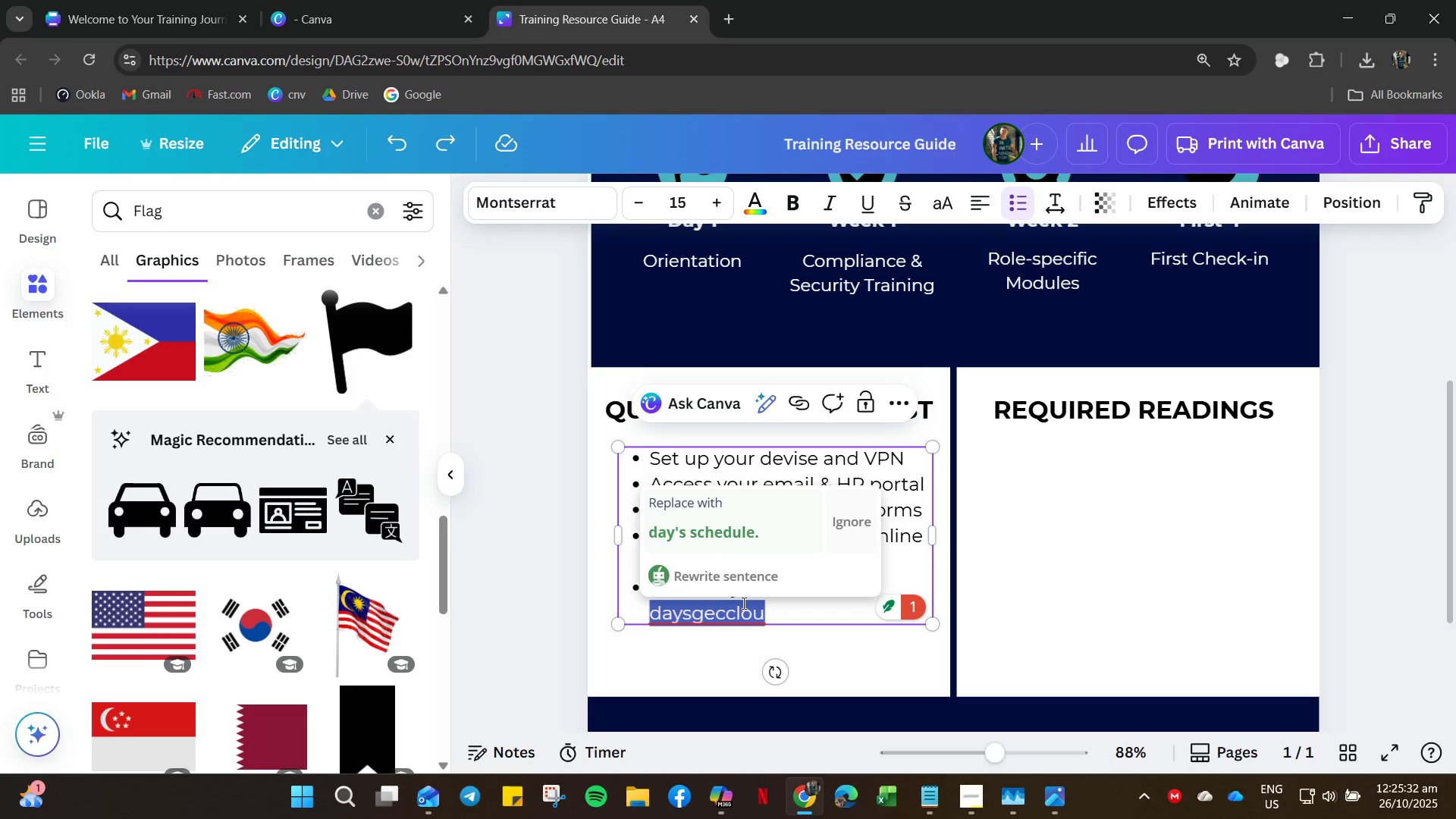 
key(Backspace)
key(Backspace)
type(-day schedule)
 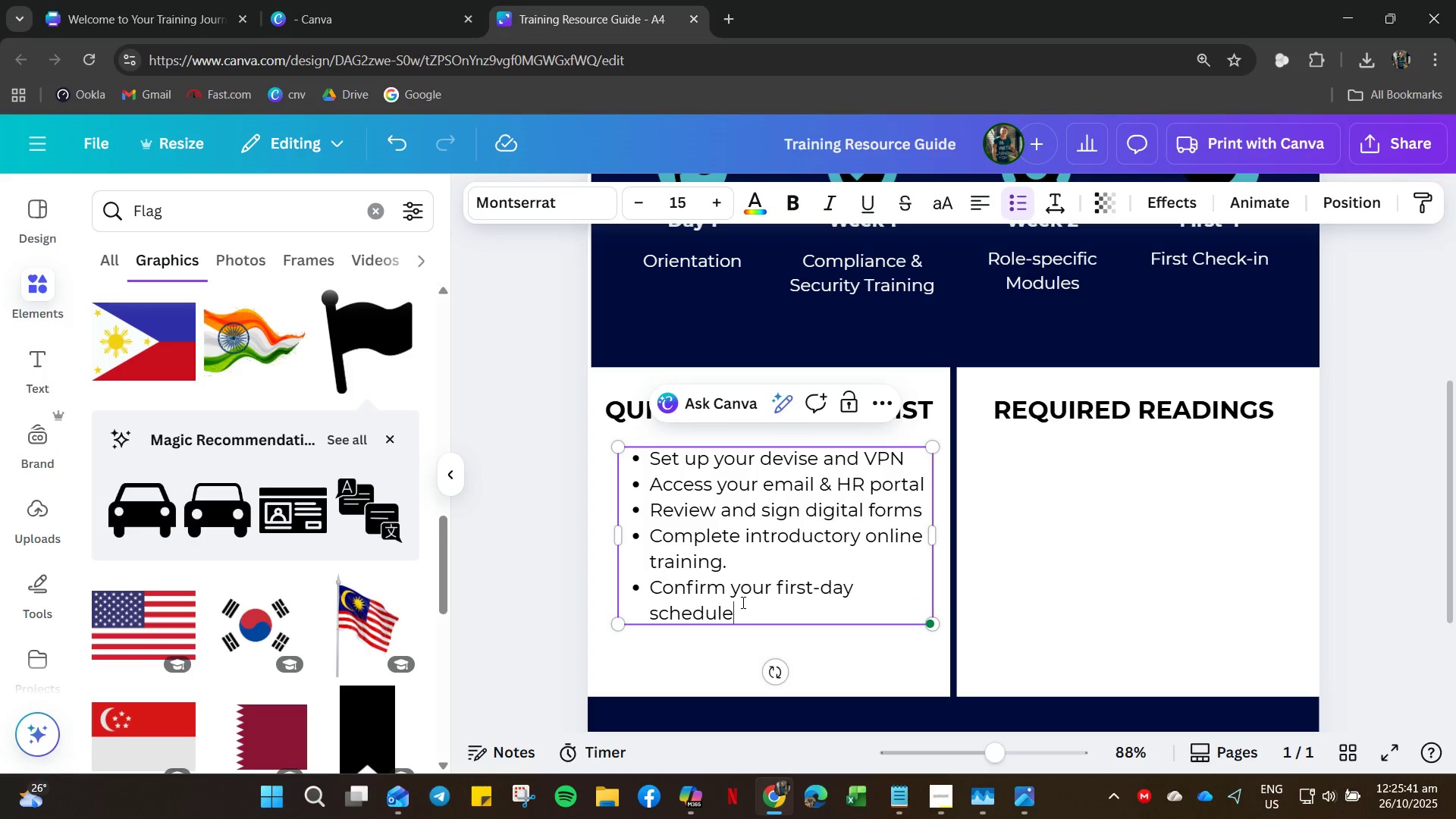 
key(Period)
 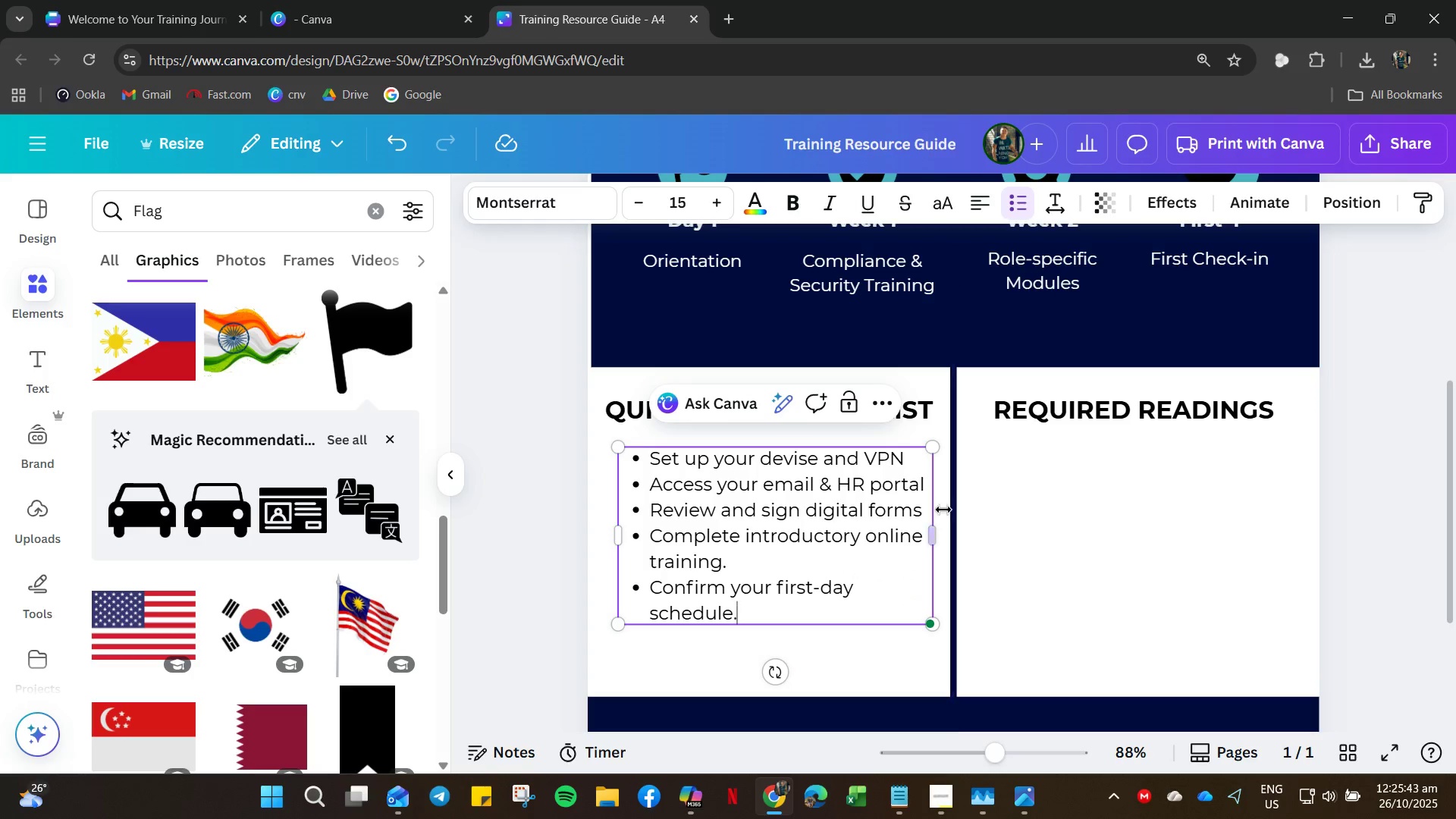 
left_click([924, 513])
 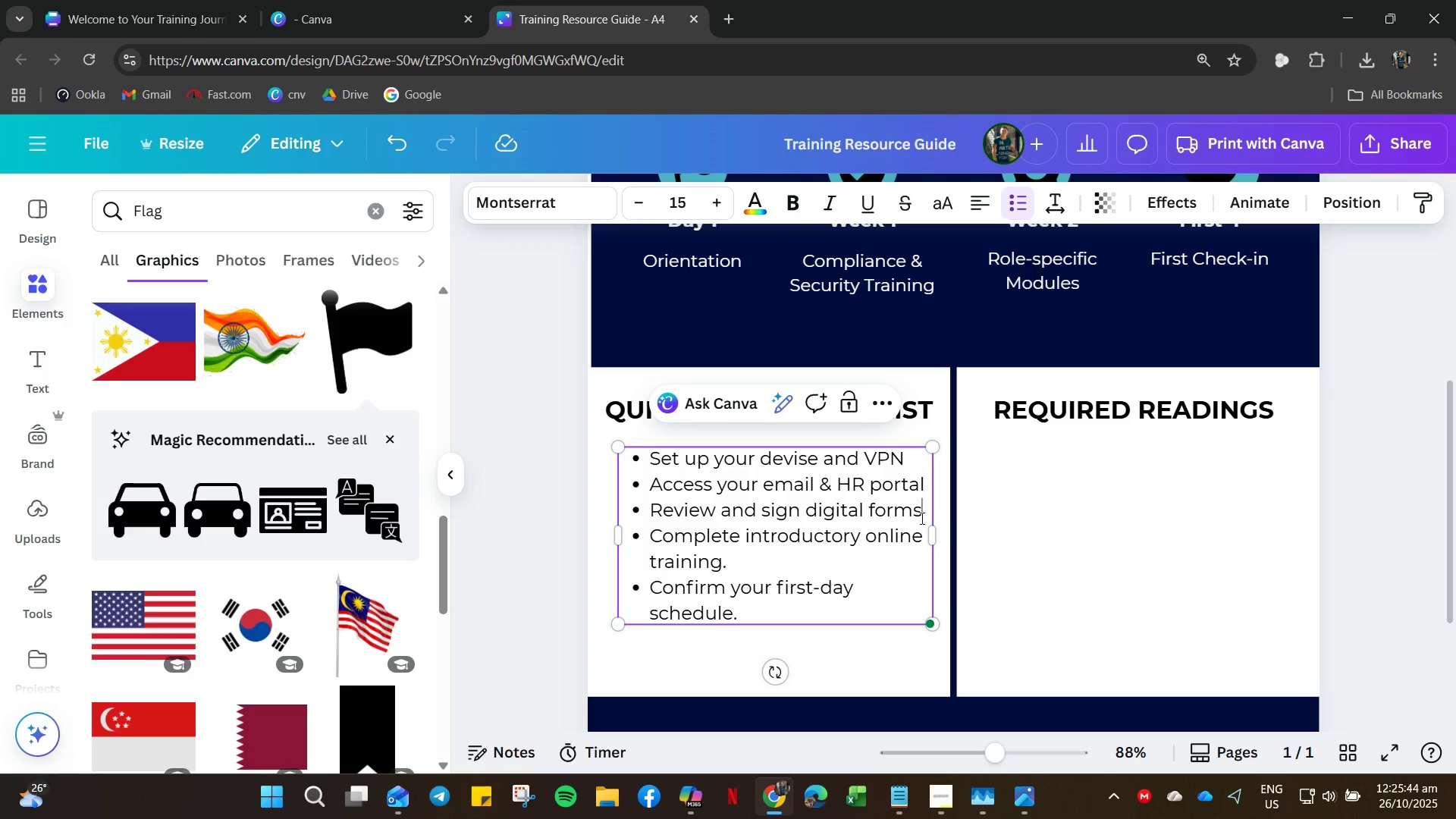 
key(Period)
 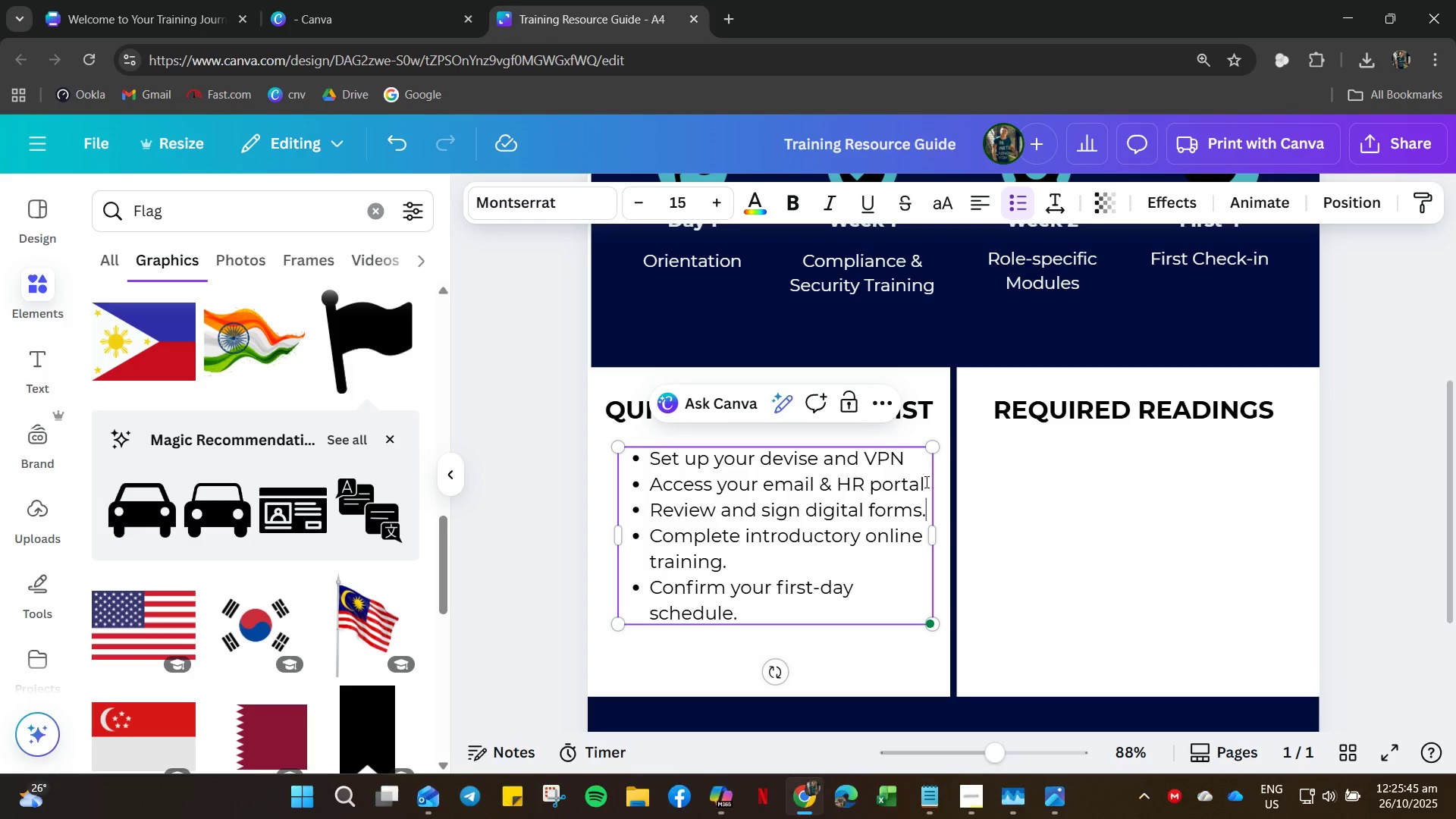 
left_click([924, 482])
 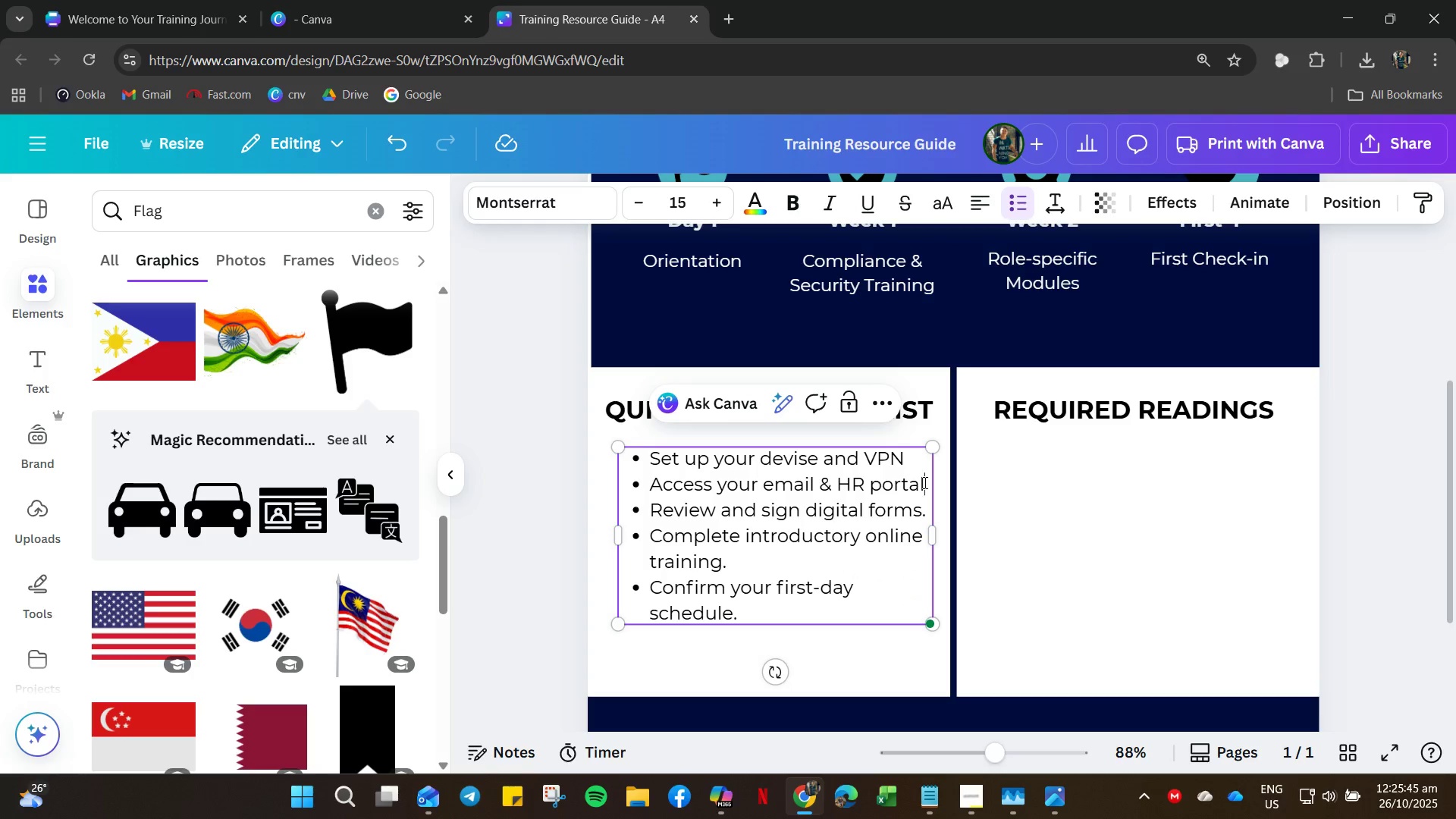 
key(Period)
 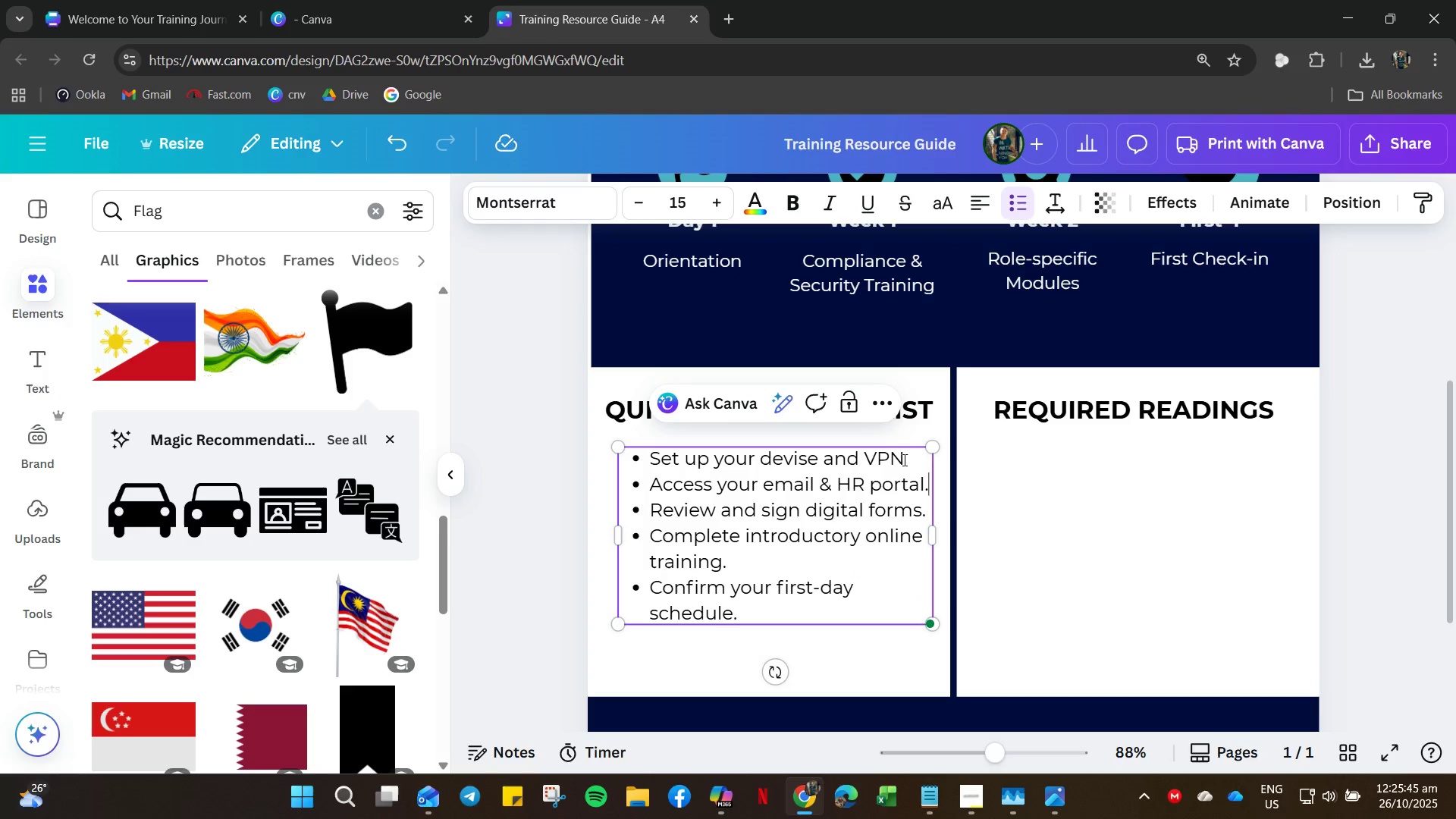 
left_click([903, 460])
 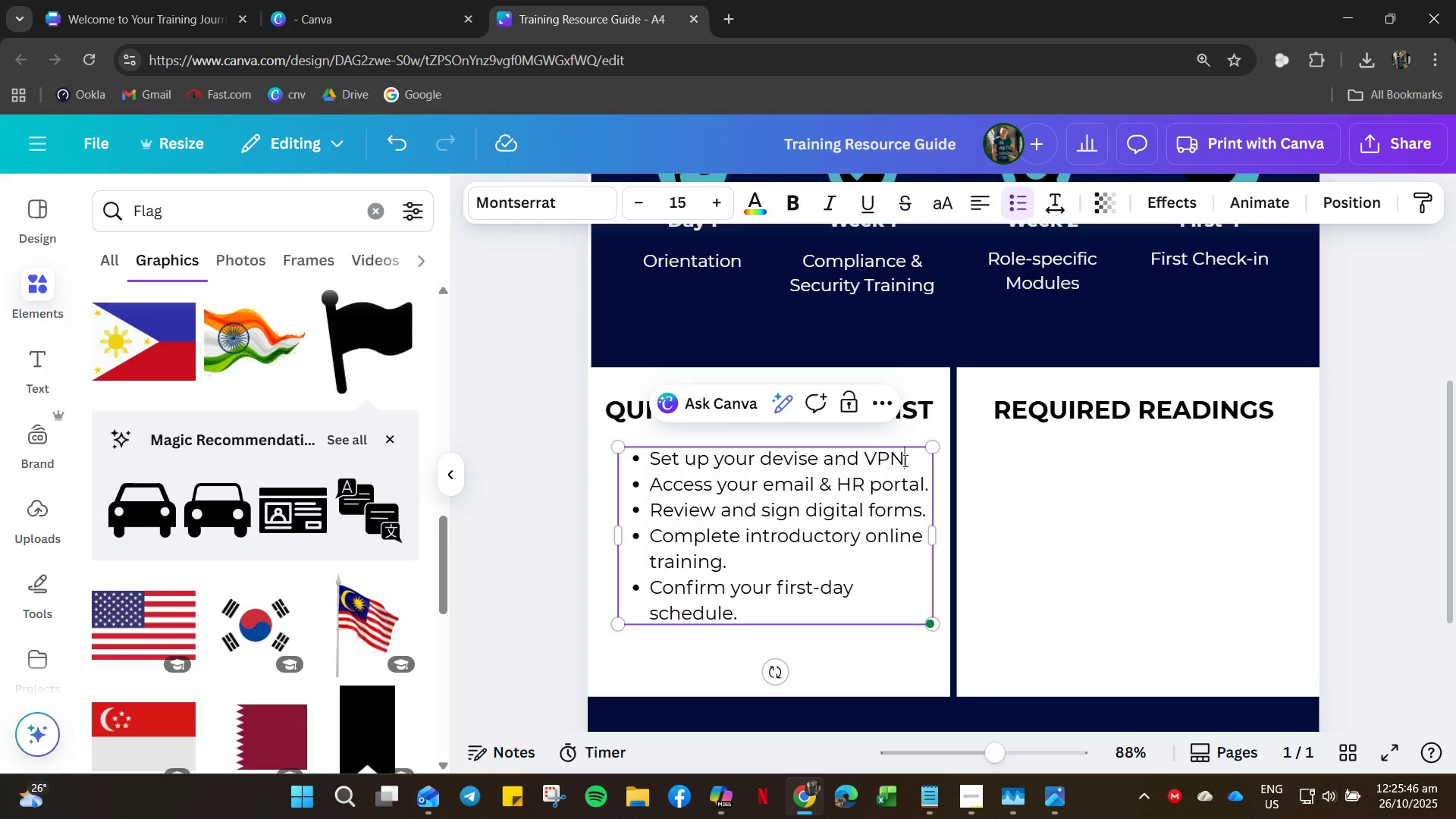 
key(Period)
 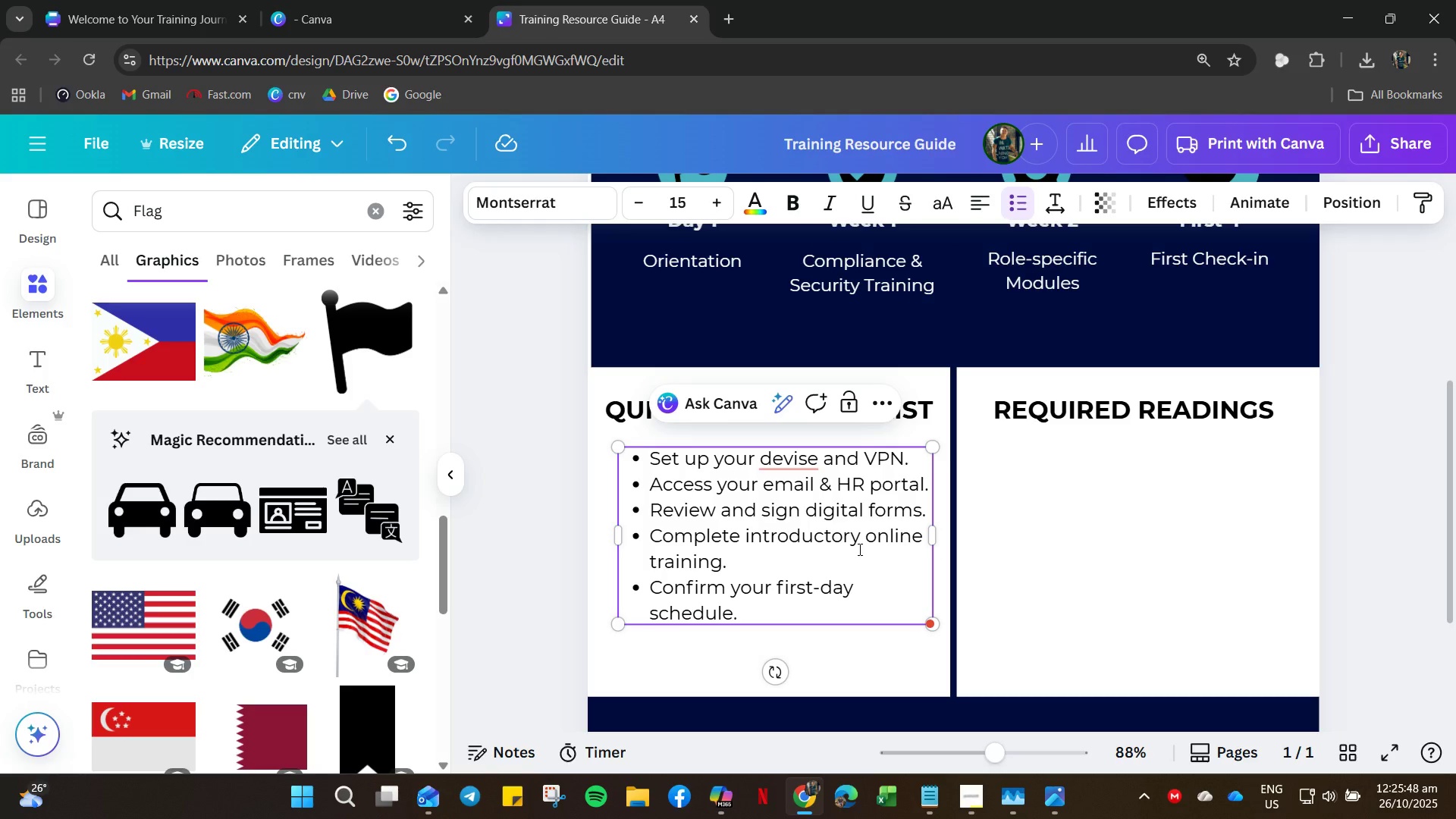 
key(Control+A)
 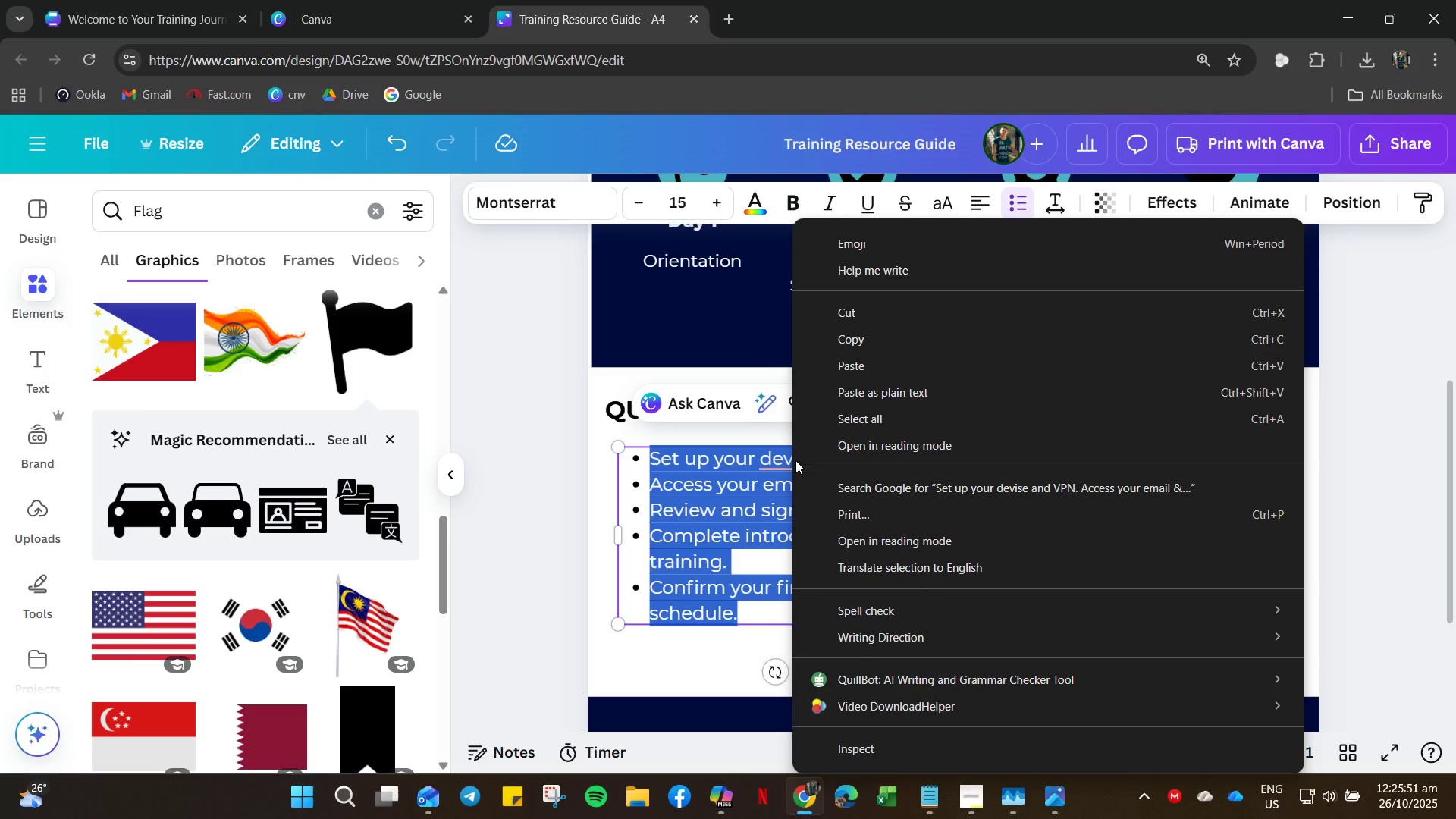 
triple_click([771, 460])
 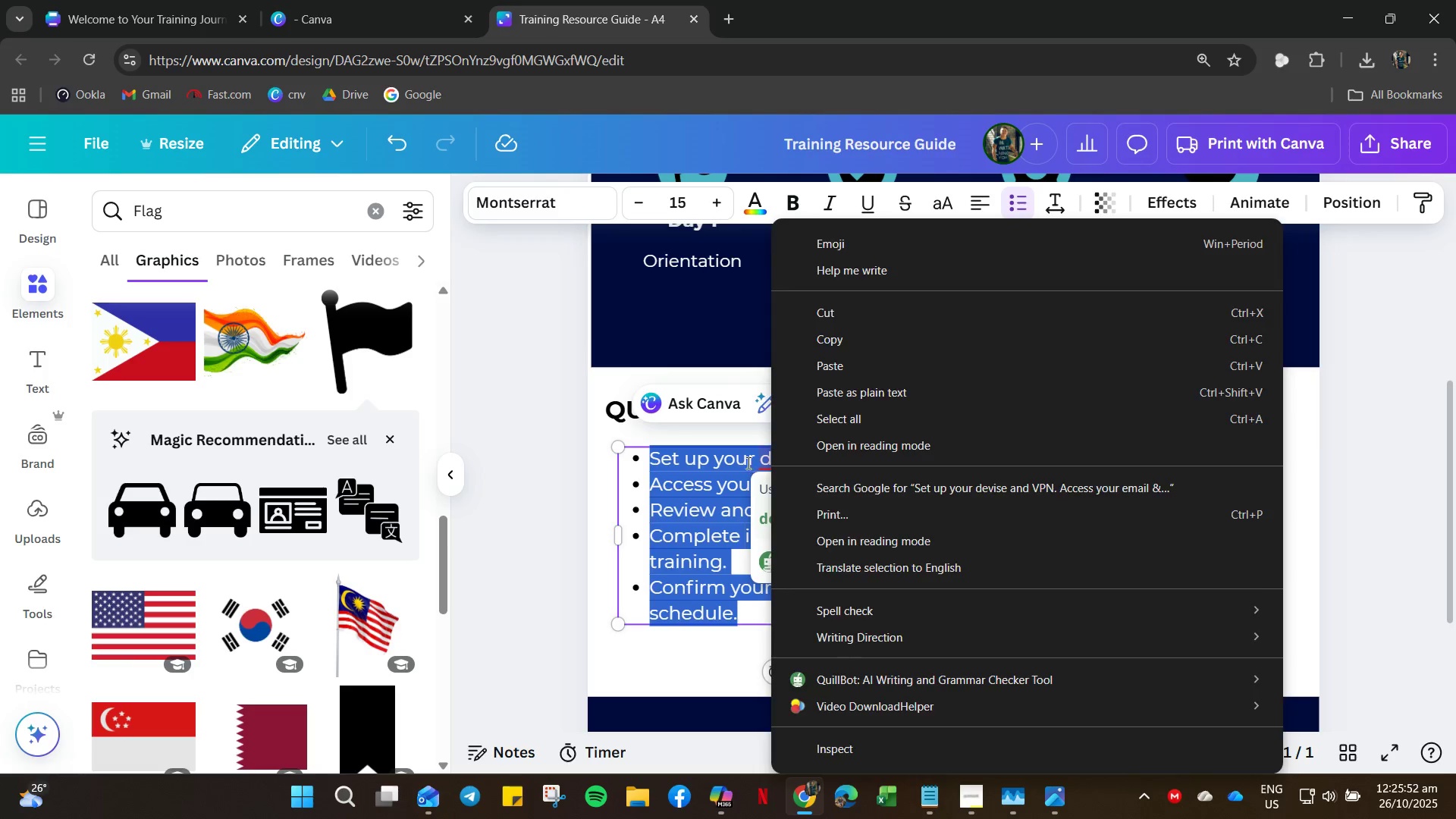 
left_click_drag(start_coordinate=[747, 463], to_coordinate=[751, 462])
 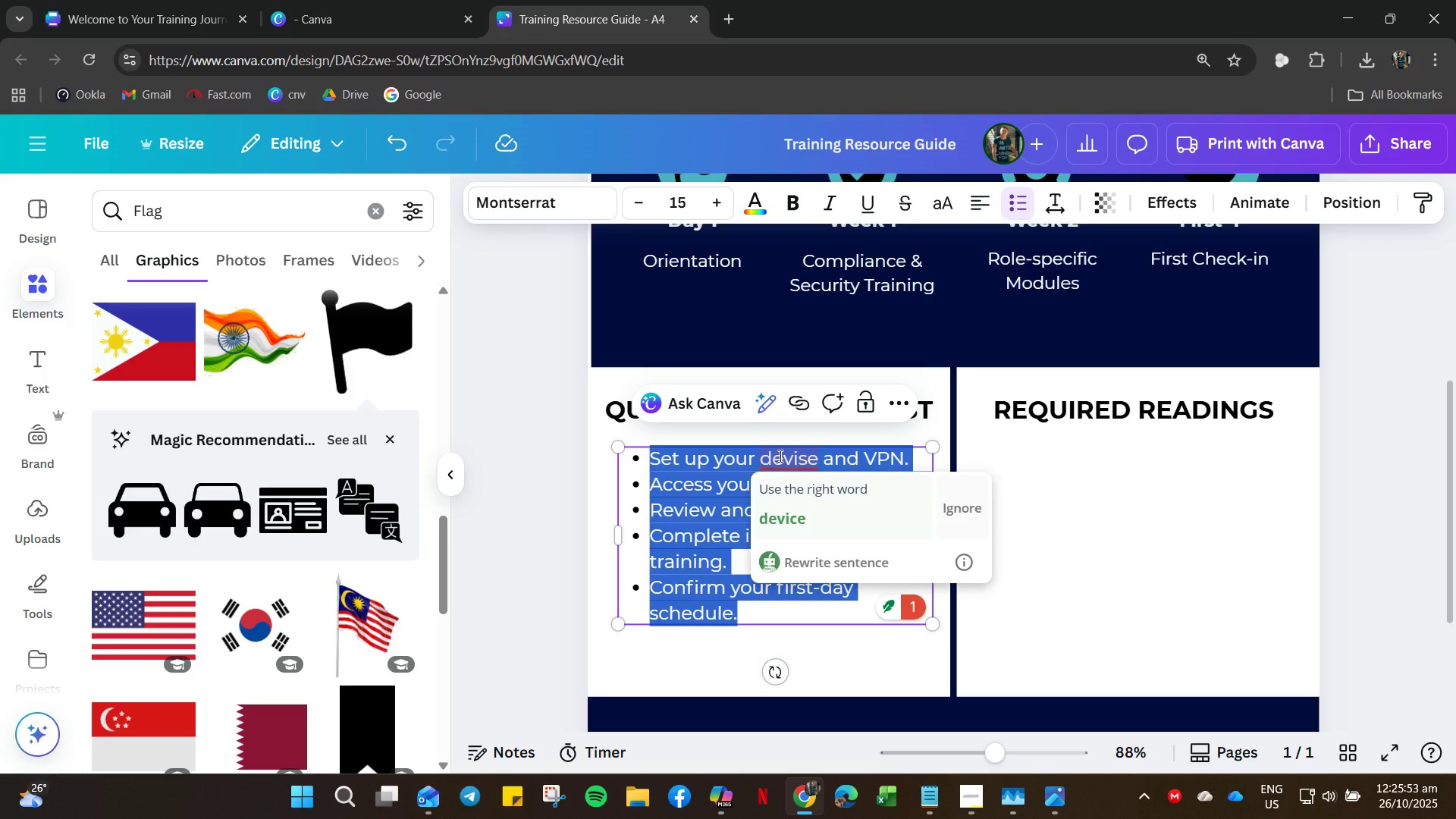 
left_click([779, 456])
 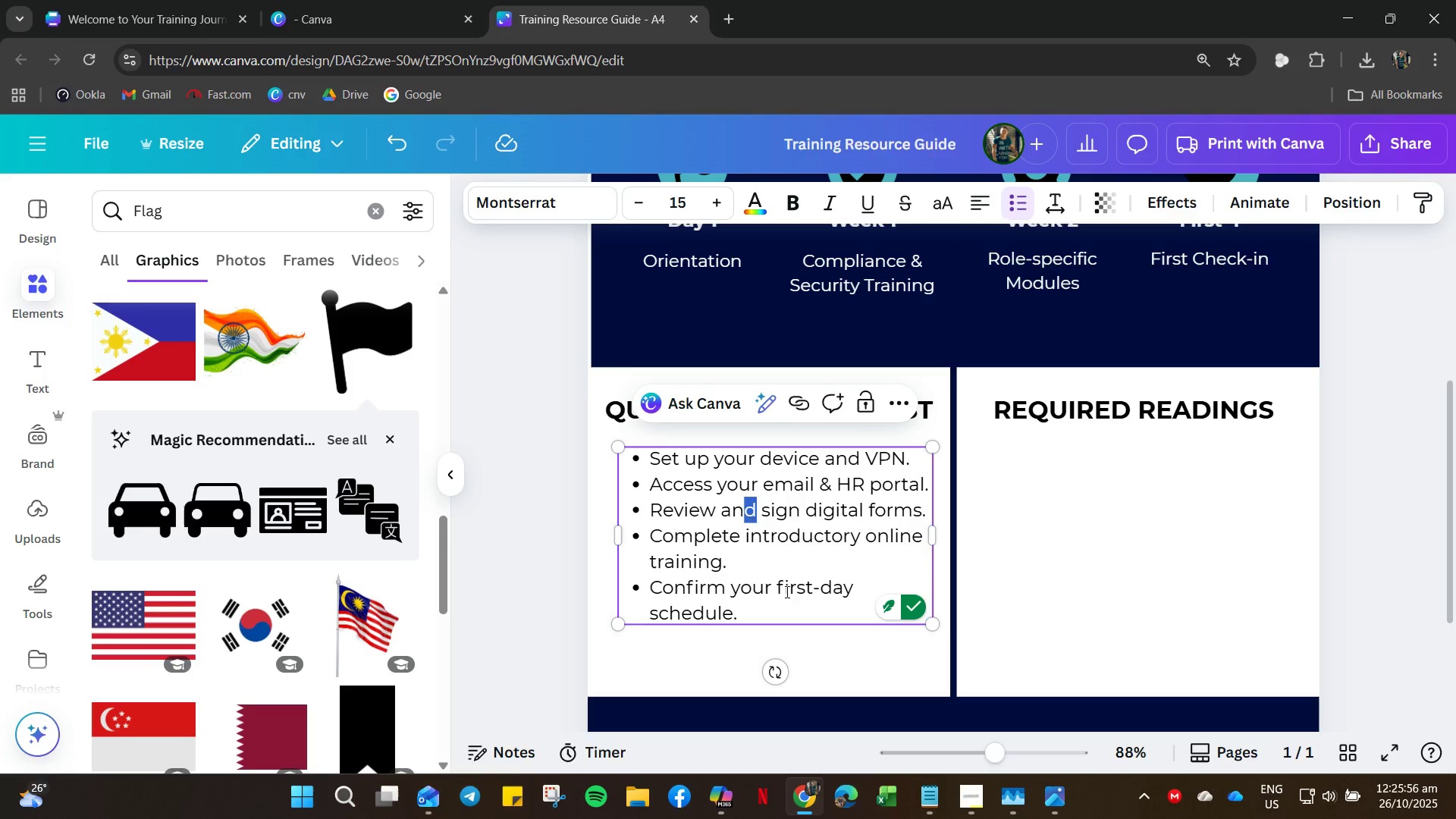 
key(Control+ControlLeft)
 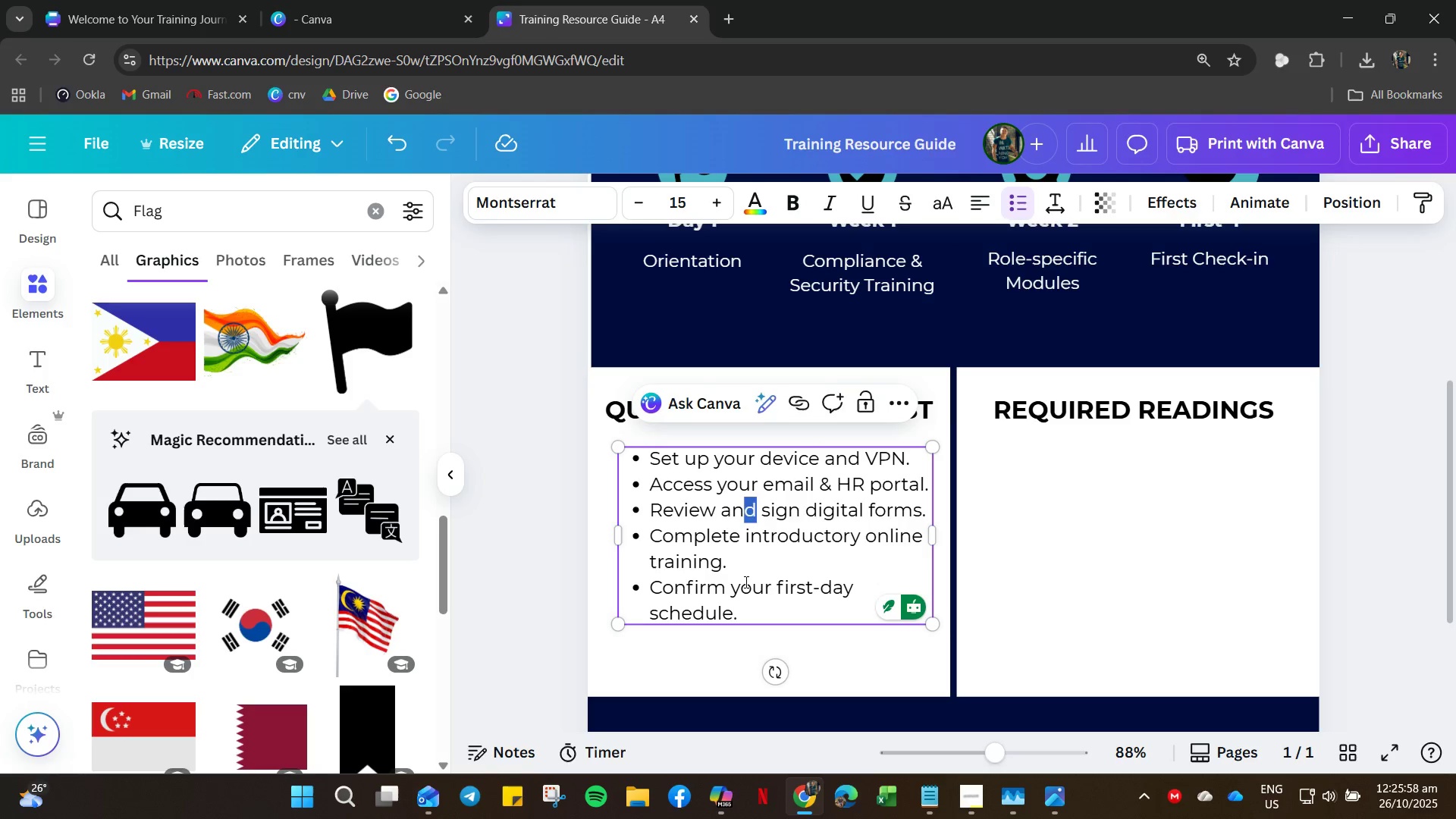 
left_click([745, 582])
 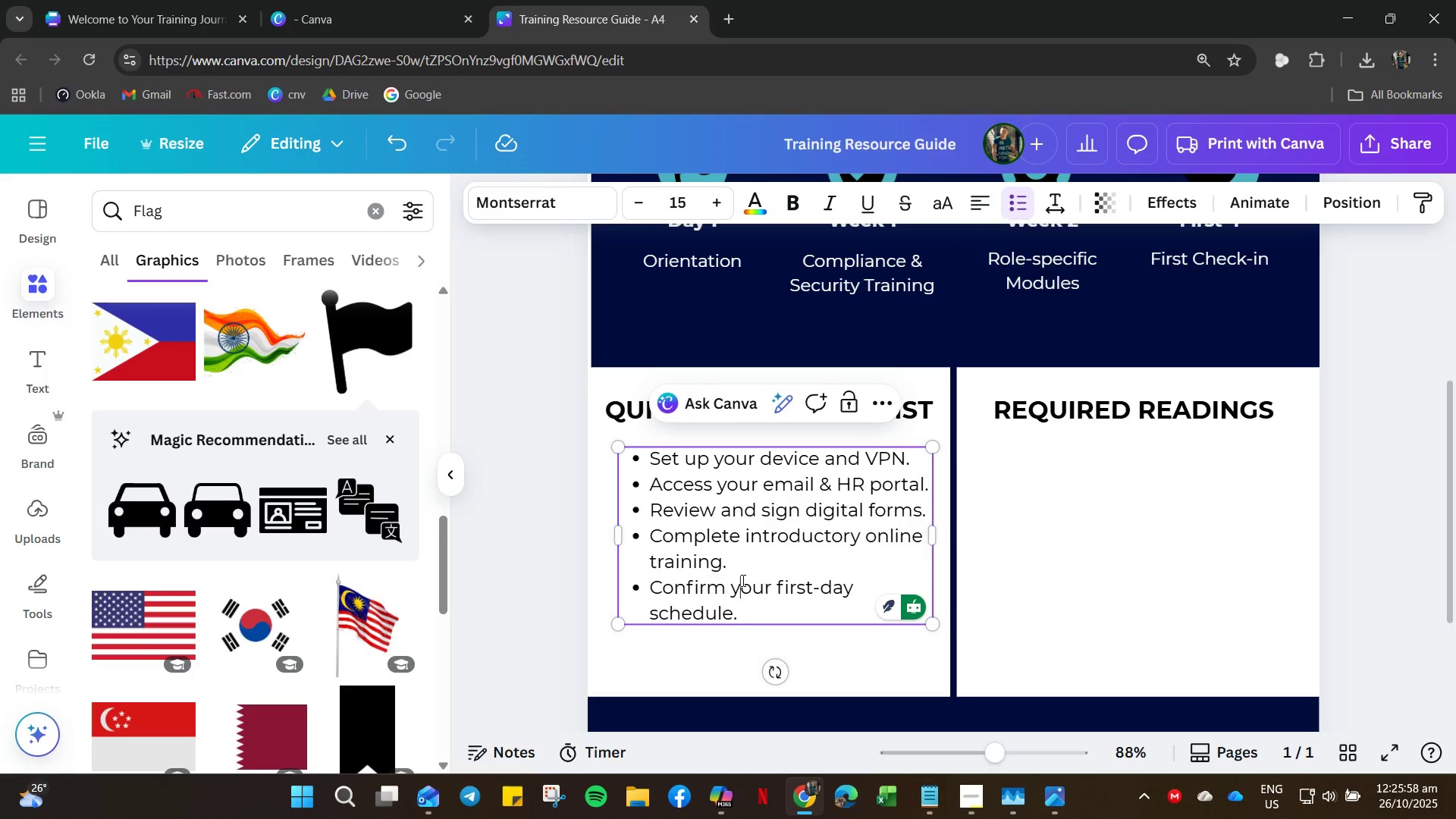 
key(Control+A)
 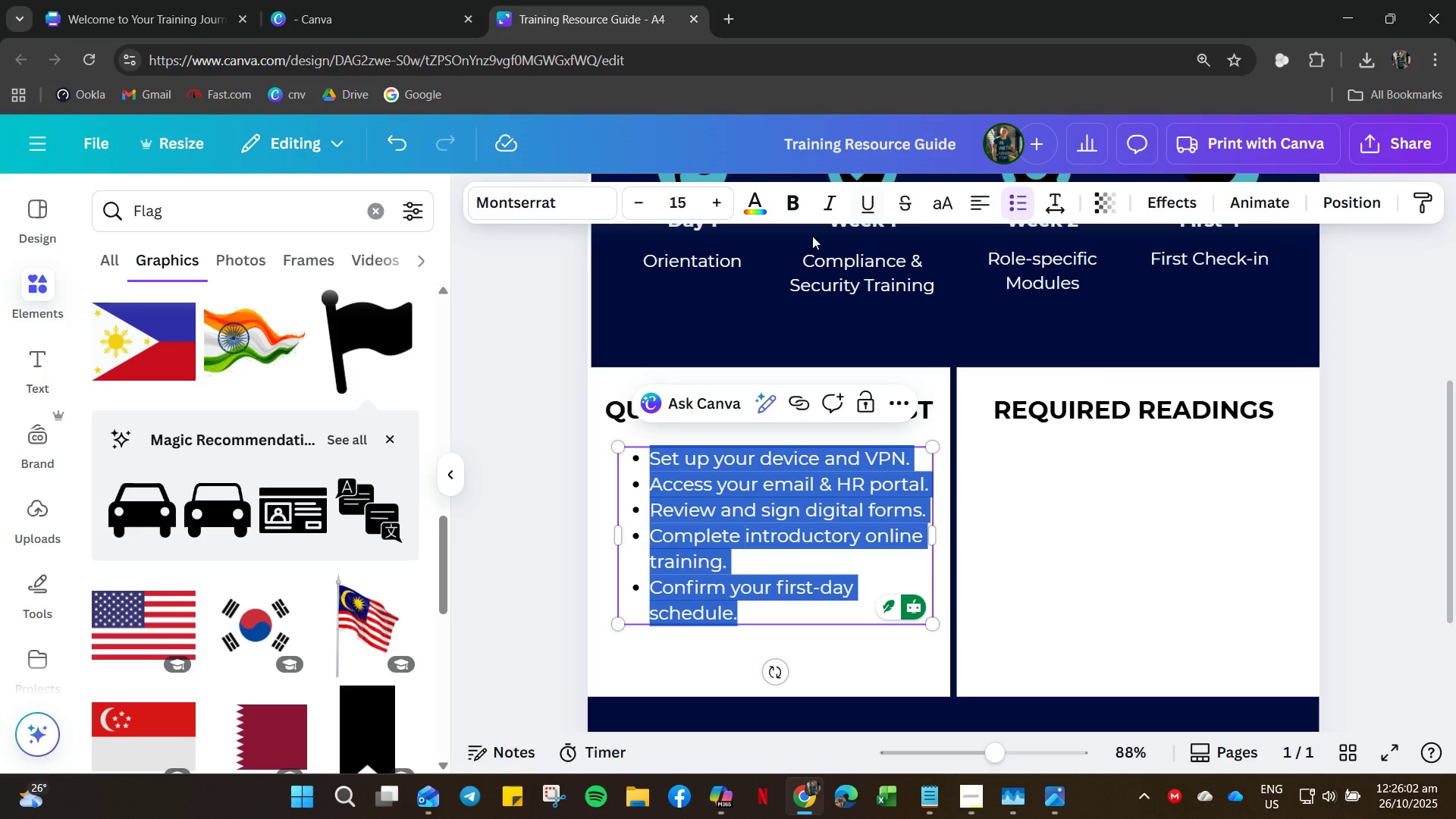 
left_click([639, 202])
 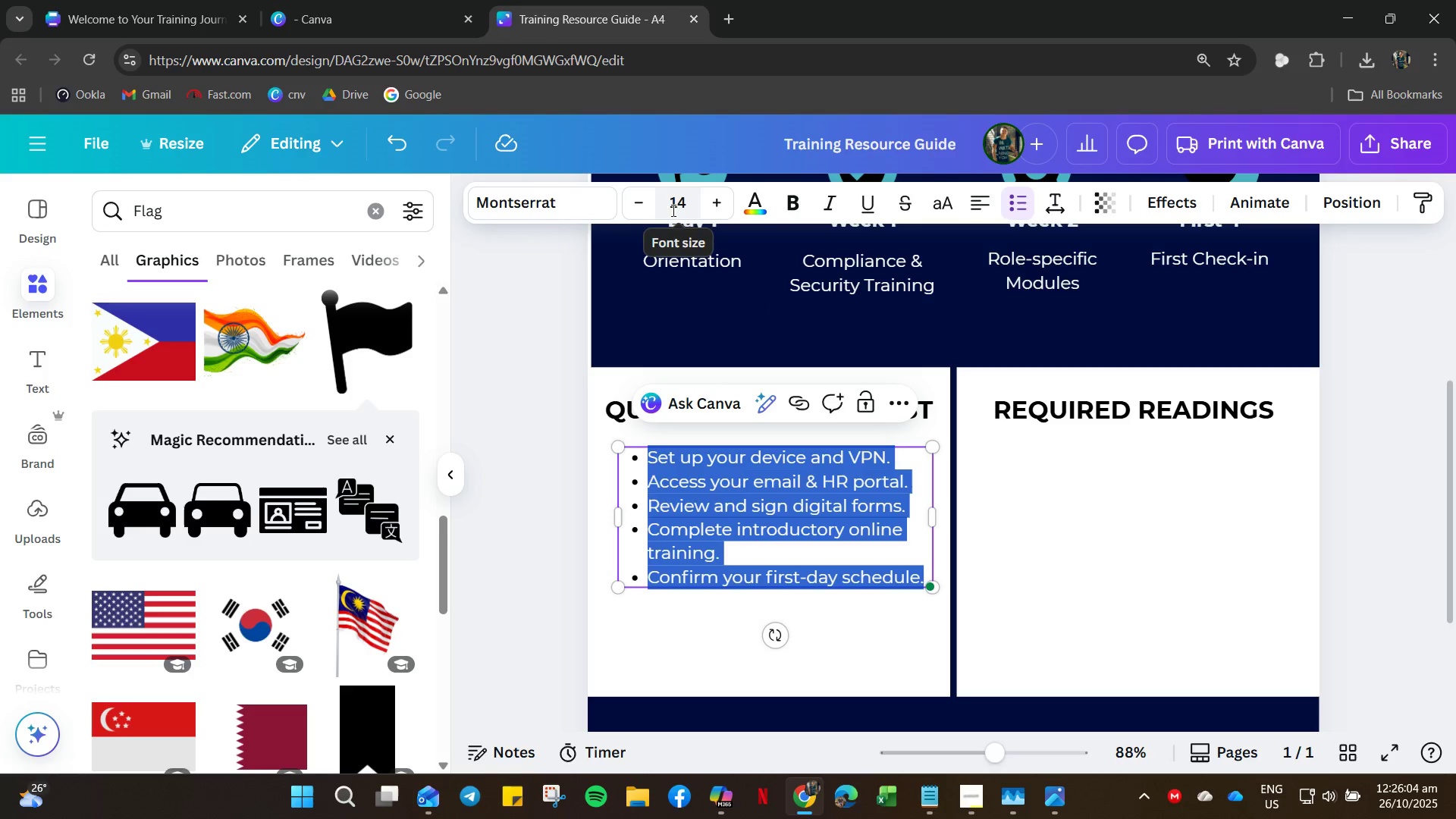 
left_click([725, 210])
 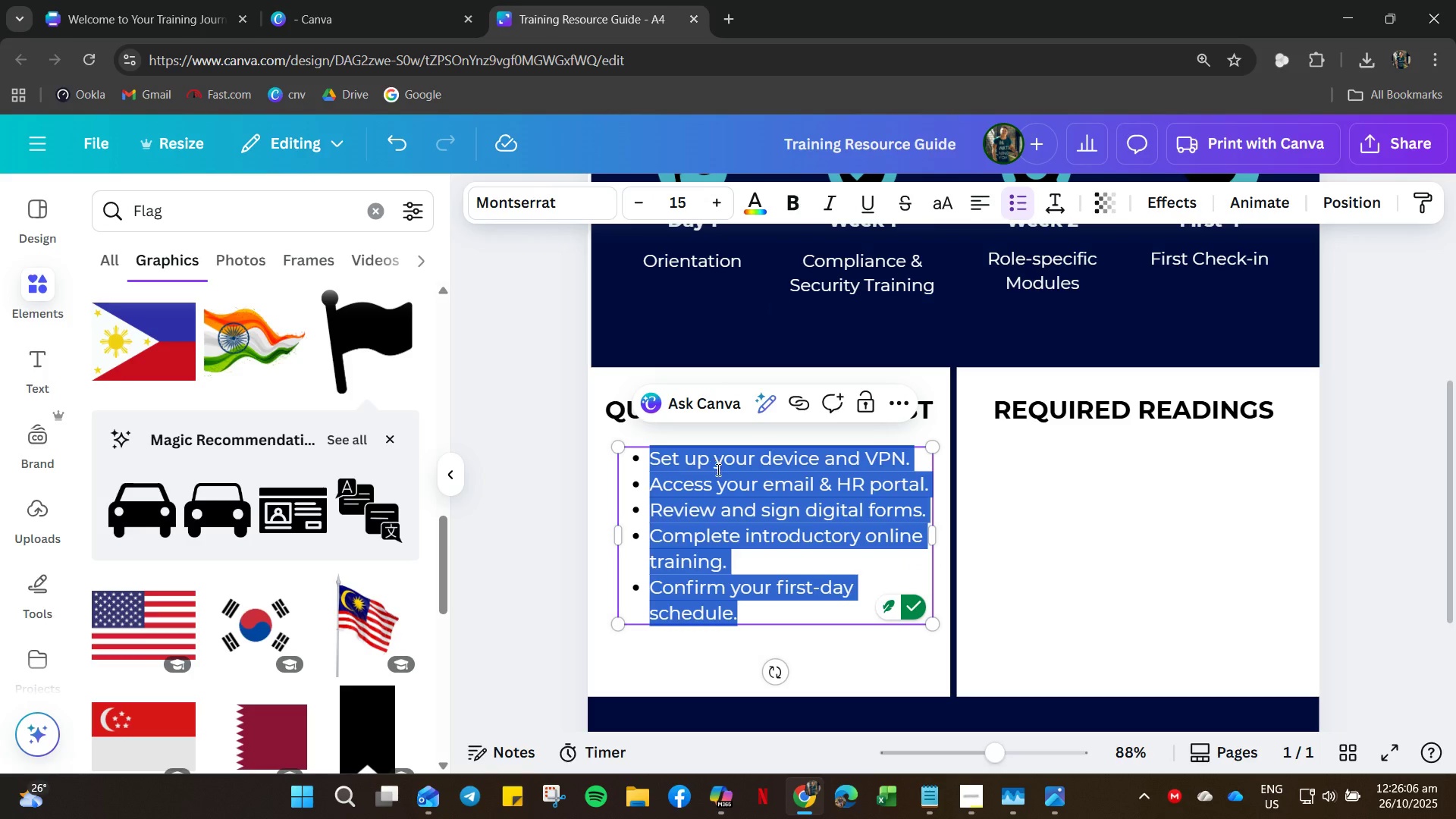 
left_click([735, 507])
 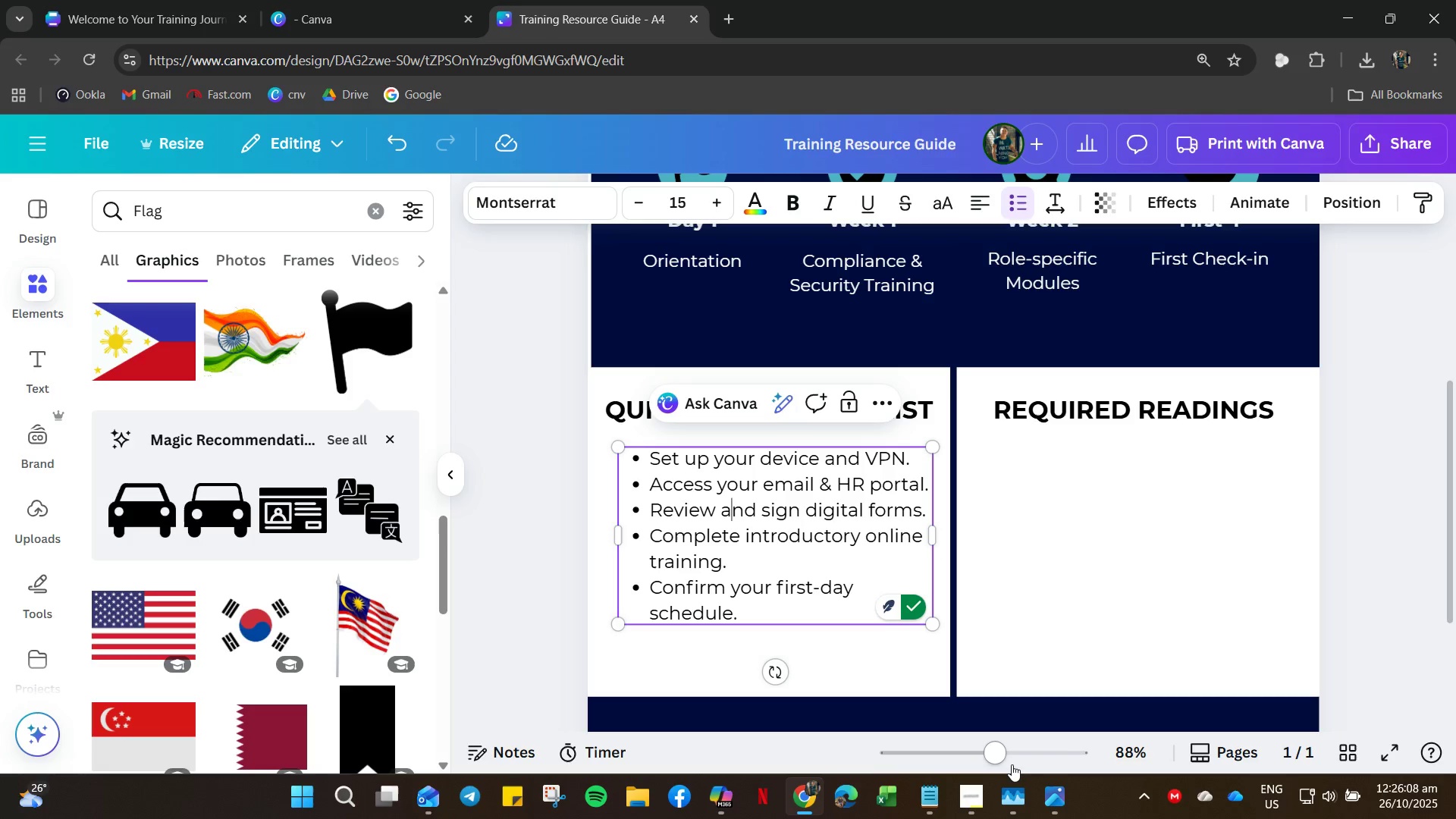 
left_click_drag(start_coordinate=[1015, 760], to_coordinate=[1019, 758])
 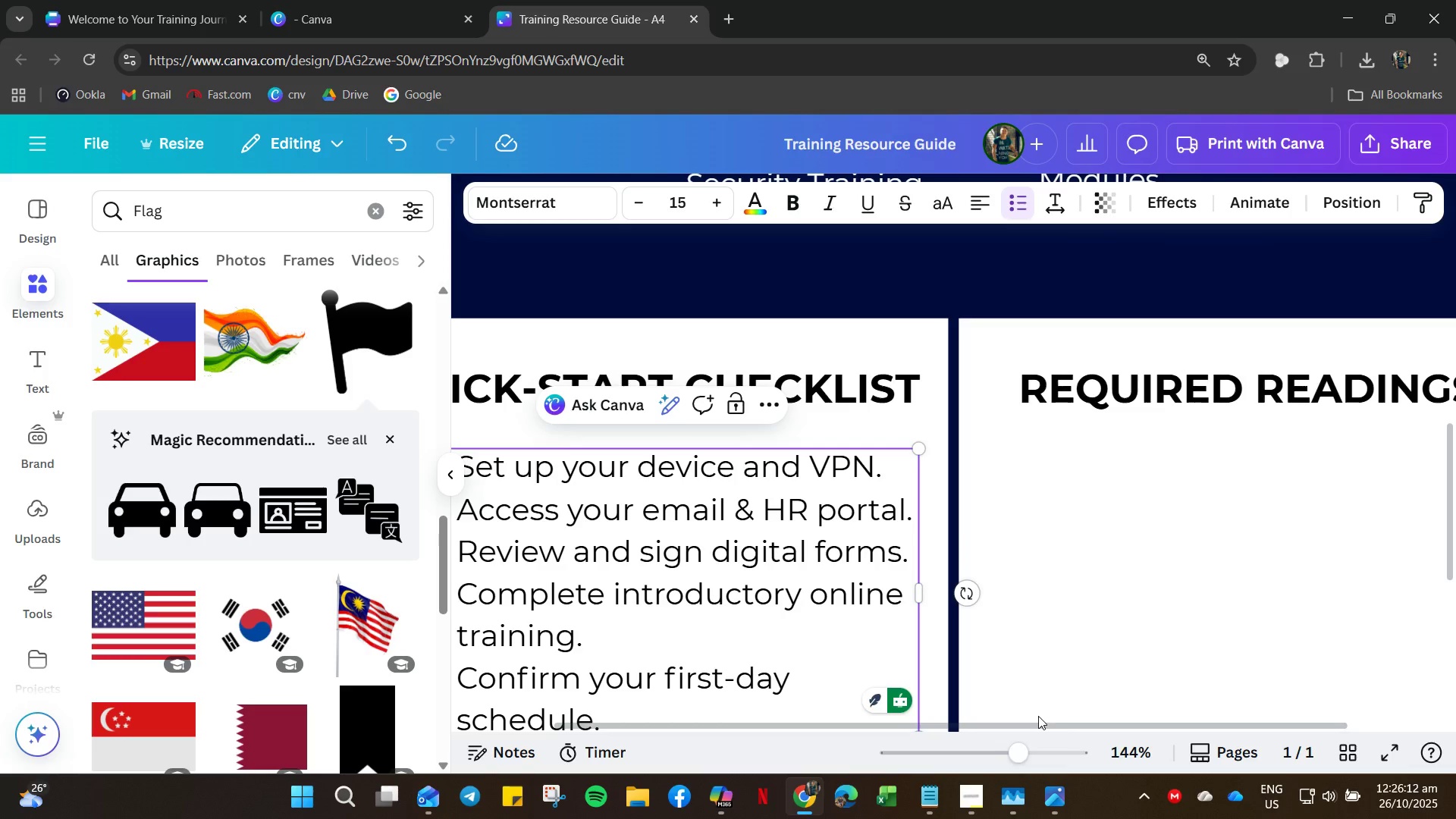 
hold_key(key=ControlLeft, duration=0.59)
scroll: coordinate [695, 510], scroll_direction: down, amount: 3.0
 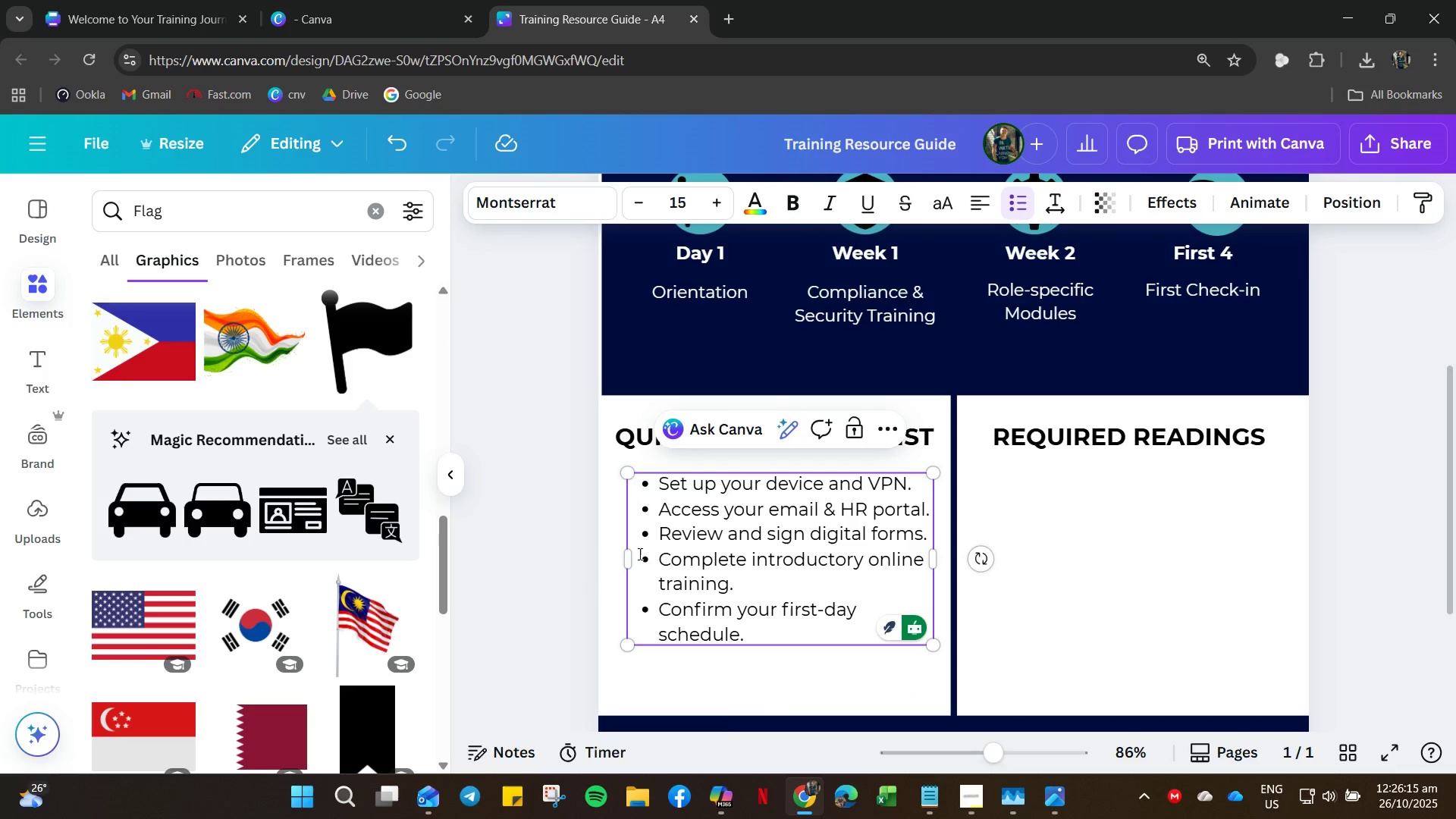 
scroll: coordinate [561, 599], scroll_direction: up, amount: 4.0
 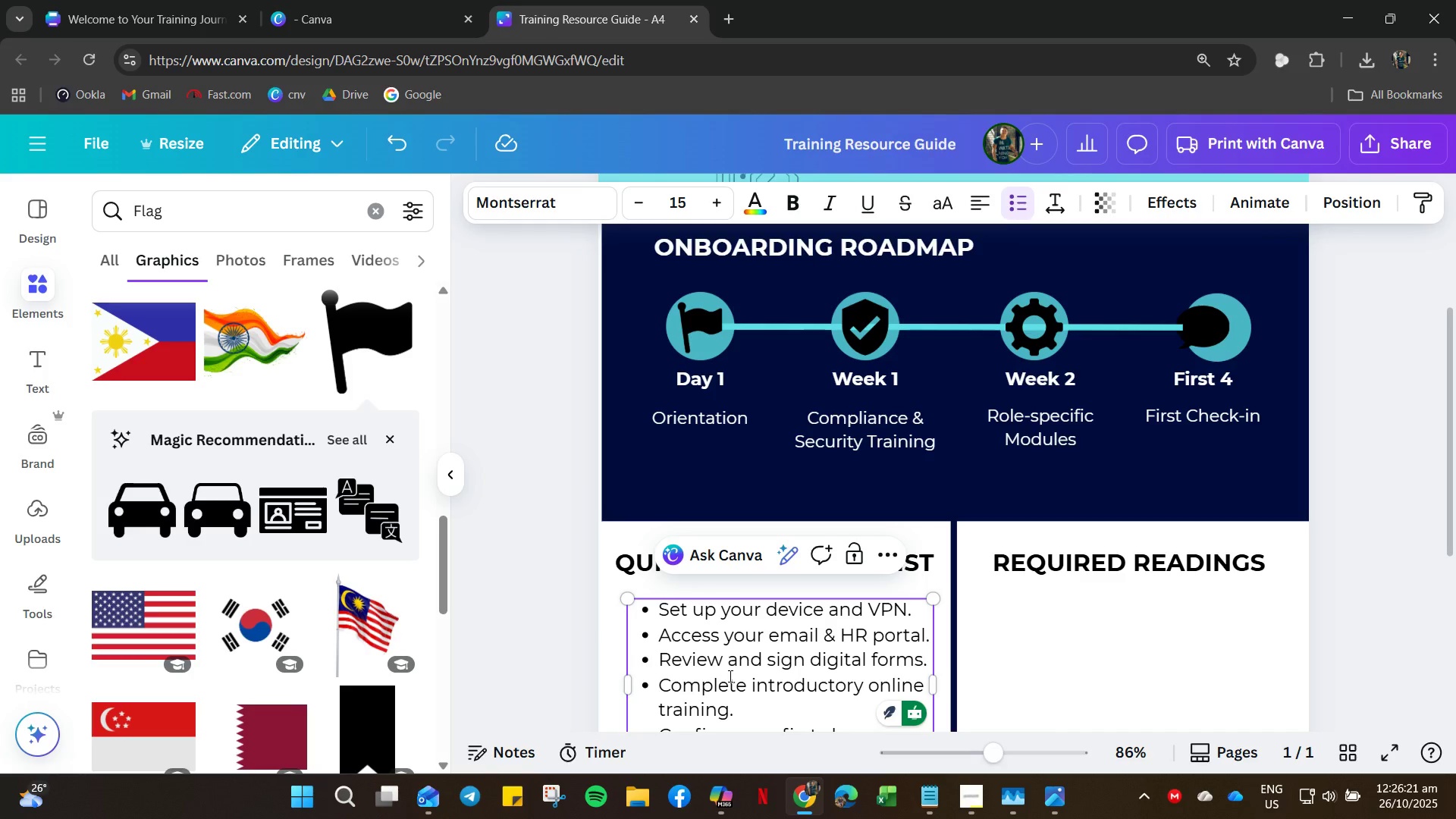 
wait(7.34)
 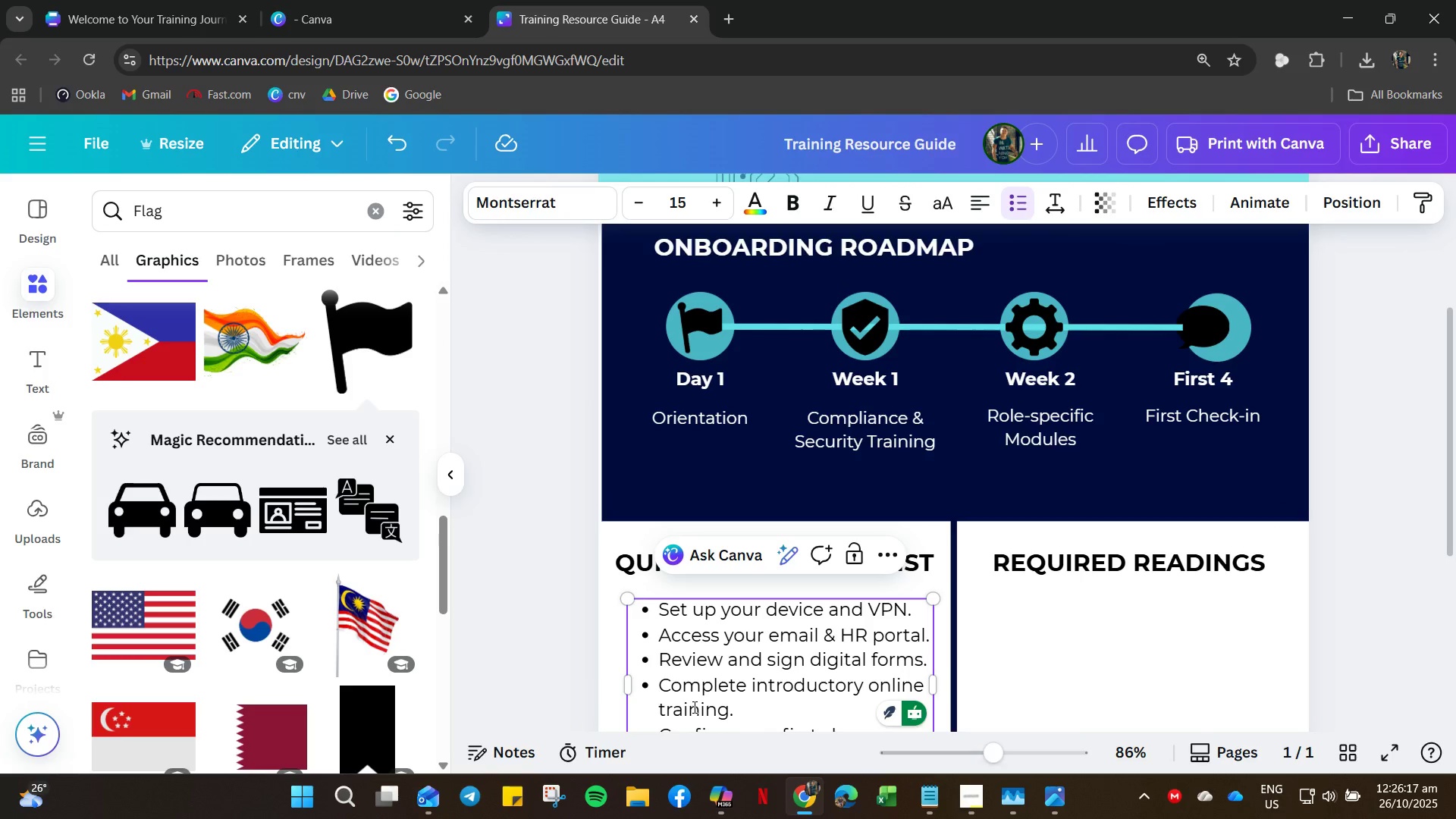 
mouse_move([790, 817])
 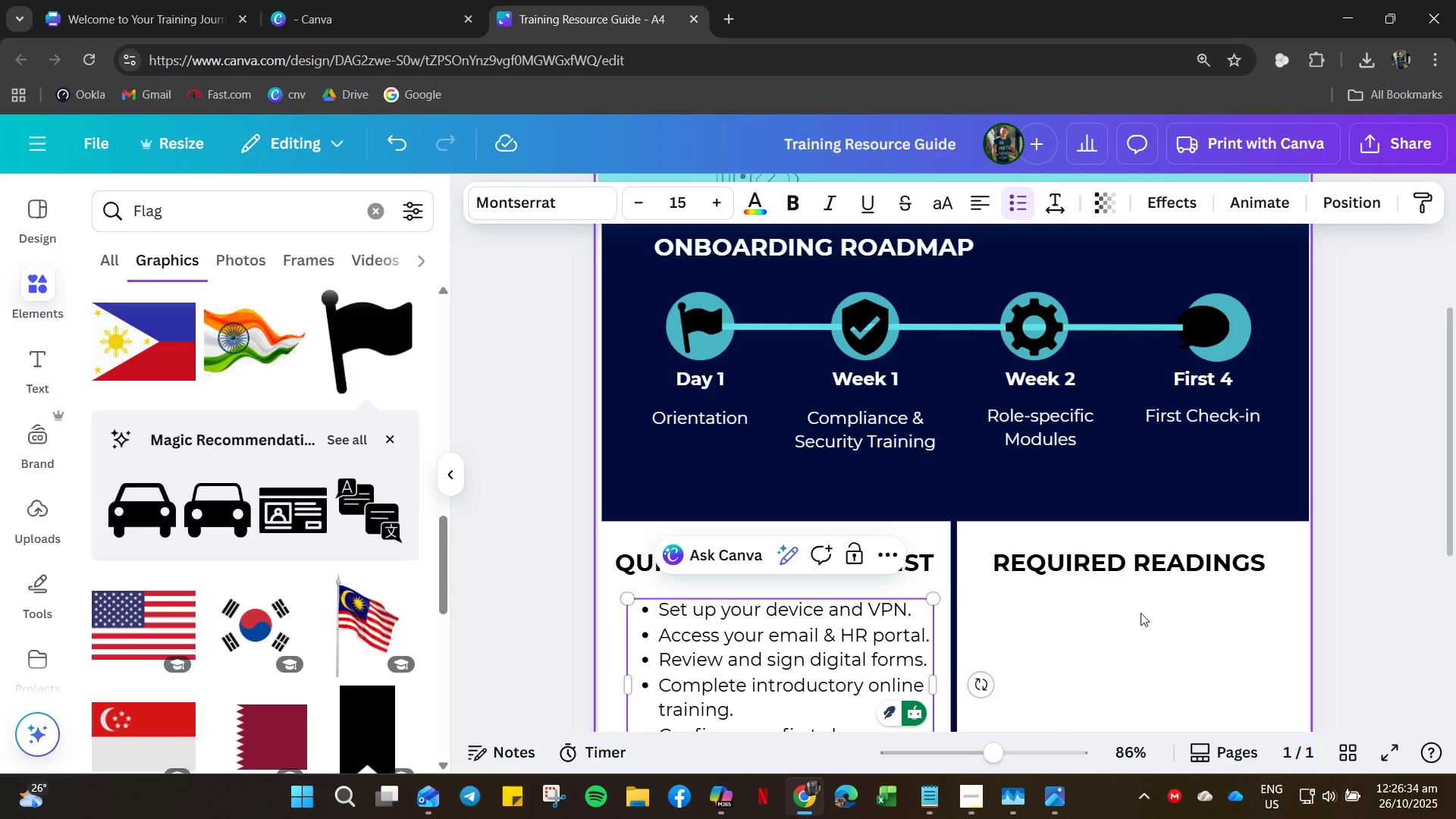 
left_click([1141, 613])
 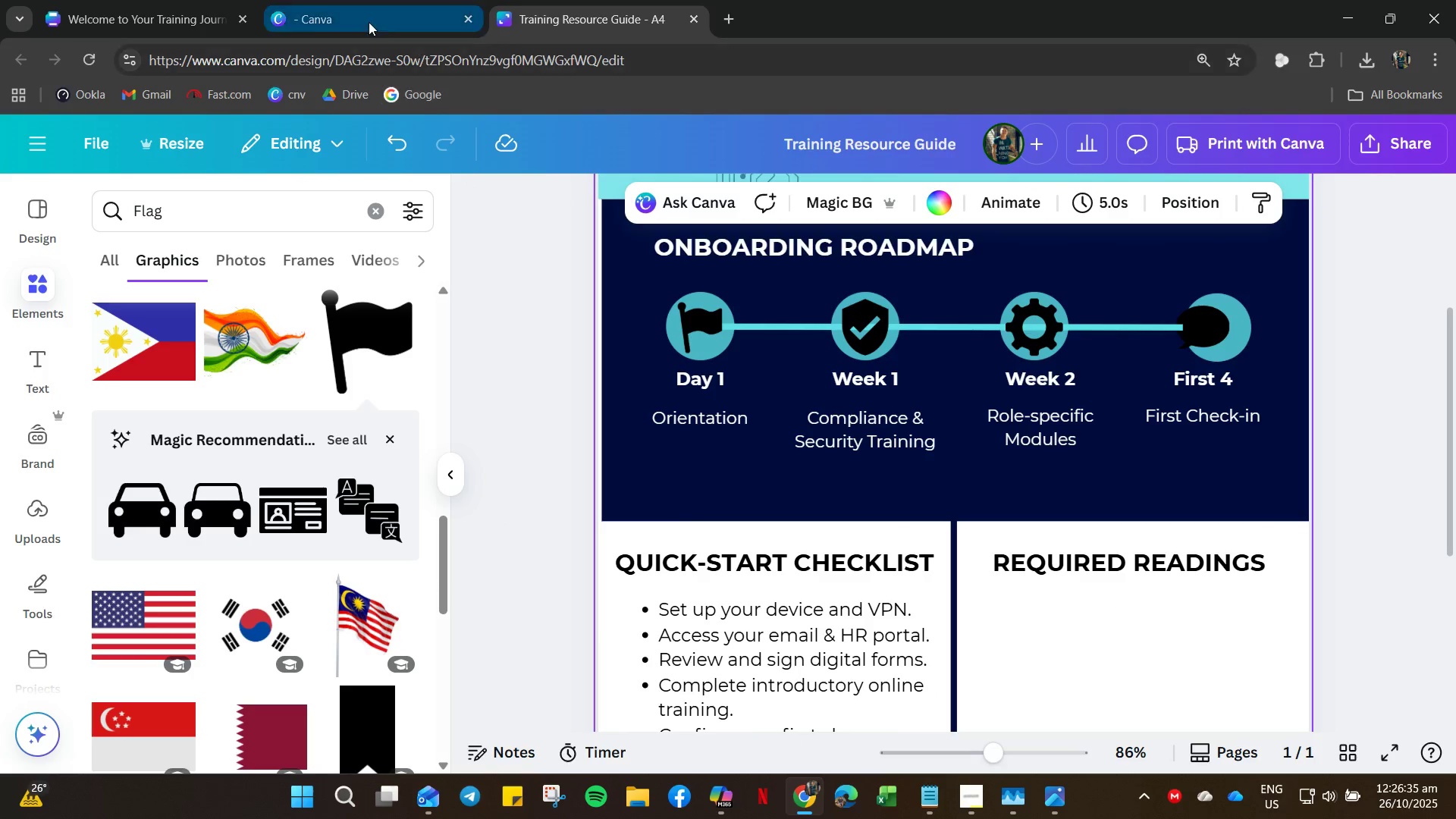 
left_click([179, 14])
 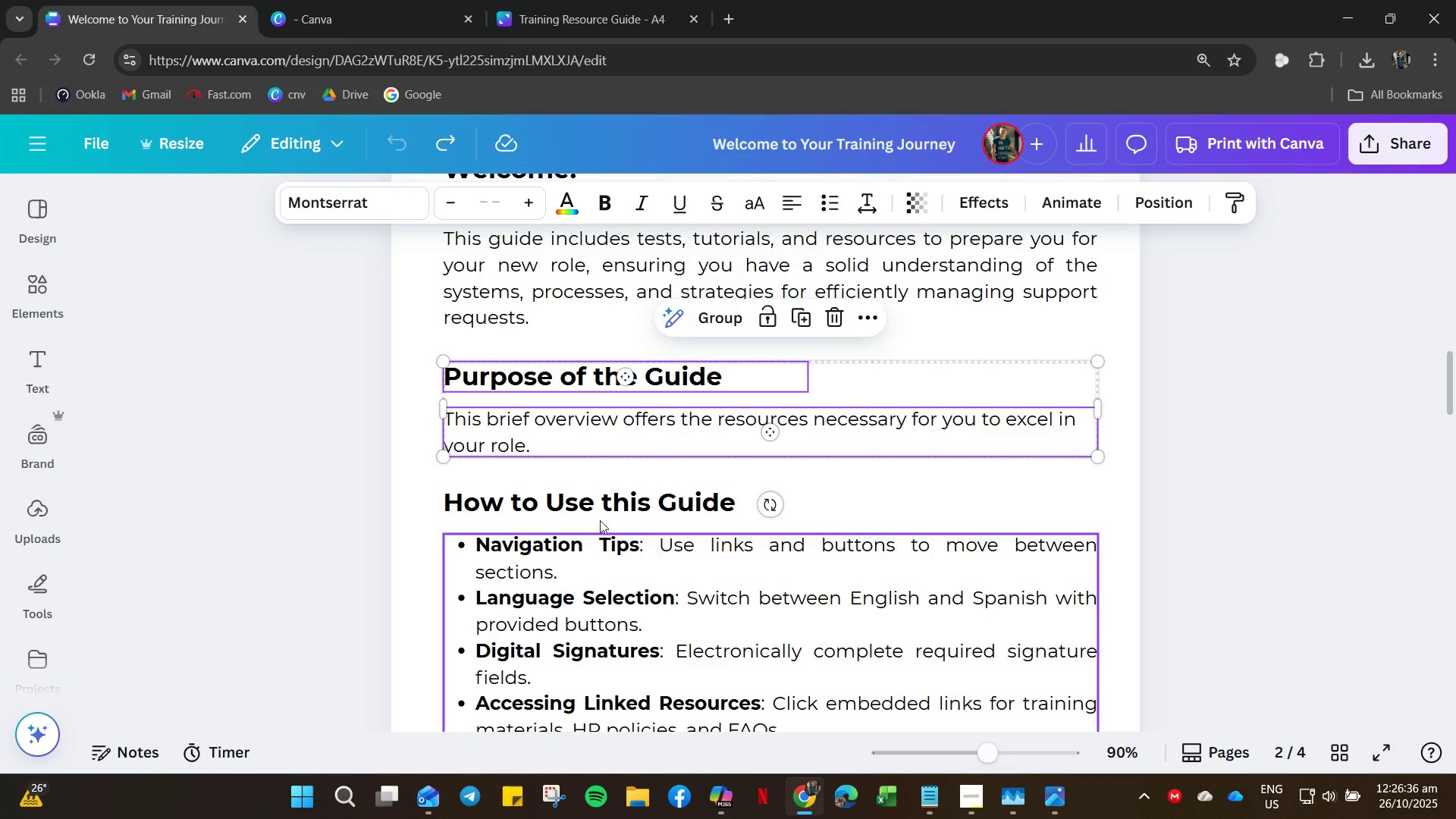 
scroll: coordinate [488, 620], scroll_direction: down, amount: 34.0
 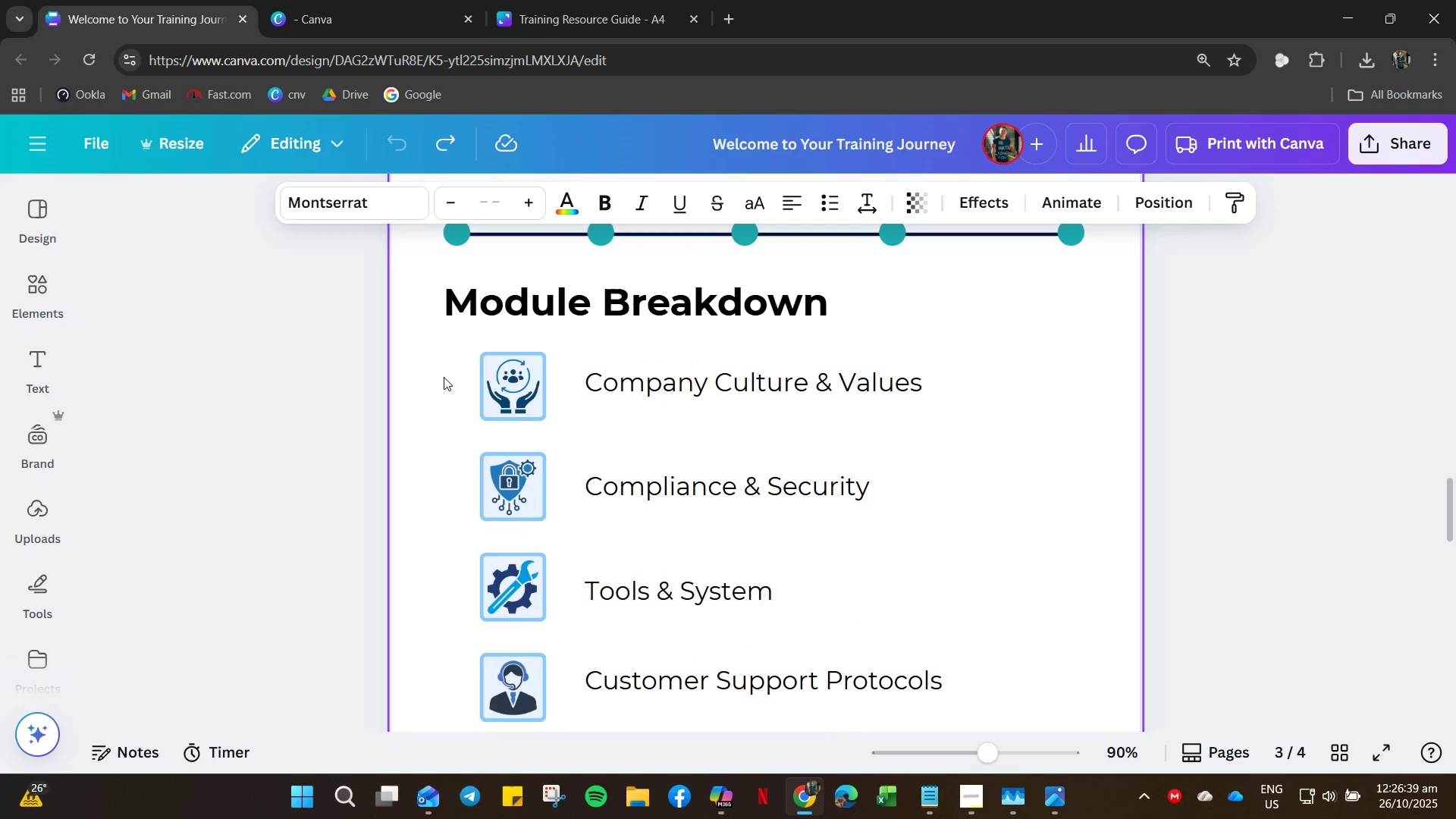 
left_click_drag(start_coordinate=[444, 377], to_coordinate=[550, 710])
 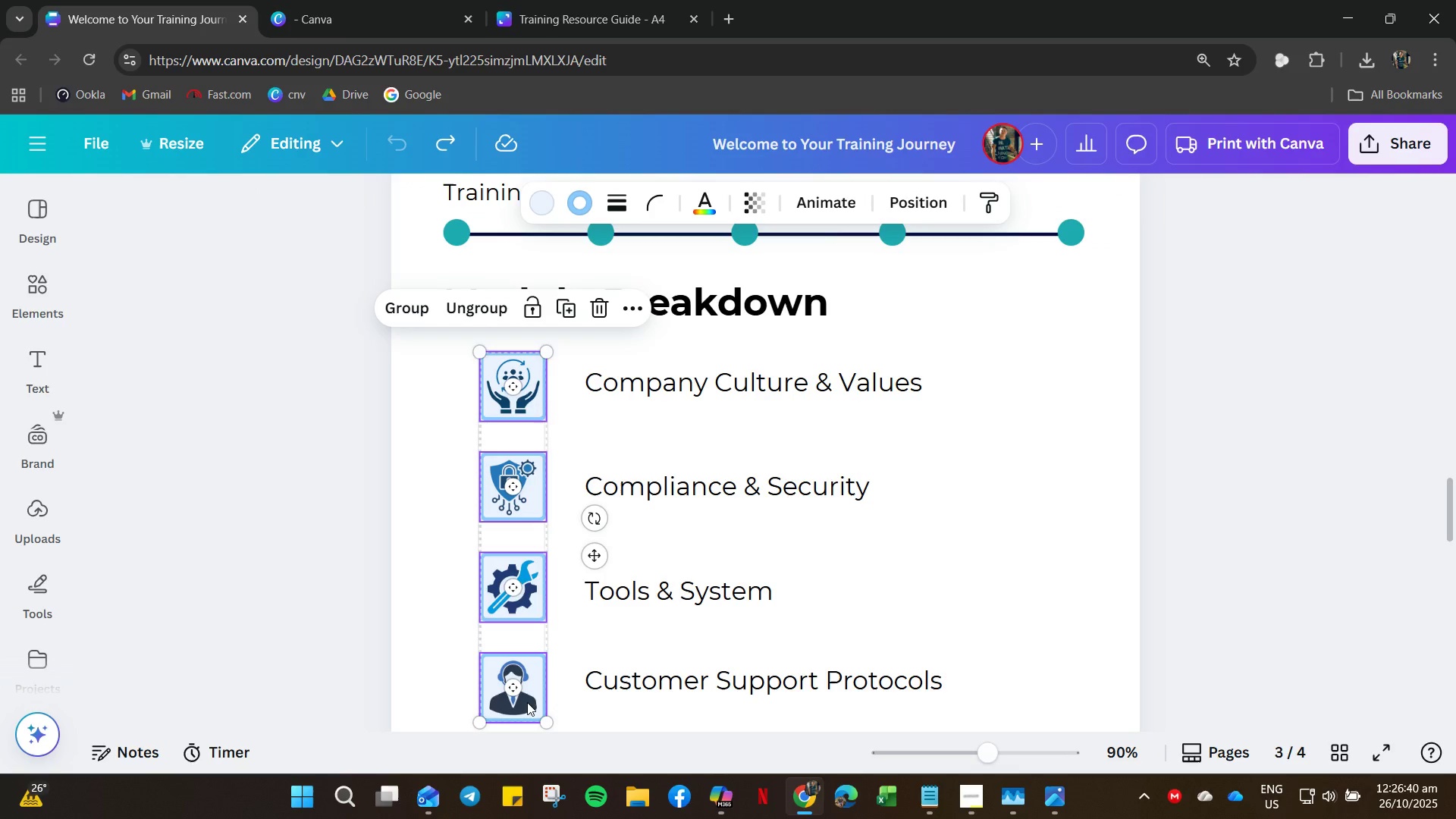 
right_click([527, 702])
 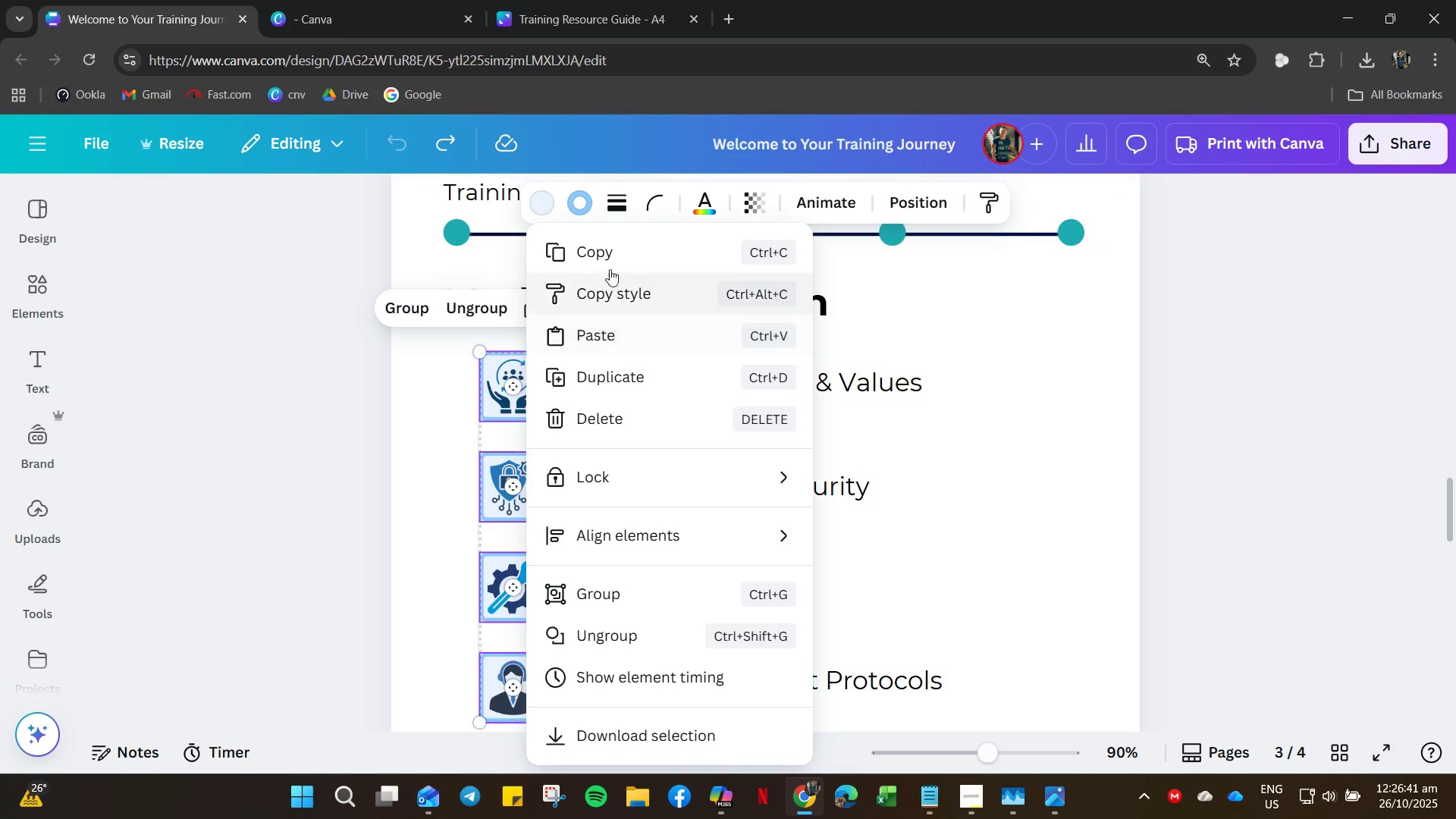 
left_click([609, 250])
 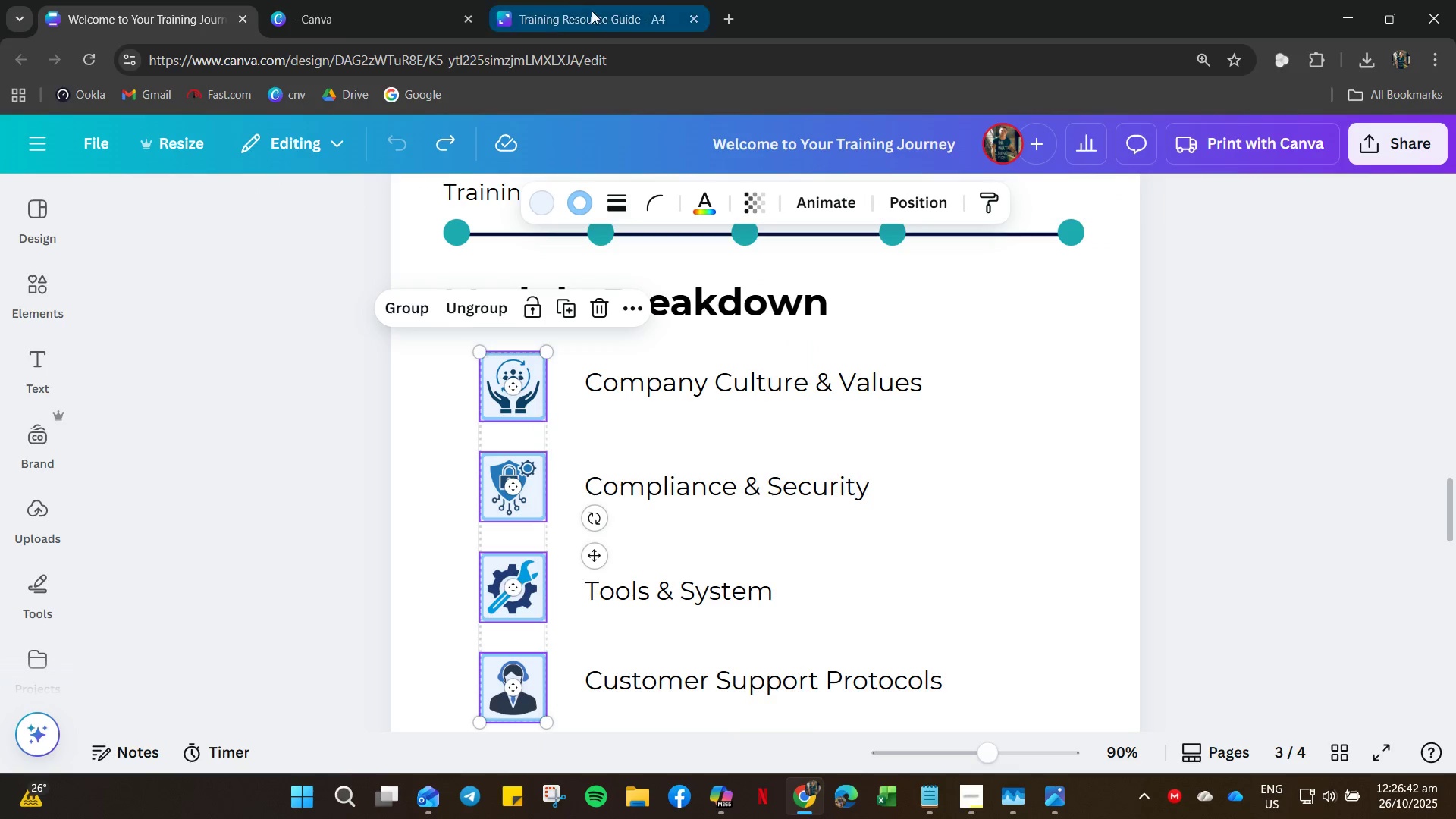 
left_click([581, 0])
 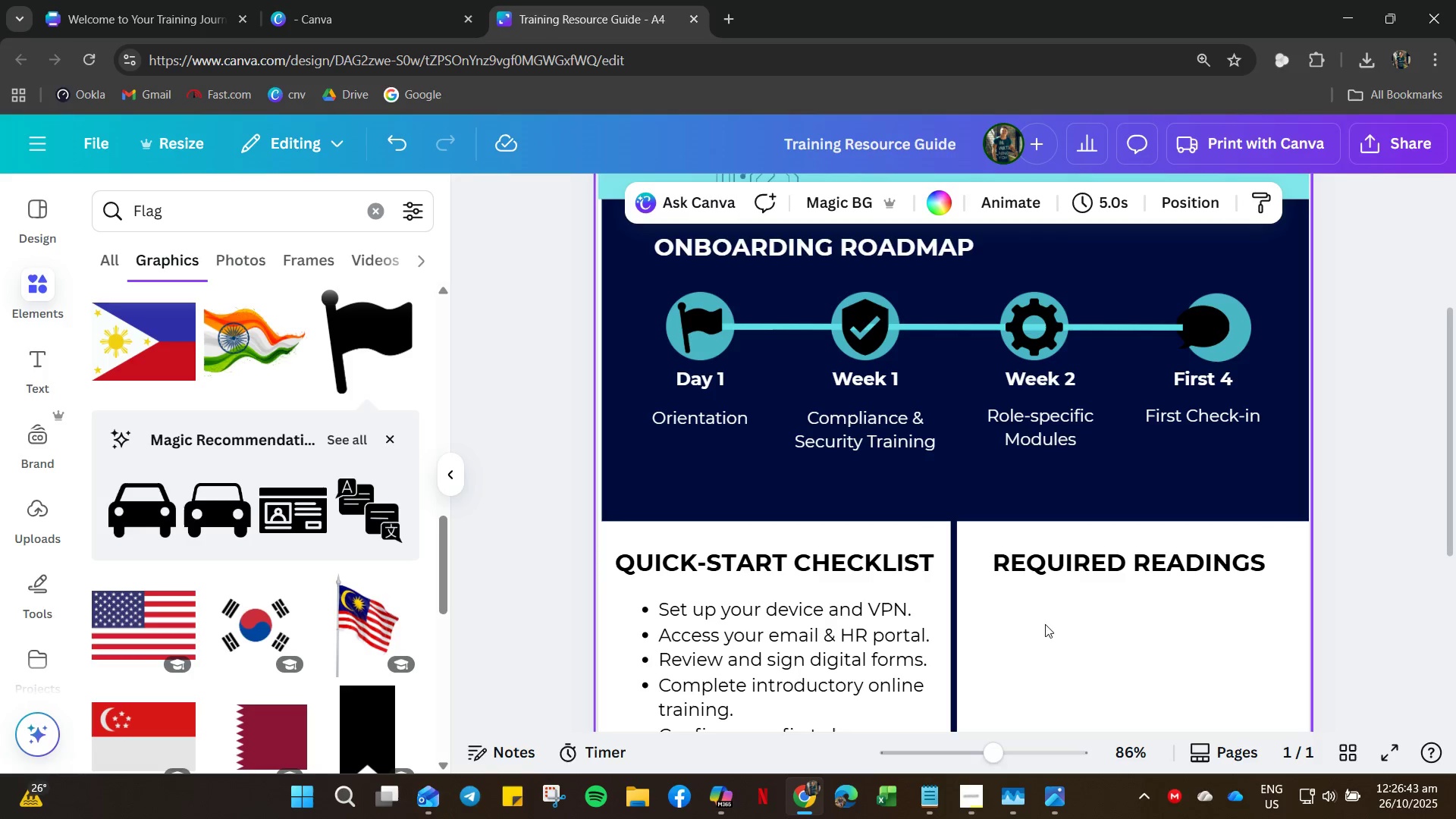 
left_click([1045, 605])
 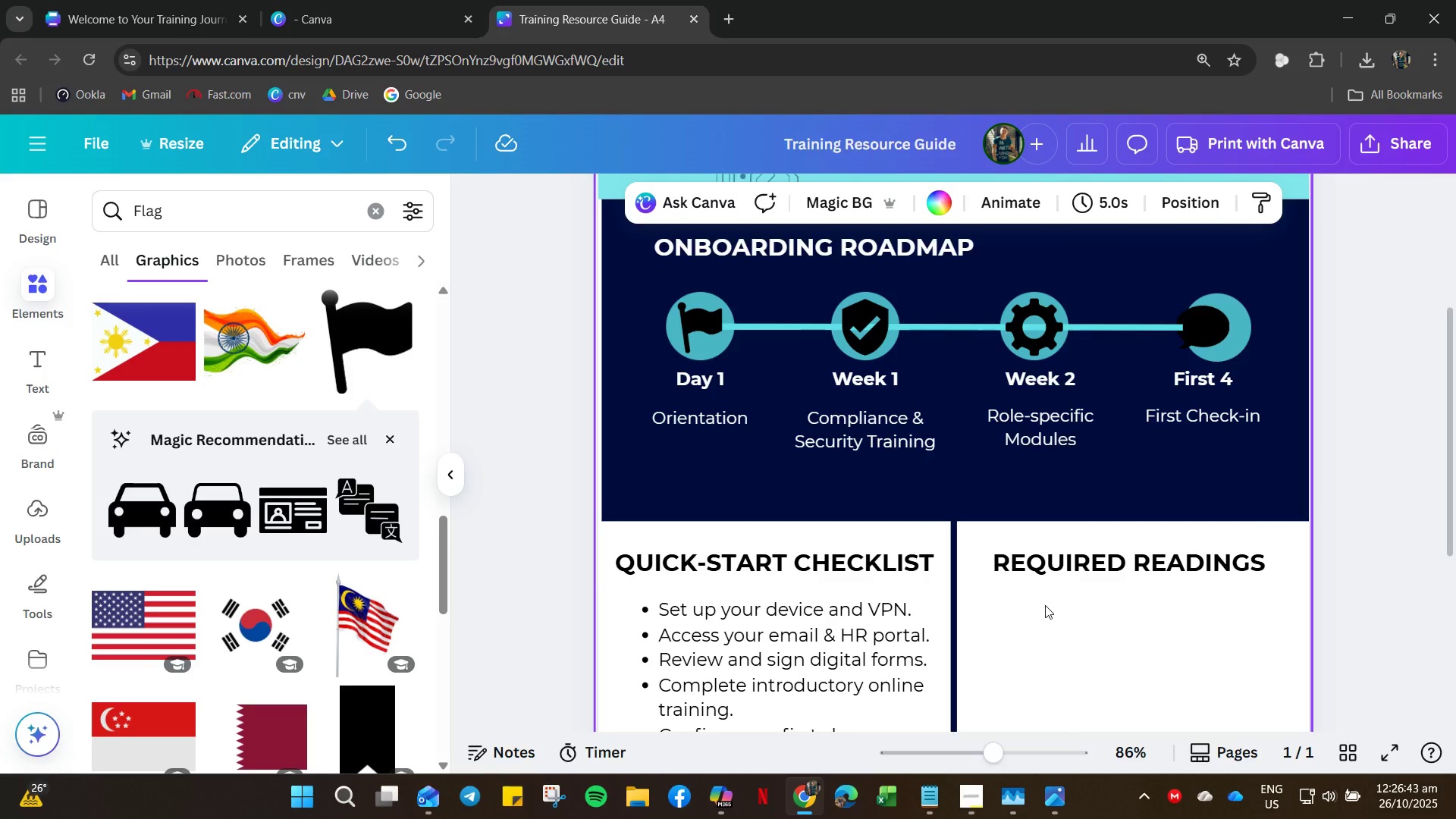 
key(Control+V)
 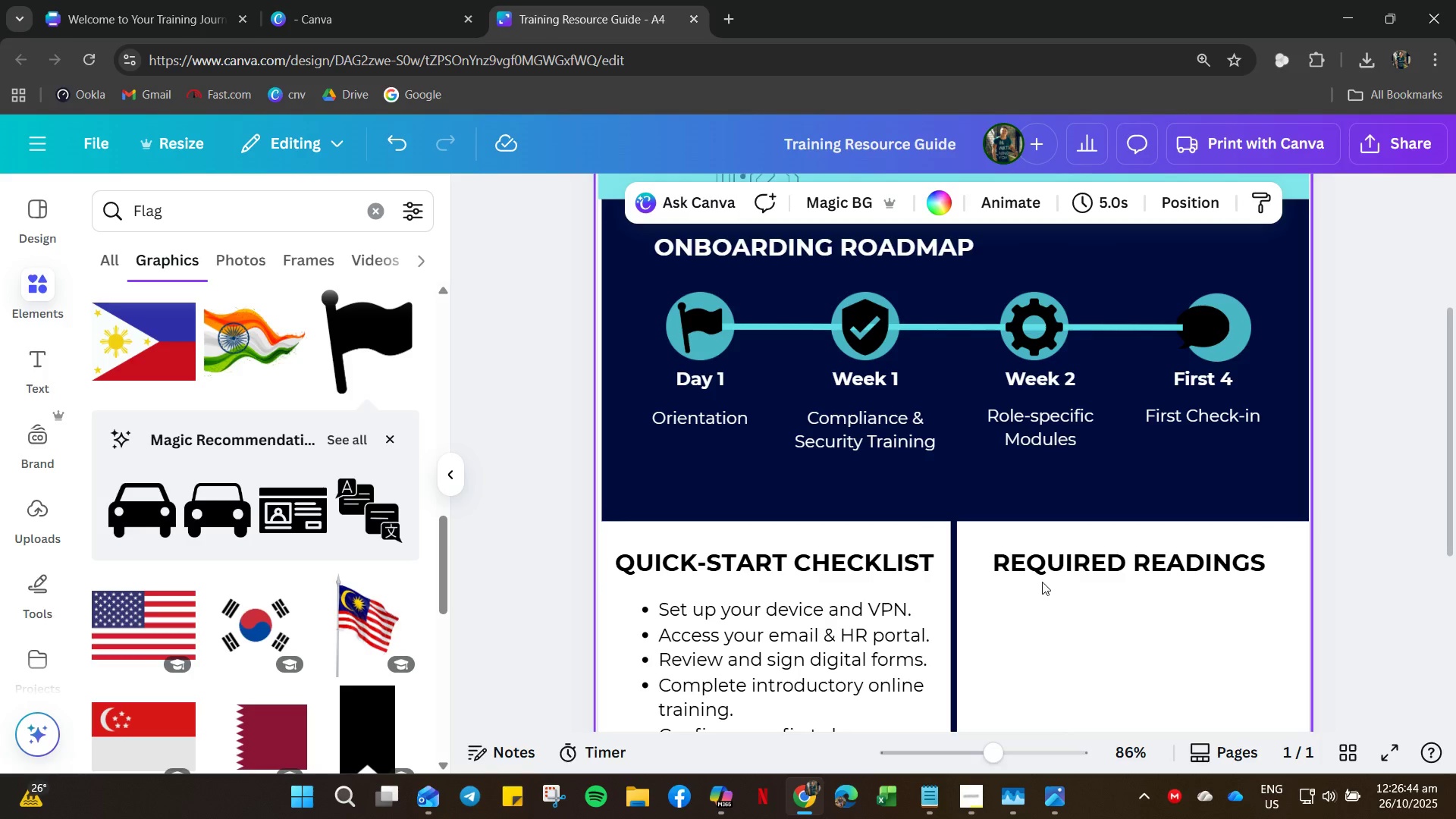 
scroll: coordinate [1043, 582], scroll_direction: down, amount: 4.0
 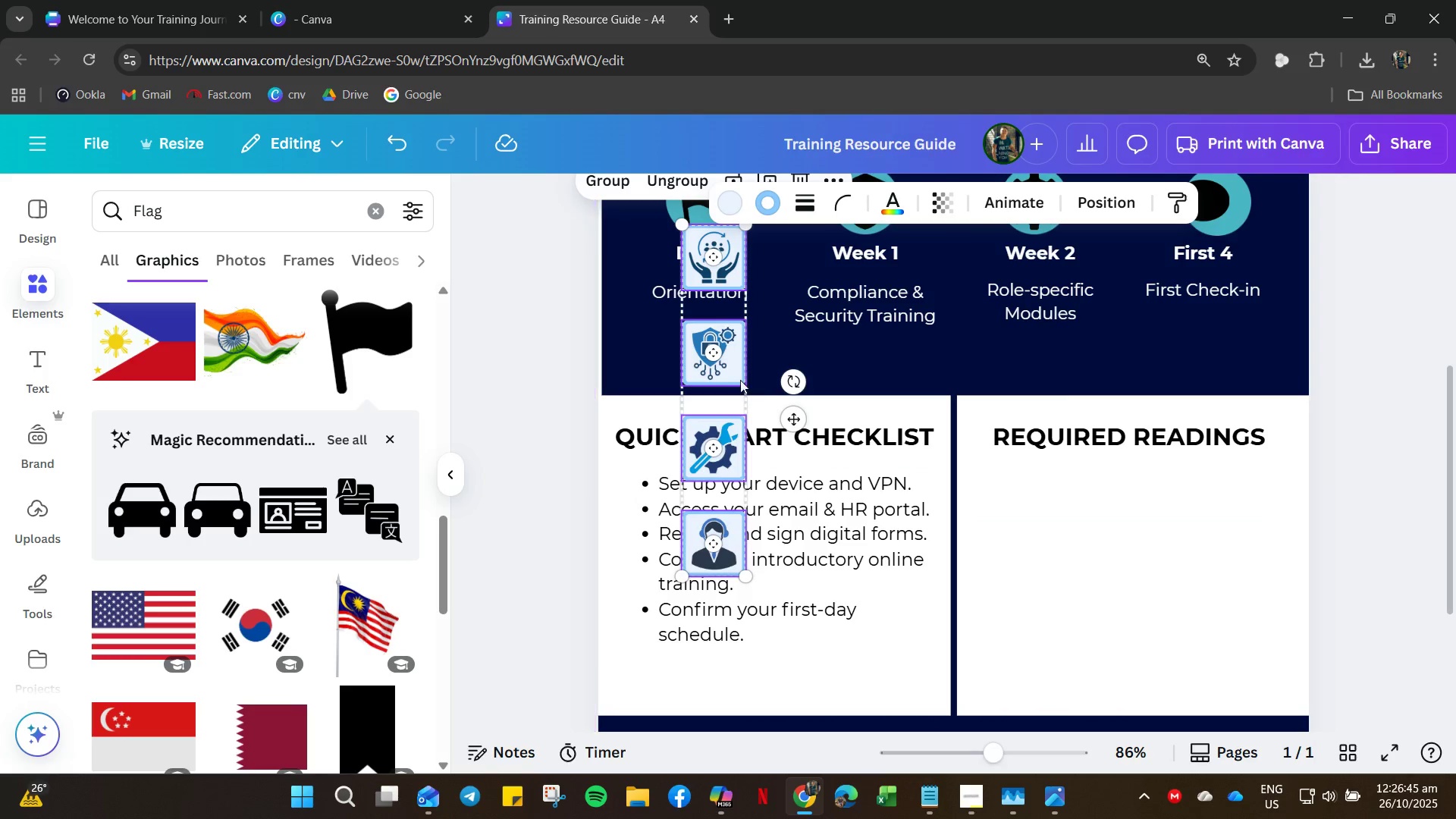 
left_click_drag(start_coordinate=[731, 369], to_coordinate=[1048, 482])
 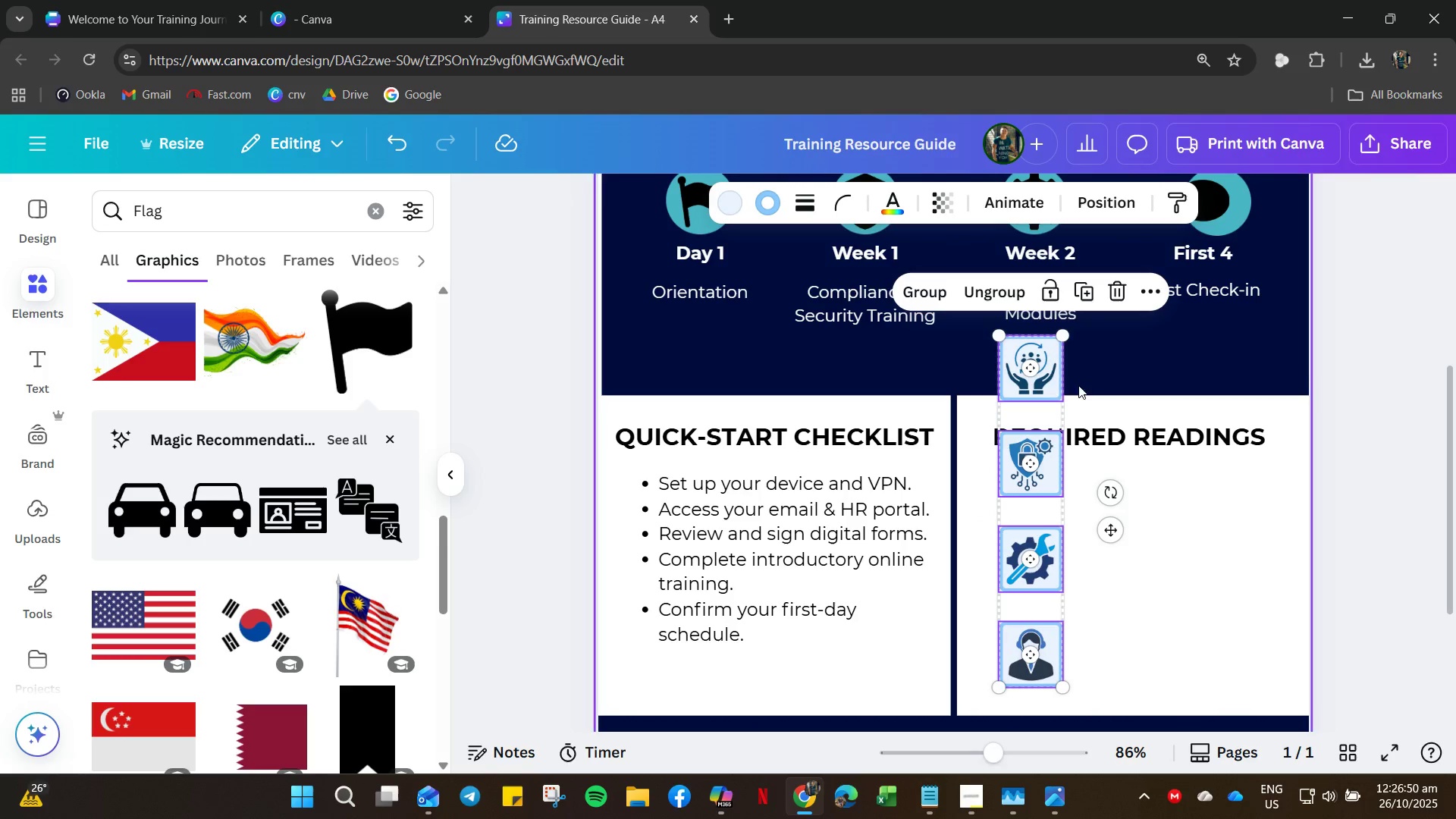 
left_click_drag(start_coordinate=[1062, 334], to_coordinate=[1018, 464])
 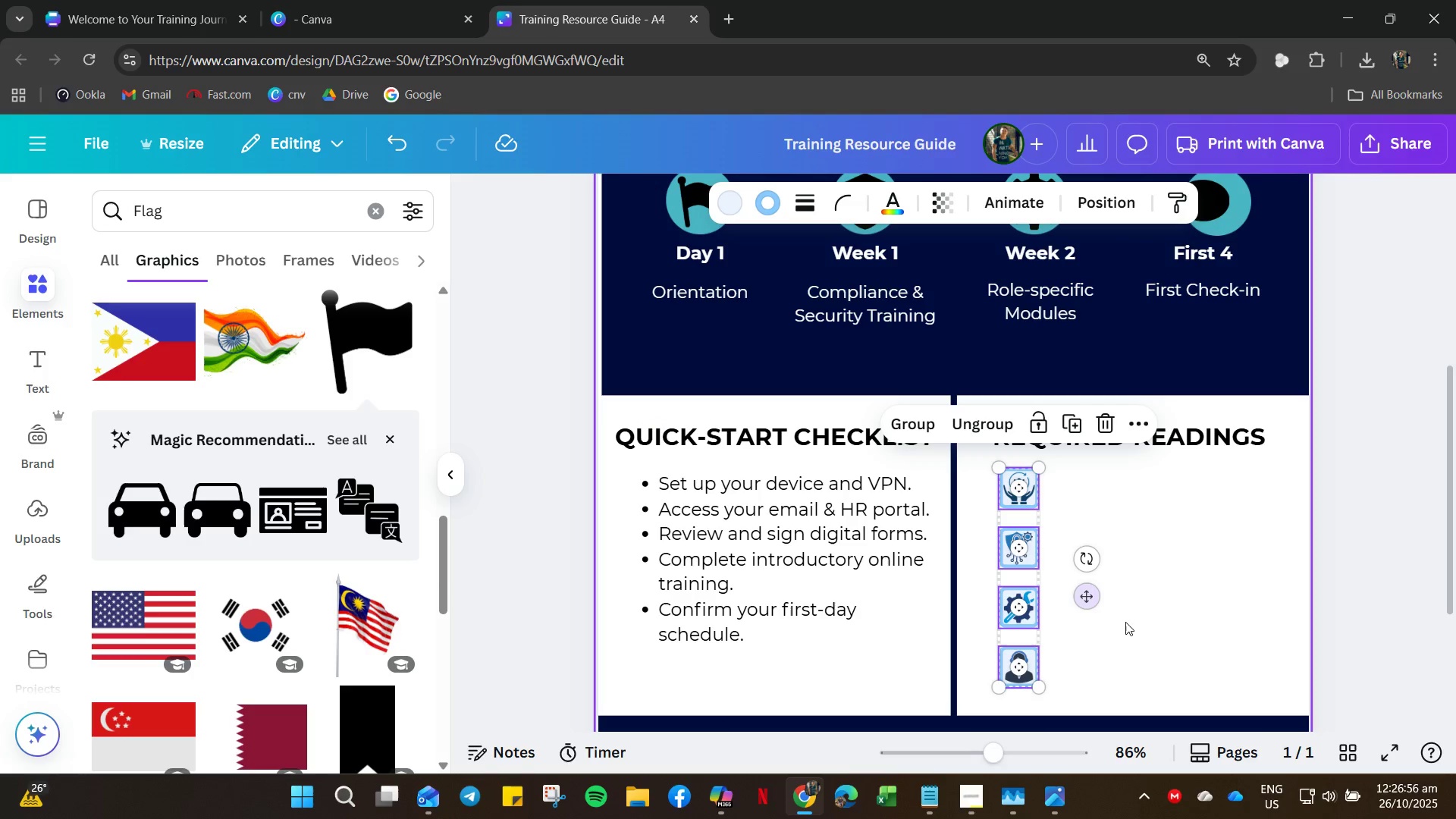 
left_click([1134, 626])
 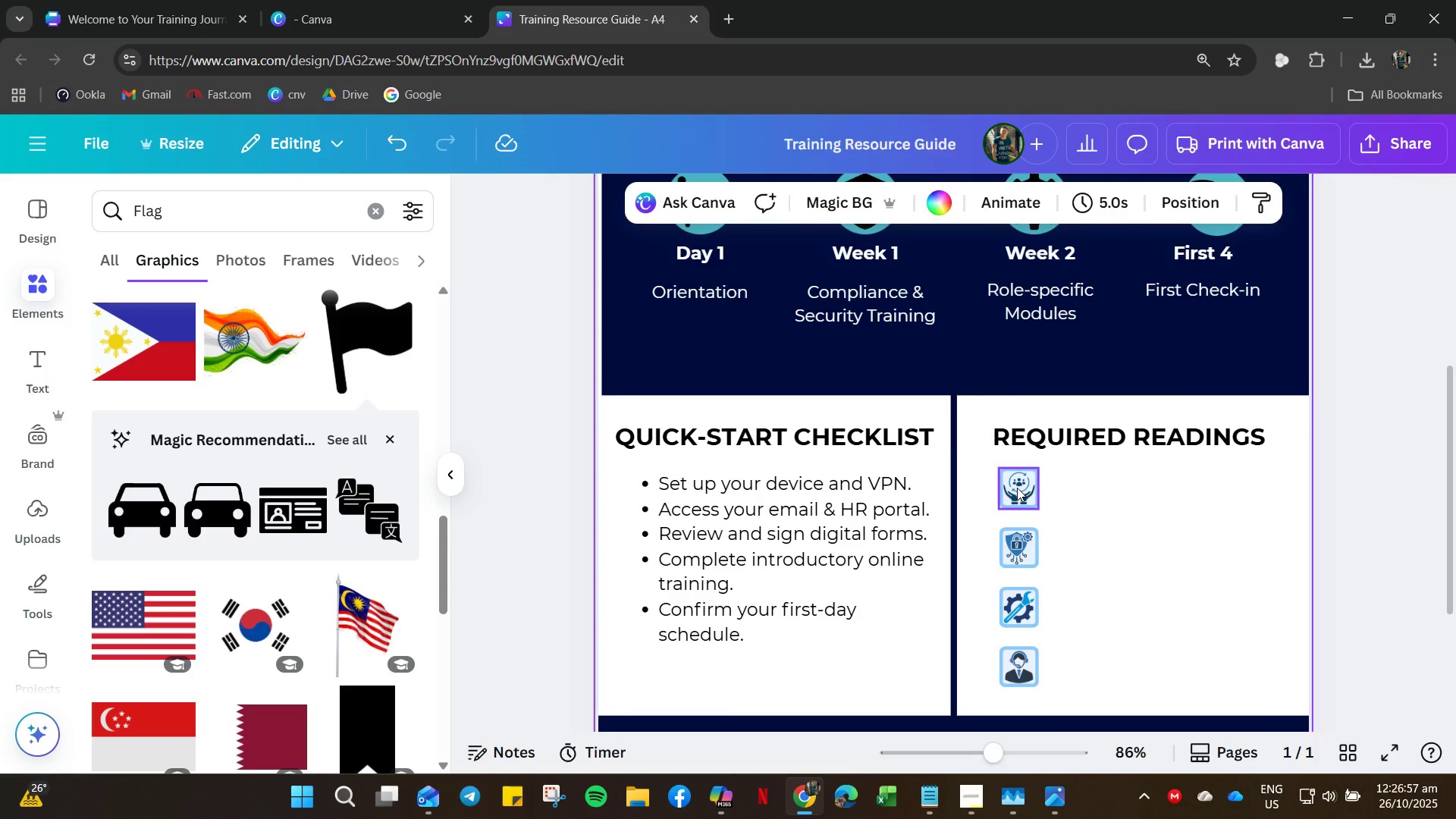 
double_click([1017, 488])
 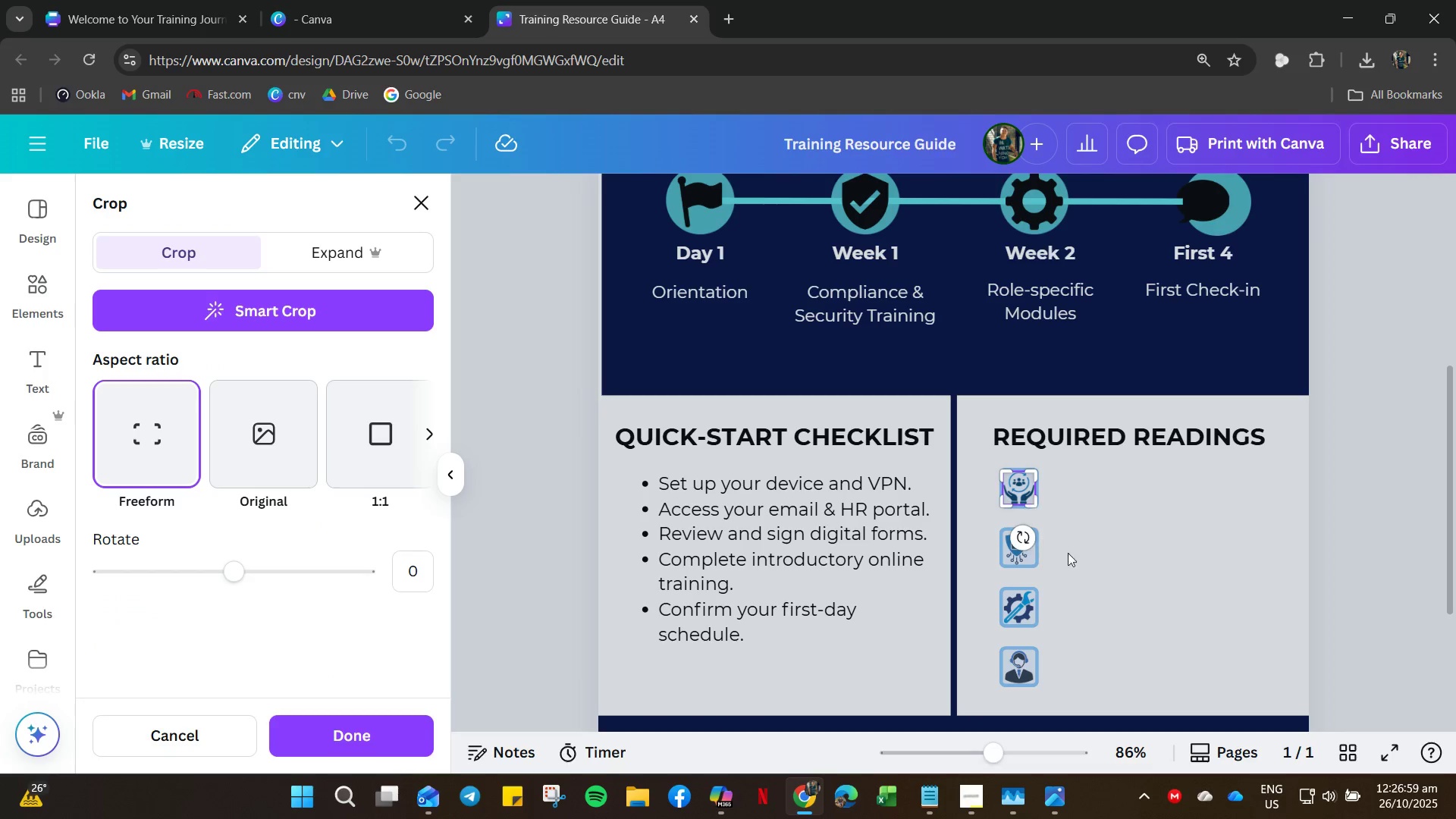 
left_click([1081, 554])
 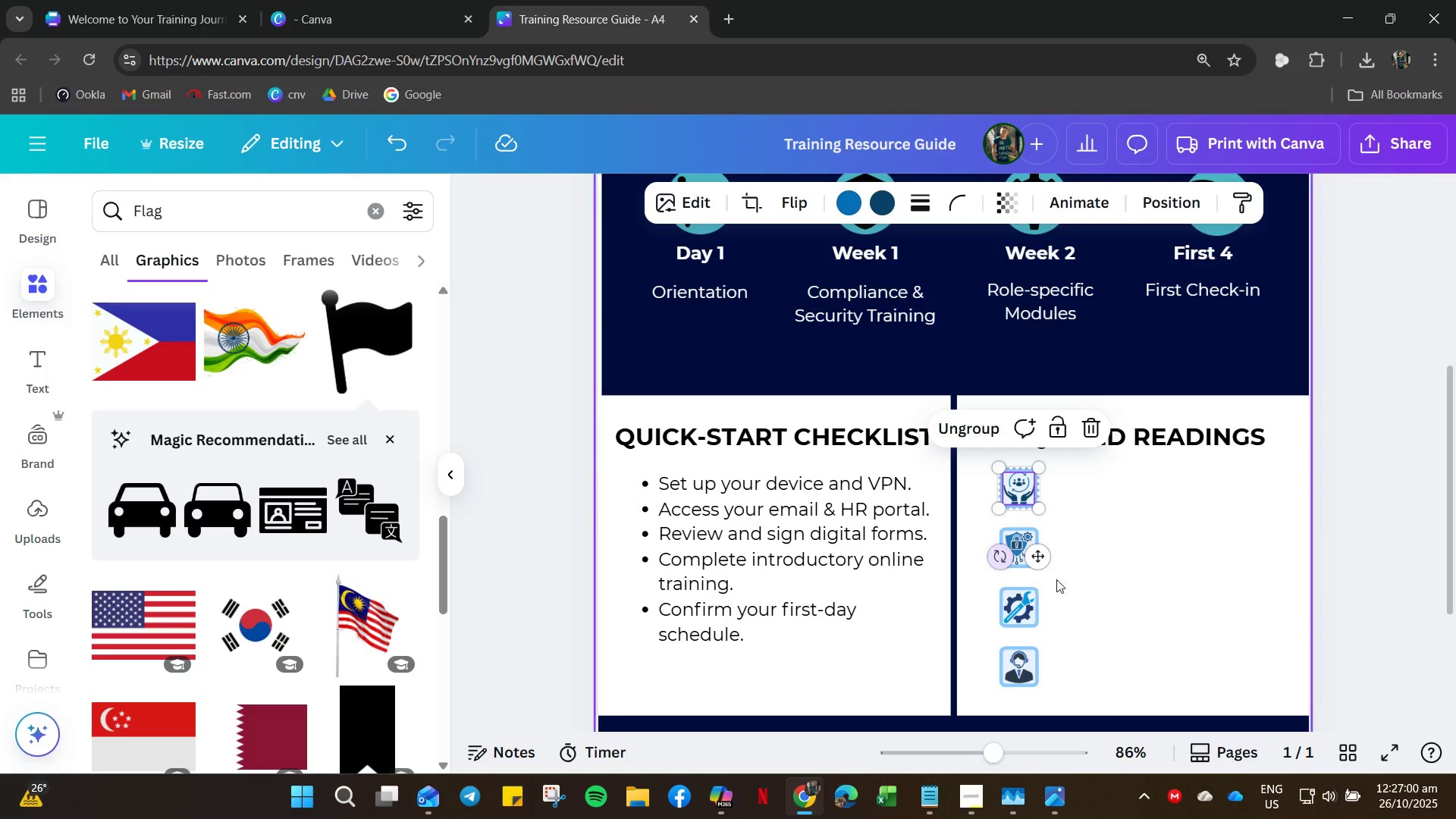 
hold_key(key=ControlLeft, duration=0.61)
scroll: coordinate [1100, 590], scroll_direction: up, amount: 5.0
 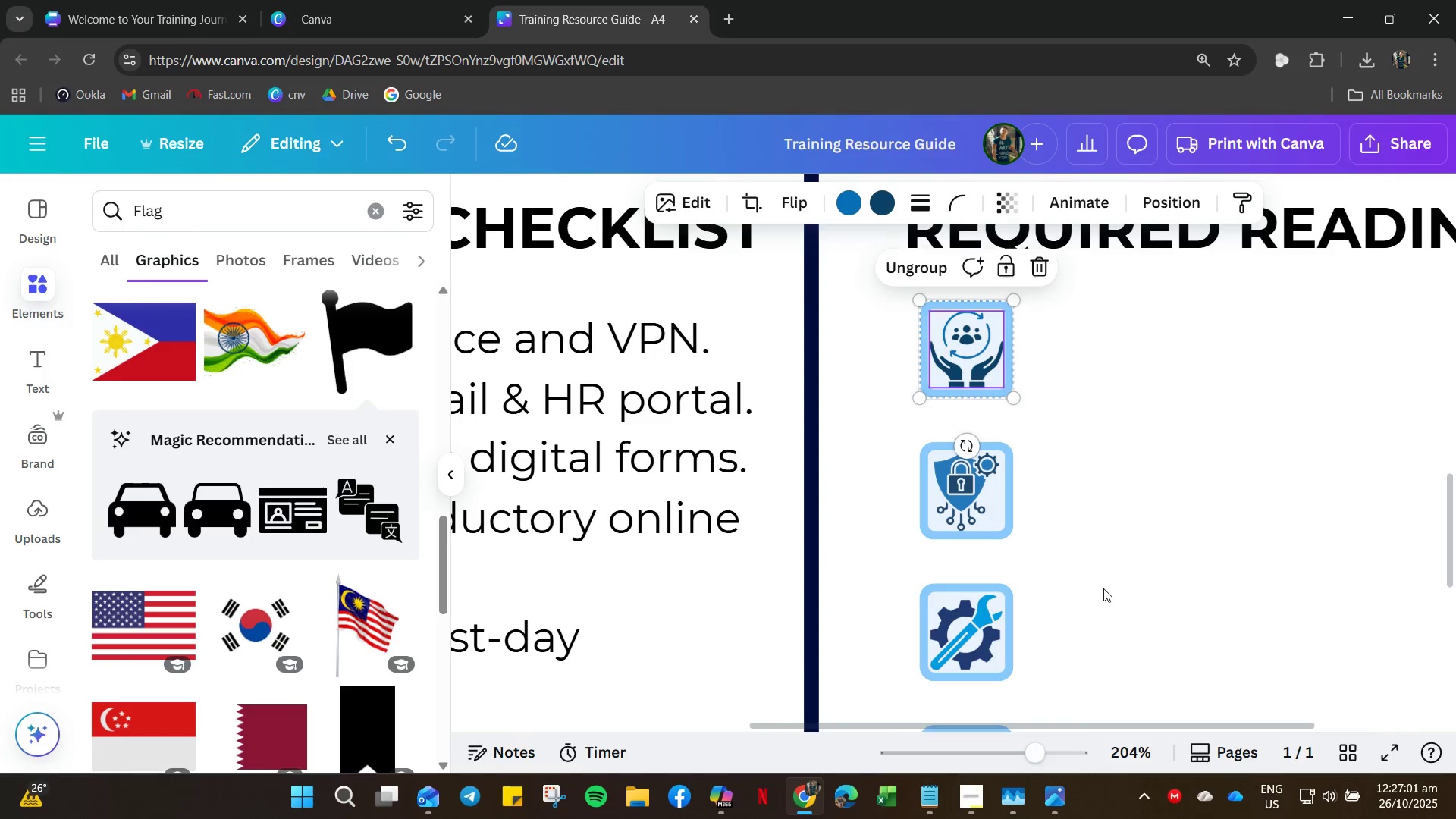 
left_click([1103, 588])
 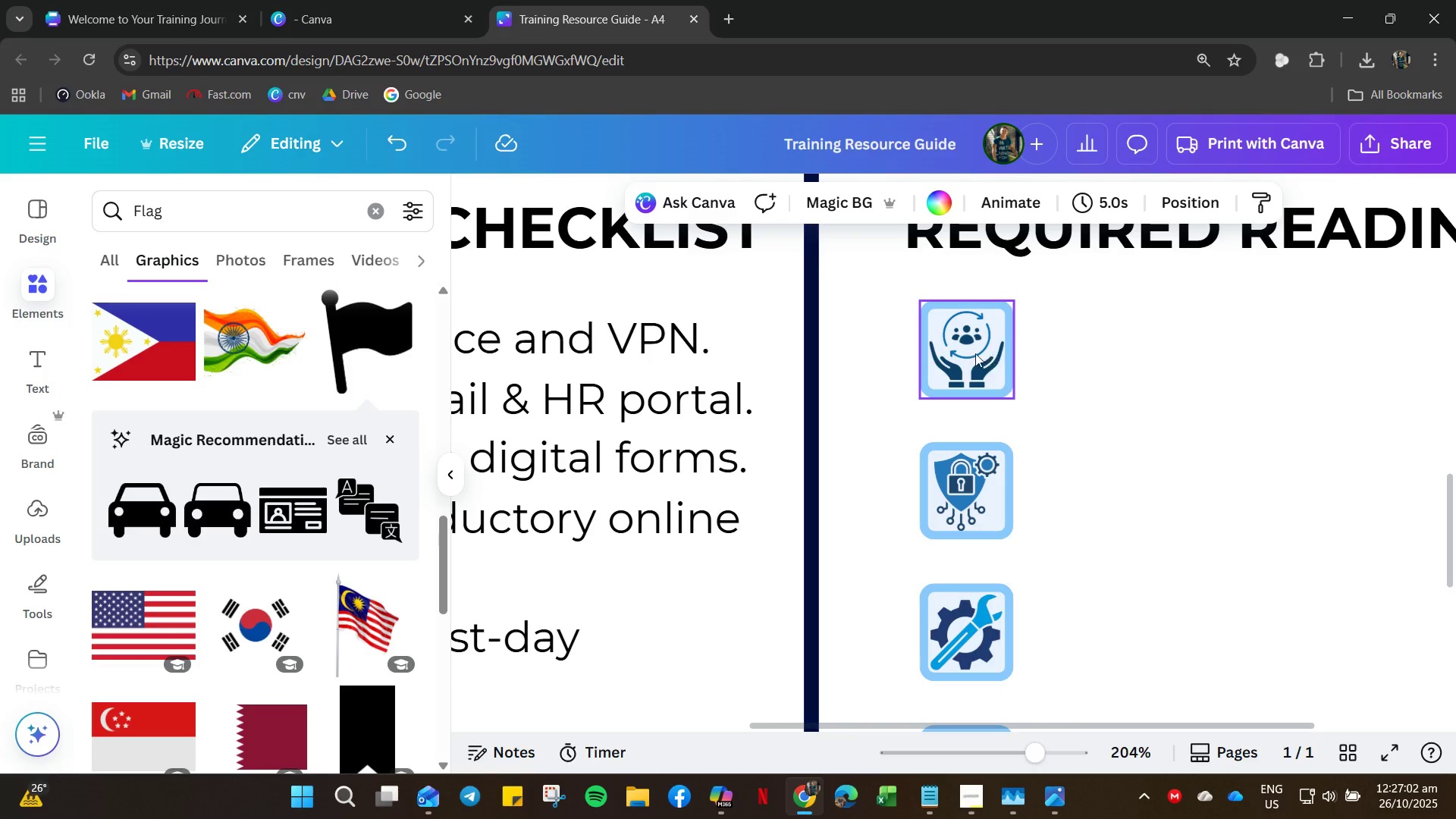 
right_click([973, 353])
 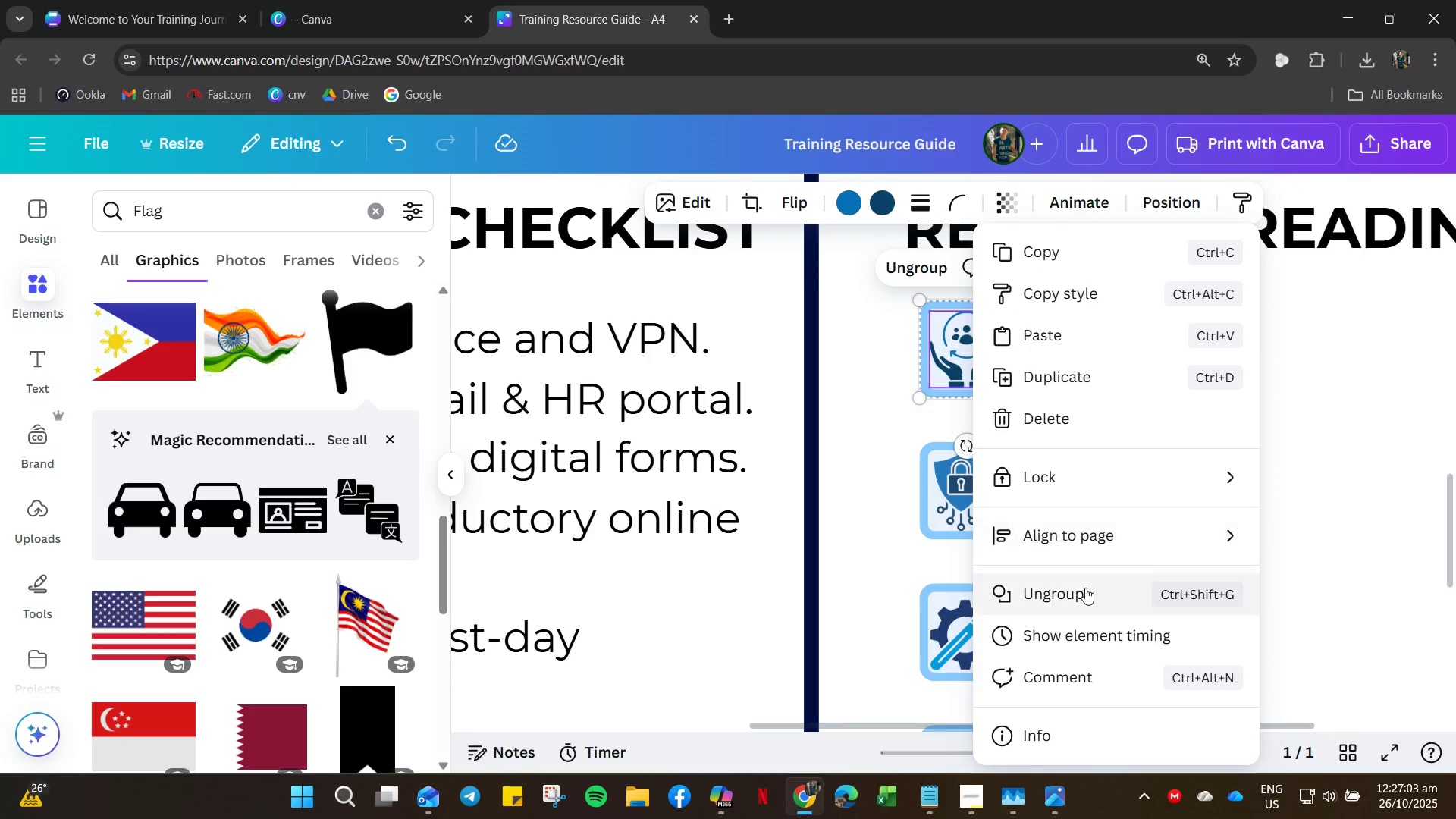 
left_click([1076, 588])
 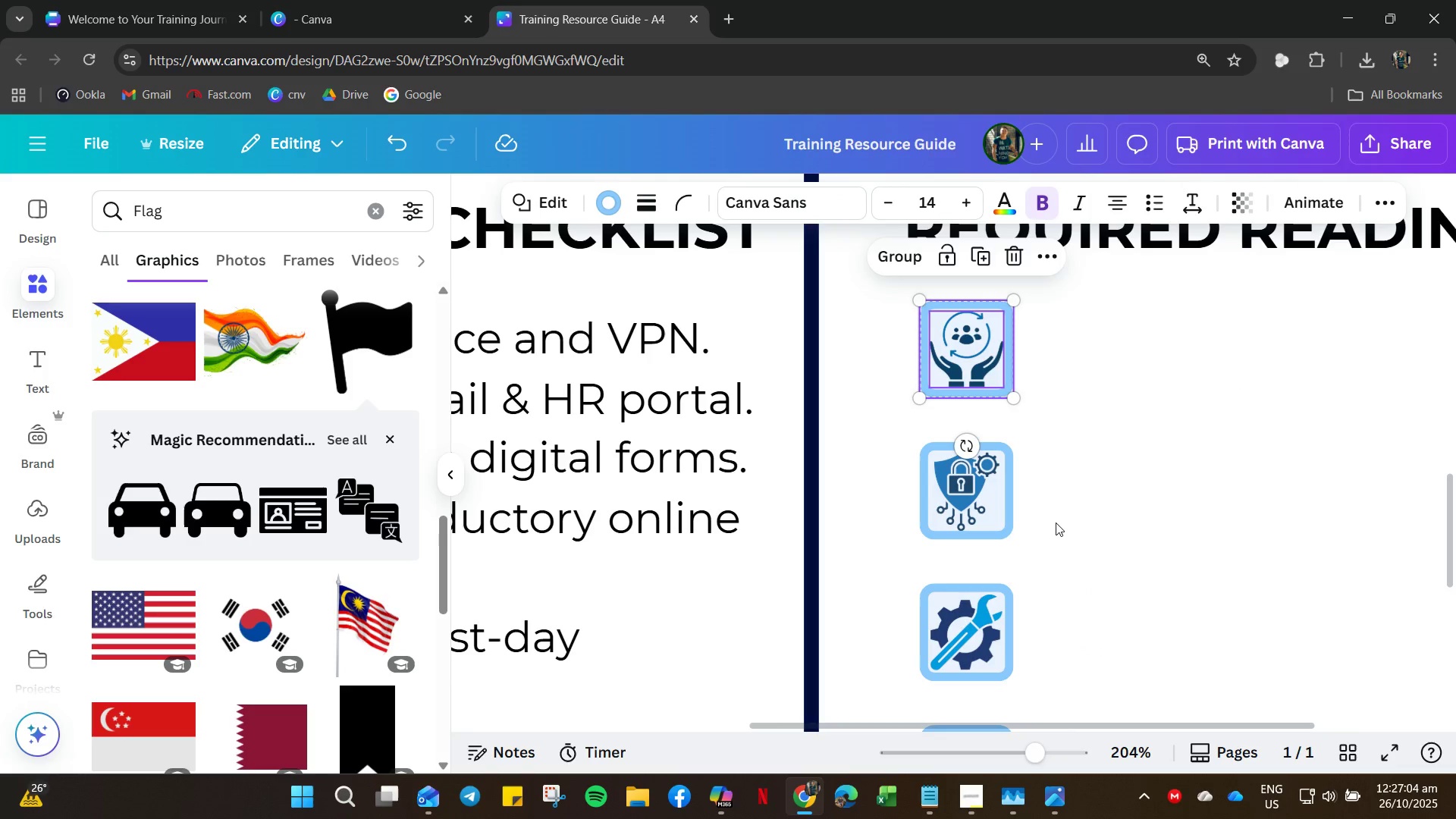 
left_click([1059, 522])
 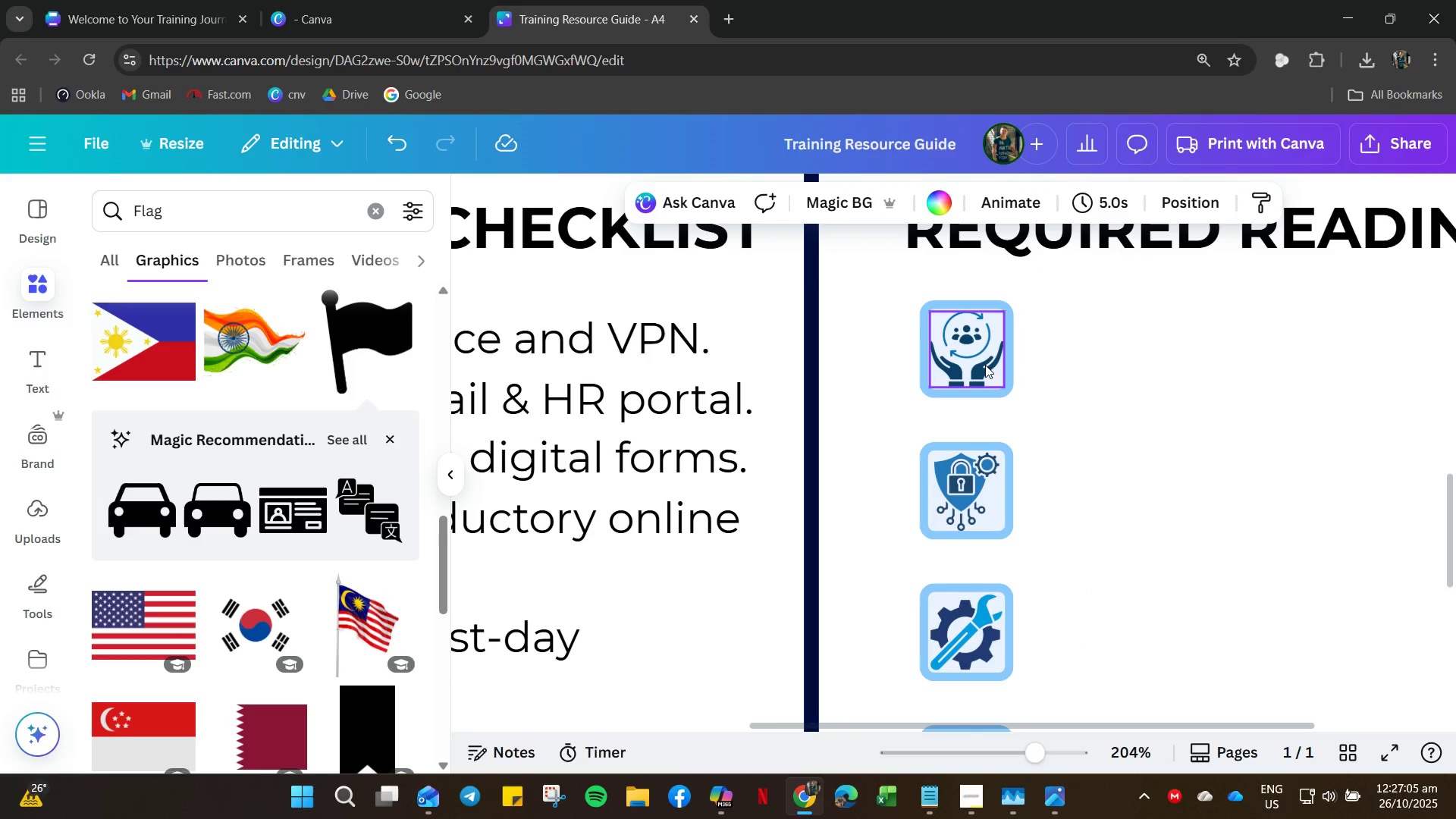 
left_click([983, 362])
 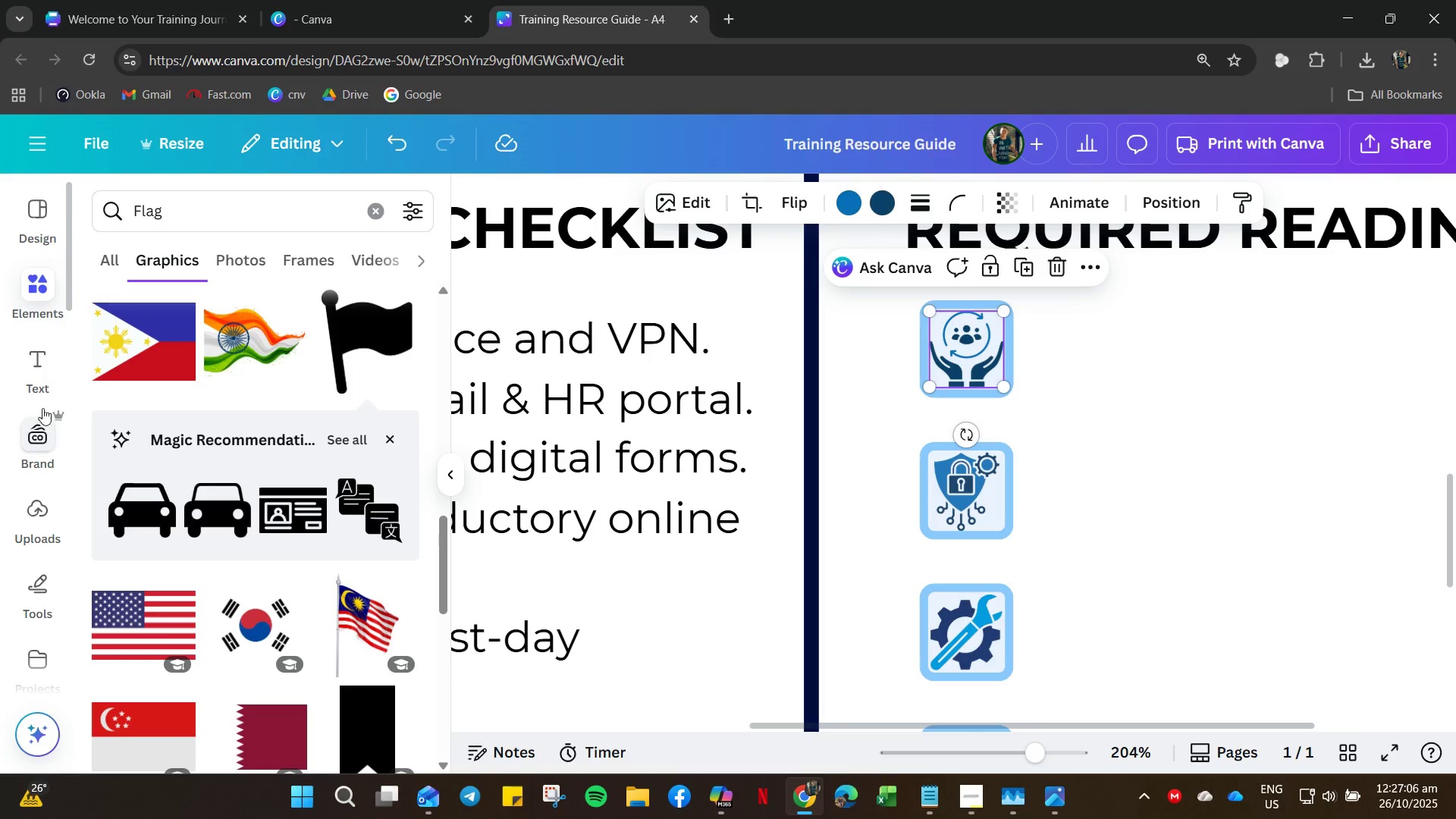 
left_click([46, 300])
 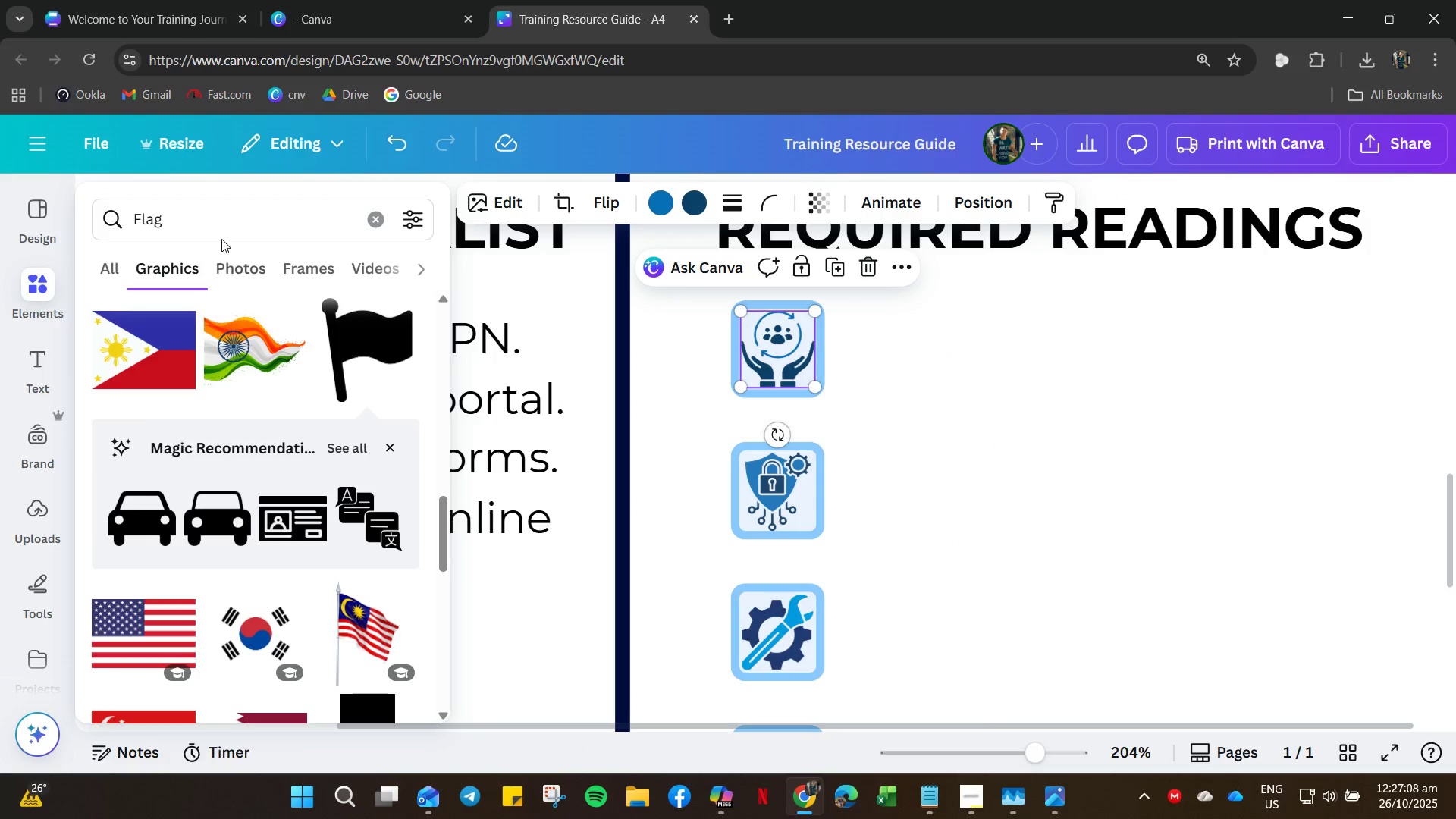 
left_click([209, 220])
 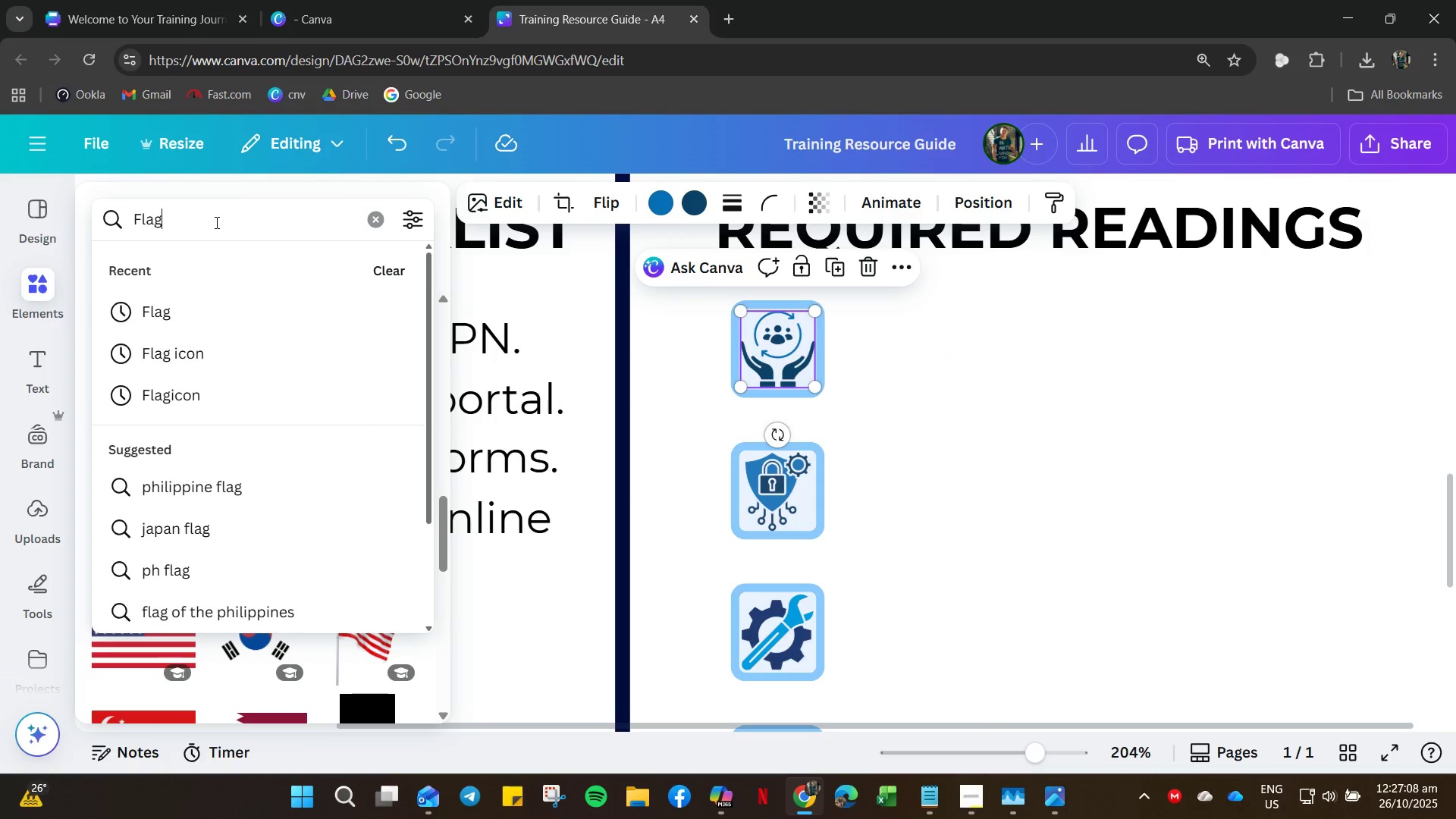 
key(Control+A)
 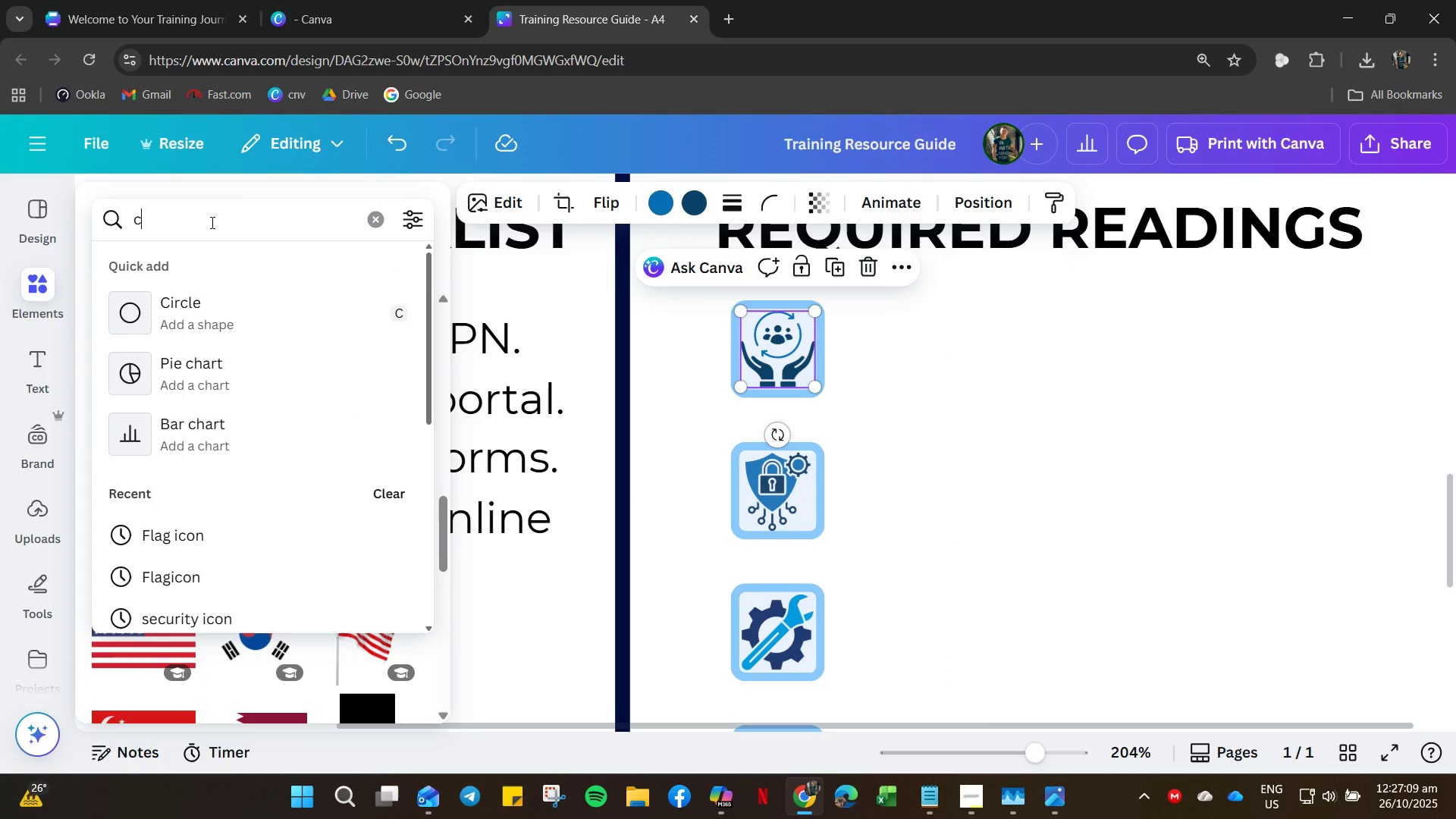 
type(code of condy)
key(Backspace)
type(uct icon)
 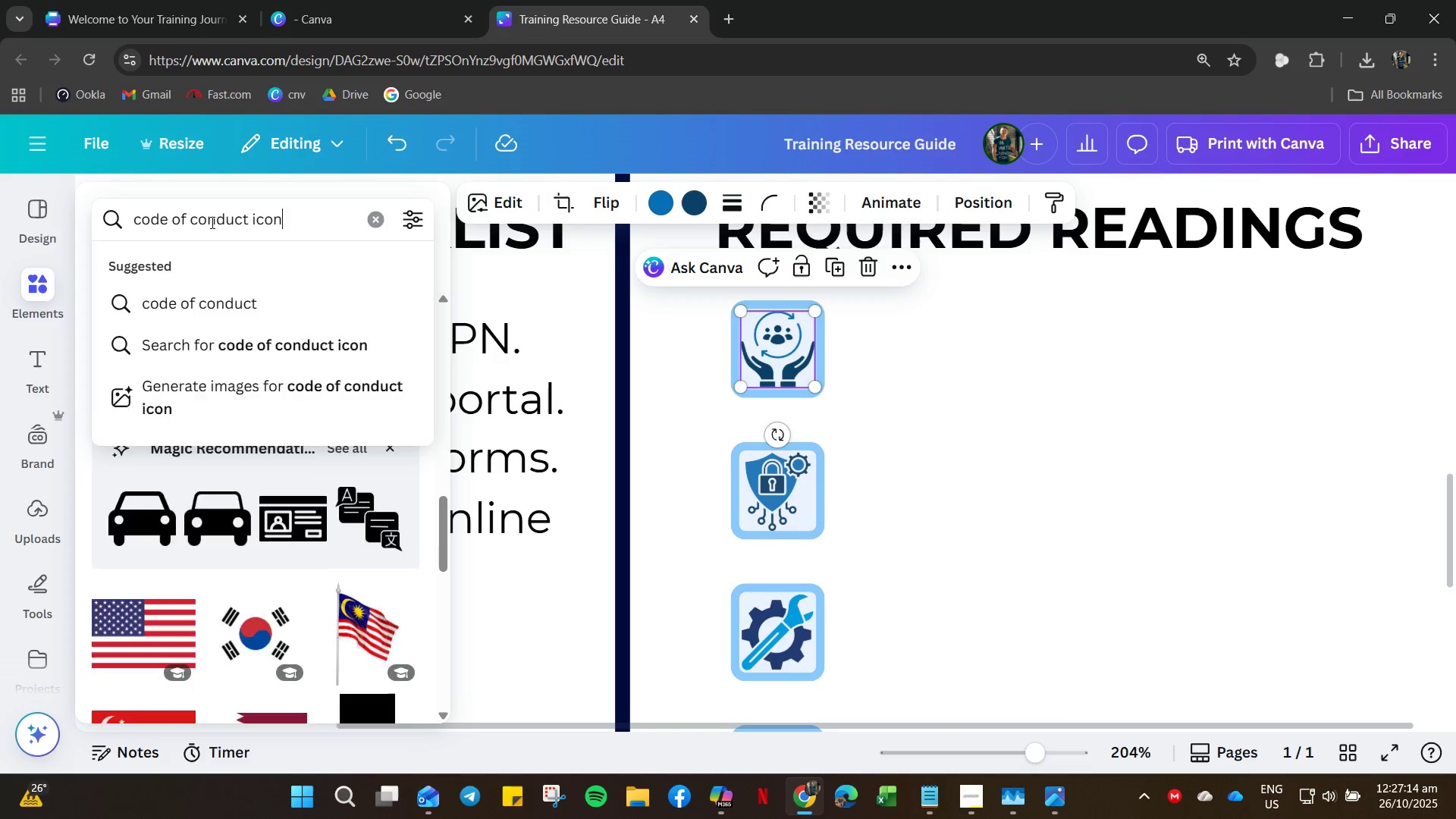 
key(Enter)
 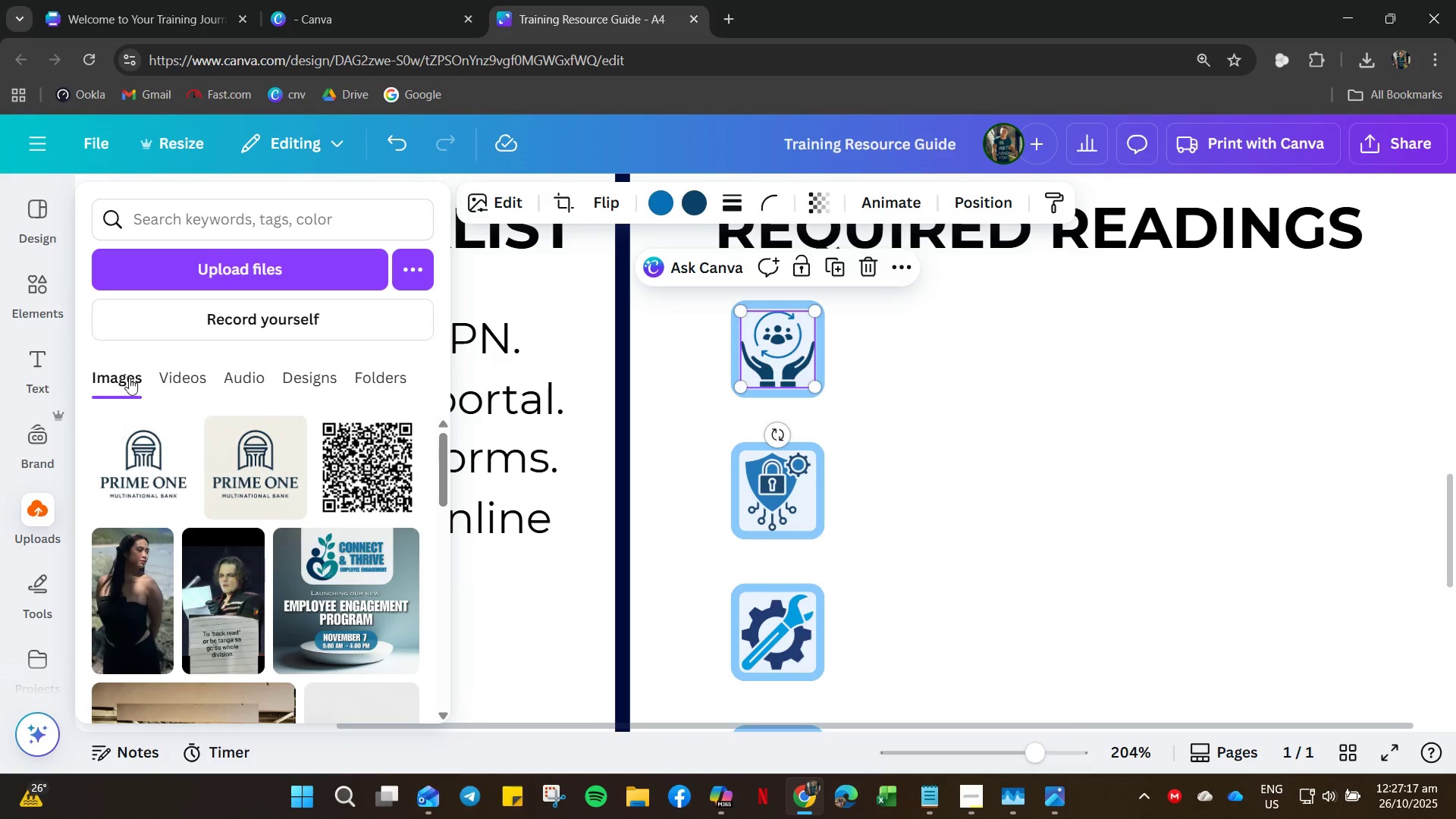 
left_click([186, 367])
 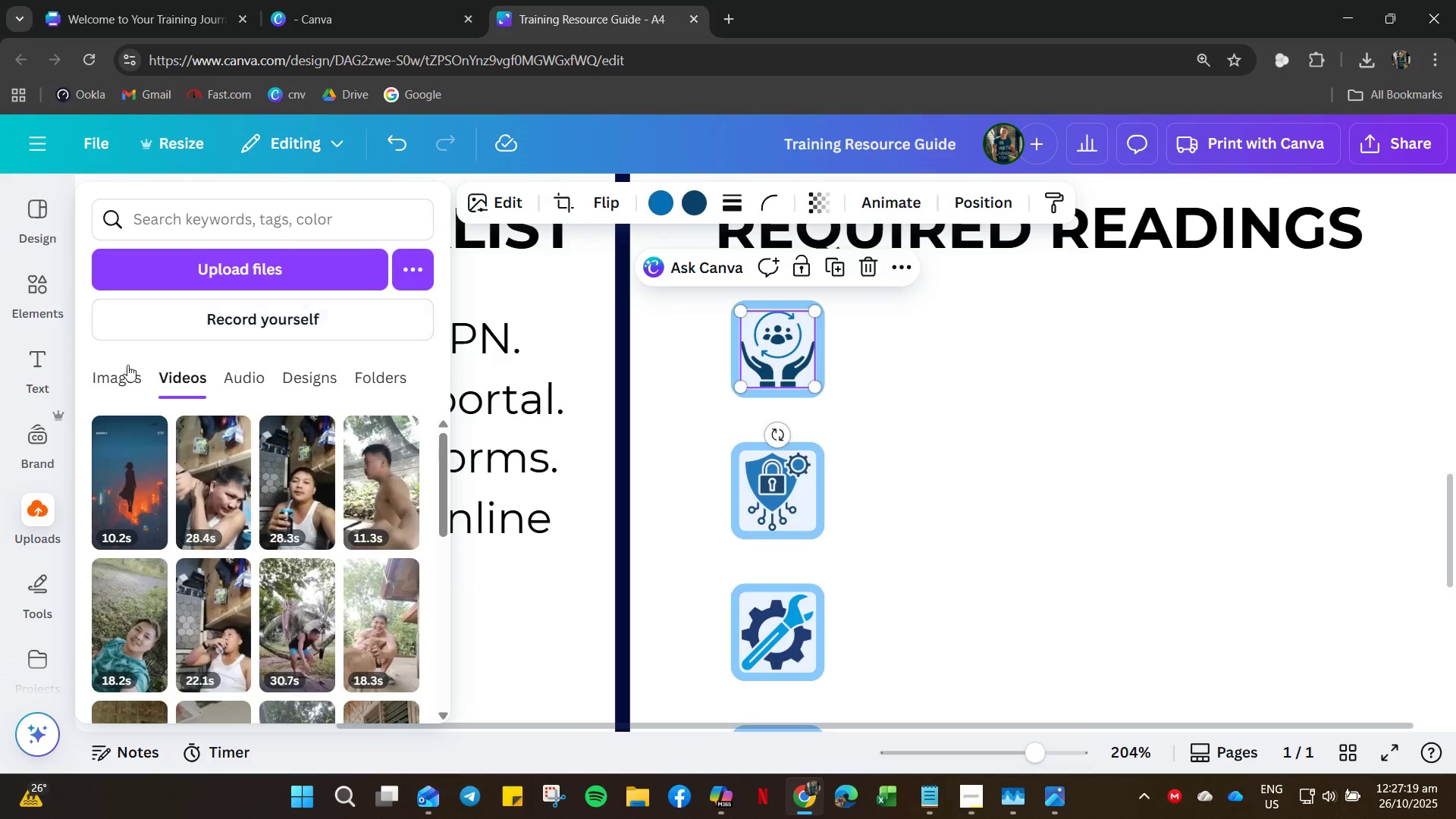 
double_click([121, 373])
 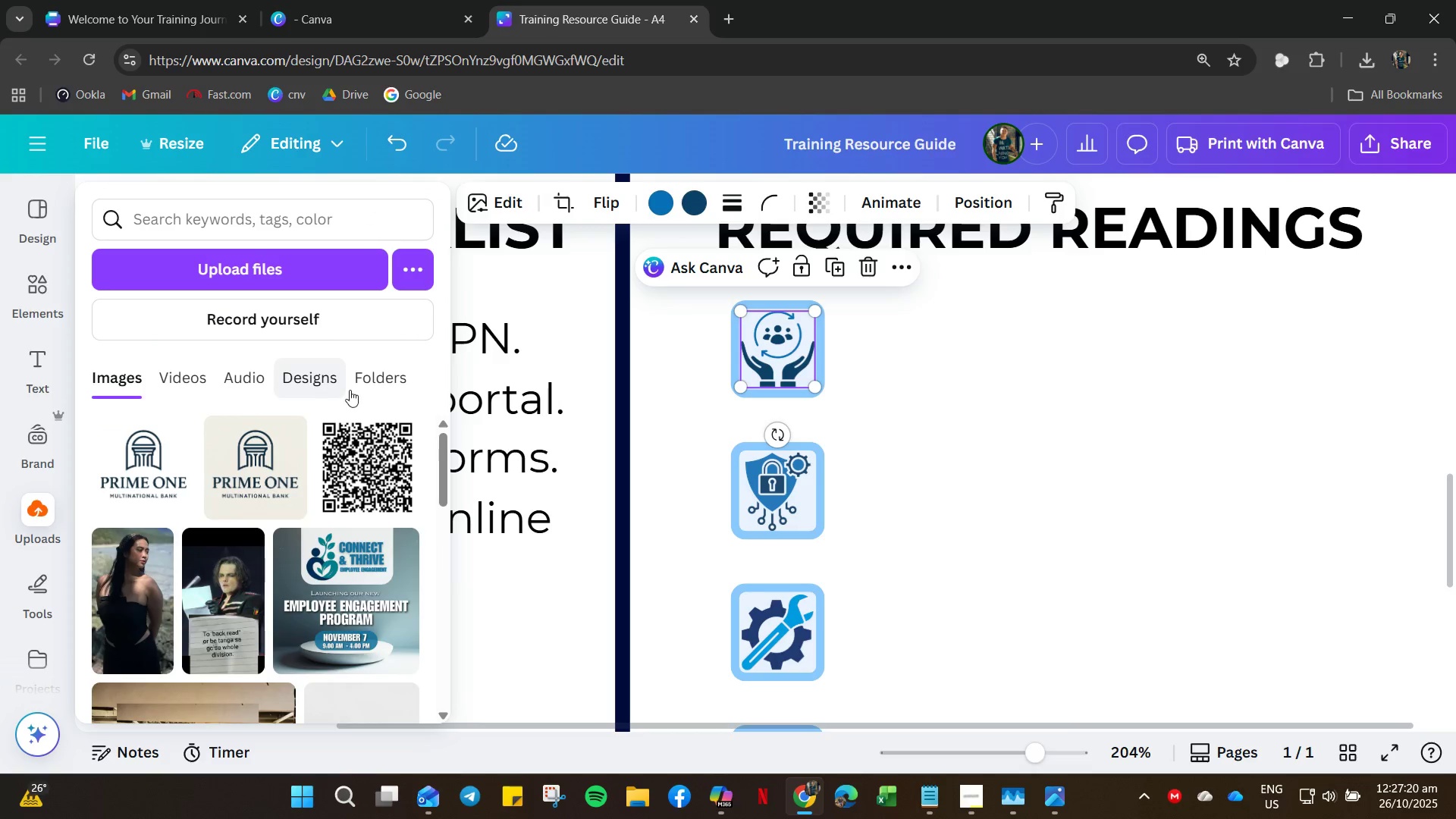 
left_click([356, 390])
 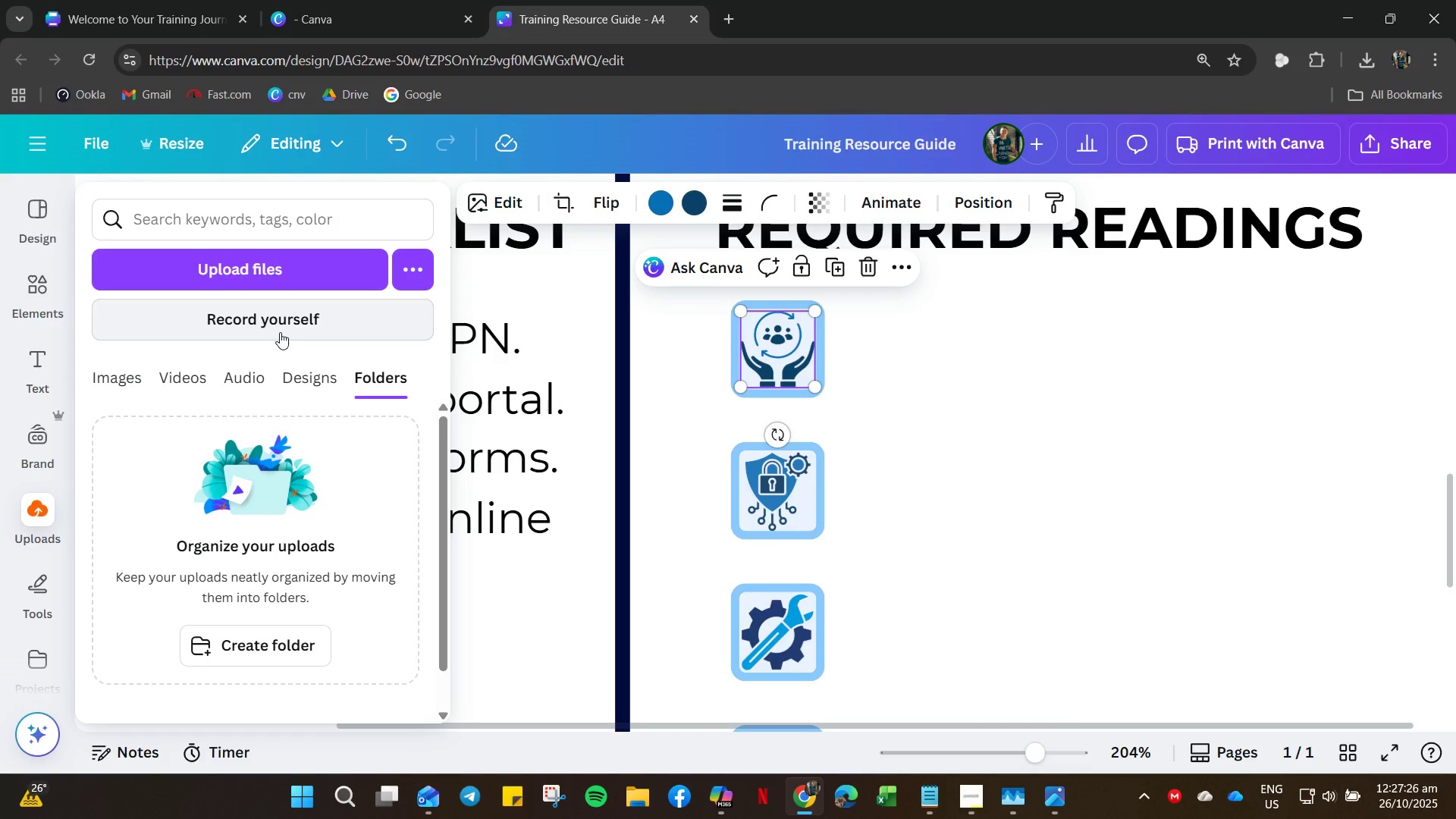 
wait(7.44)
 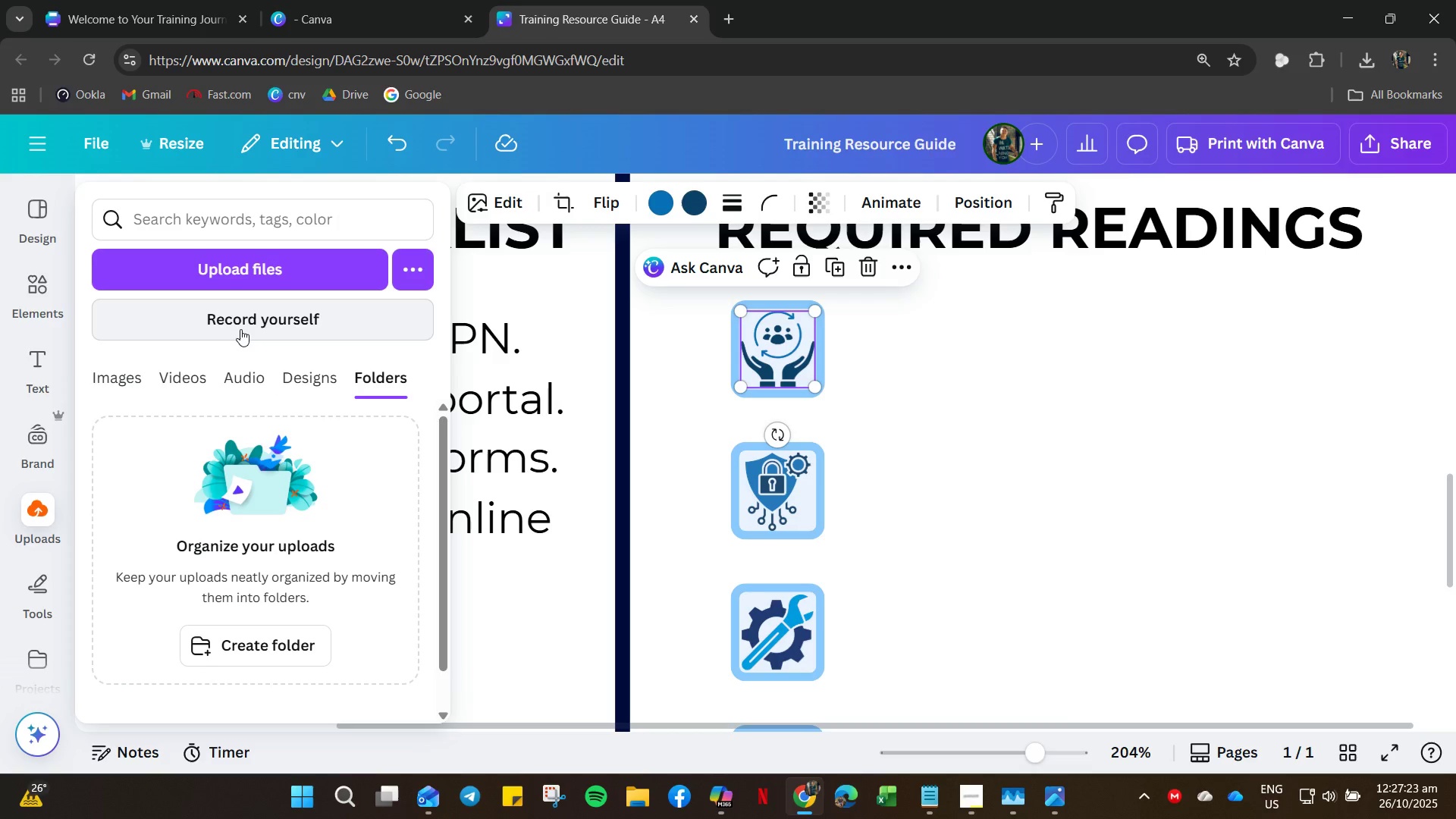 
left_click([39, 281])
 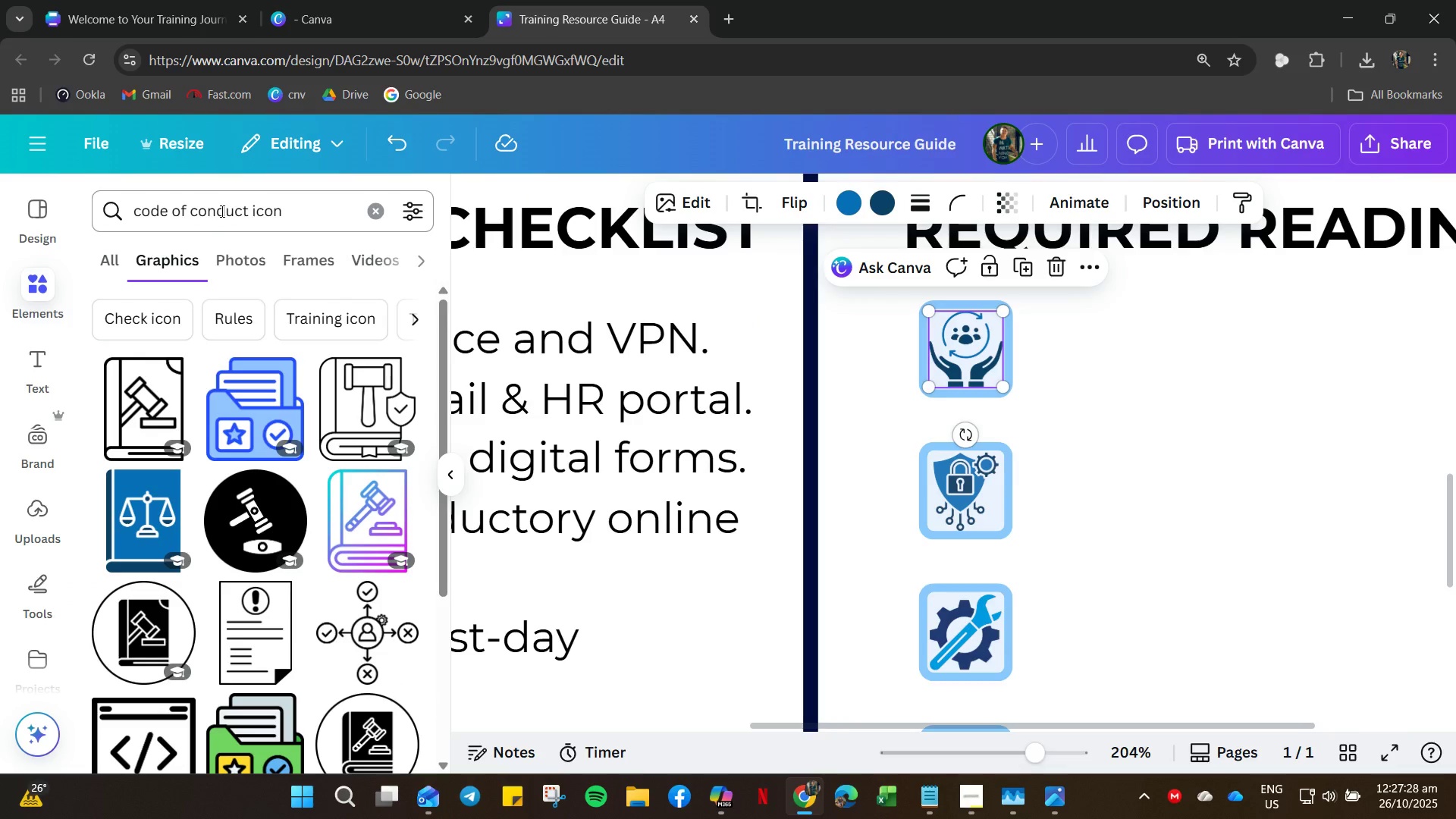 
left_click([221, 211])
 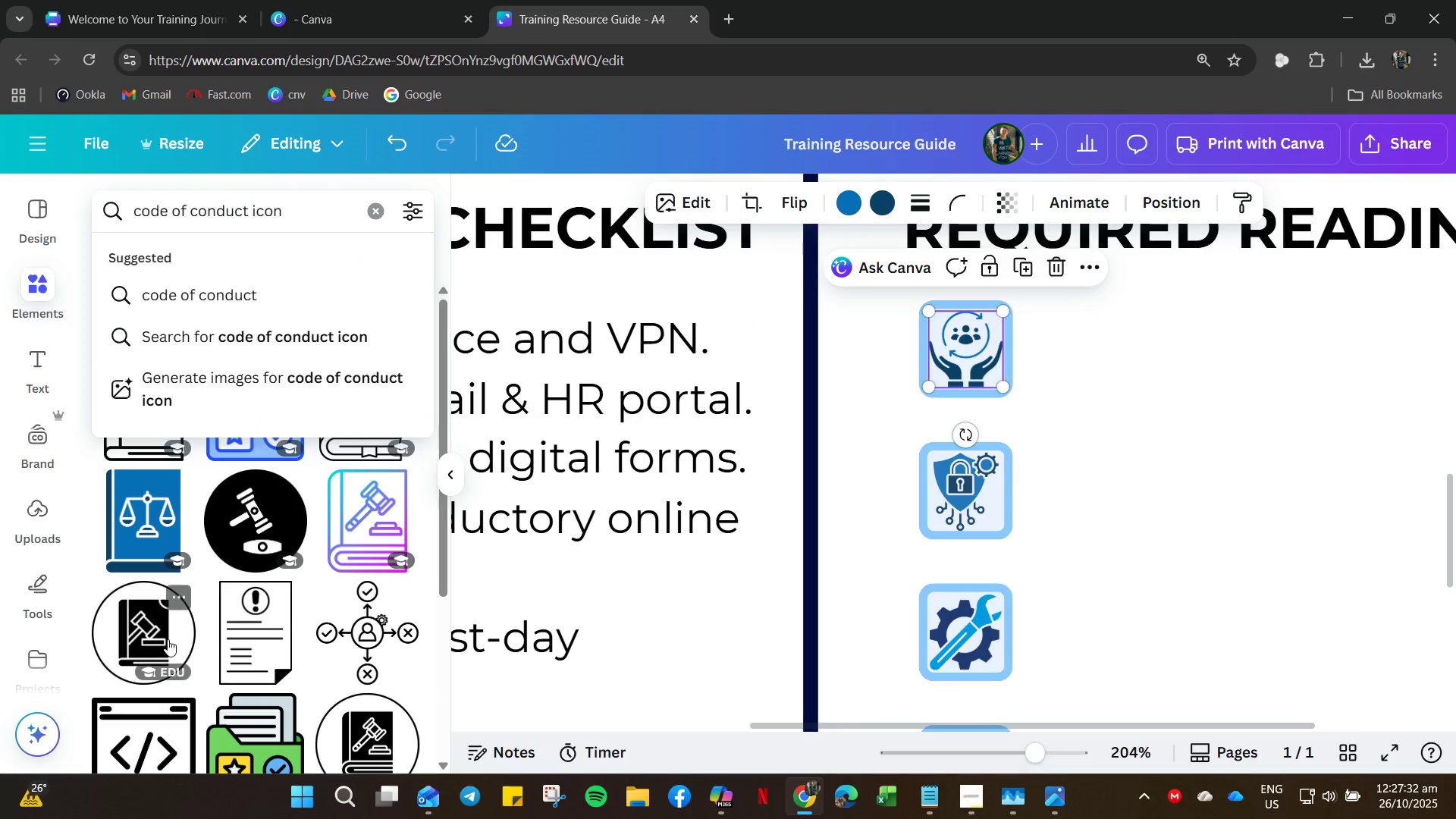 
left_click([1074, 483])
 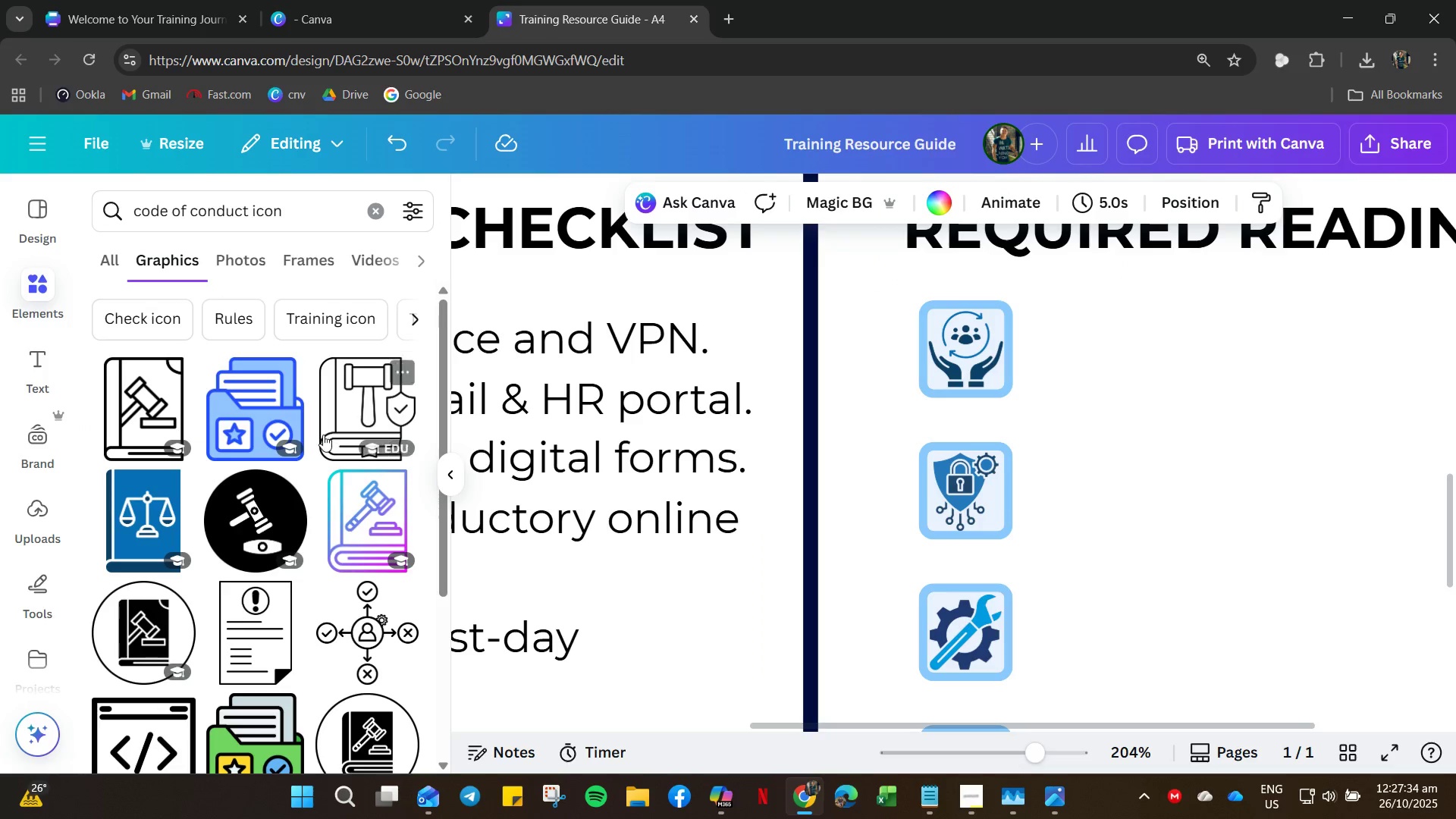 
scroll: coordinate [215, 534], scroll_direction: down, amount: 59.0
 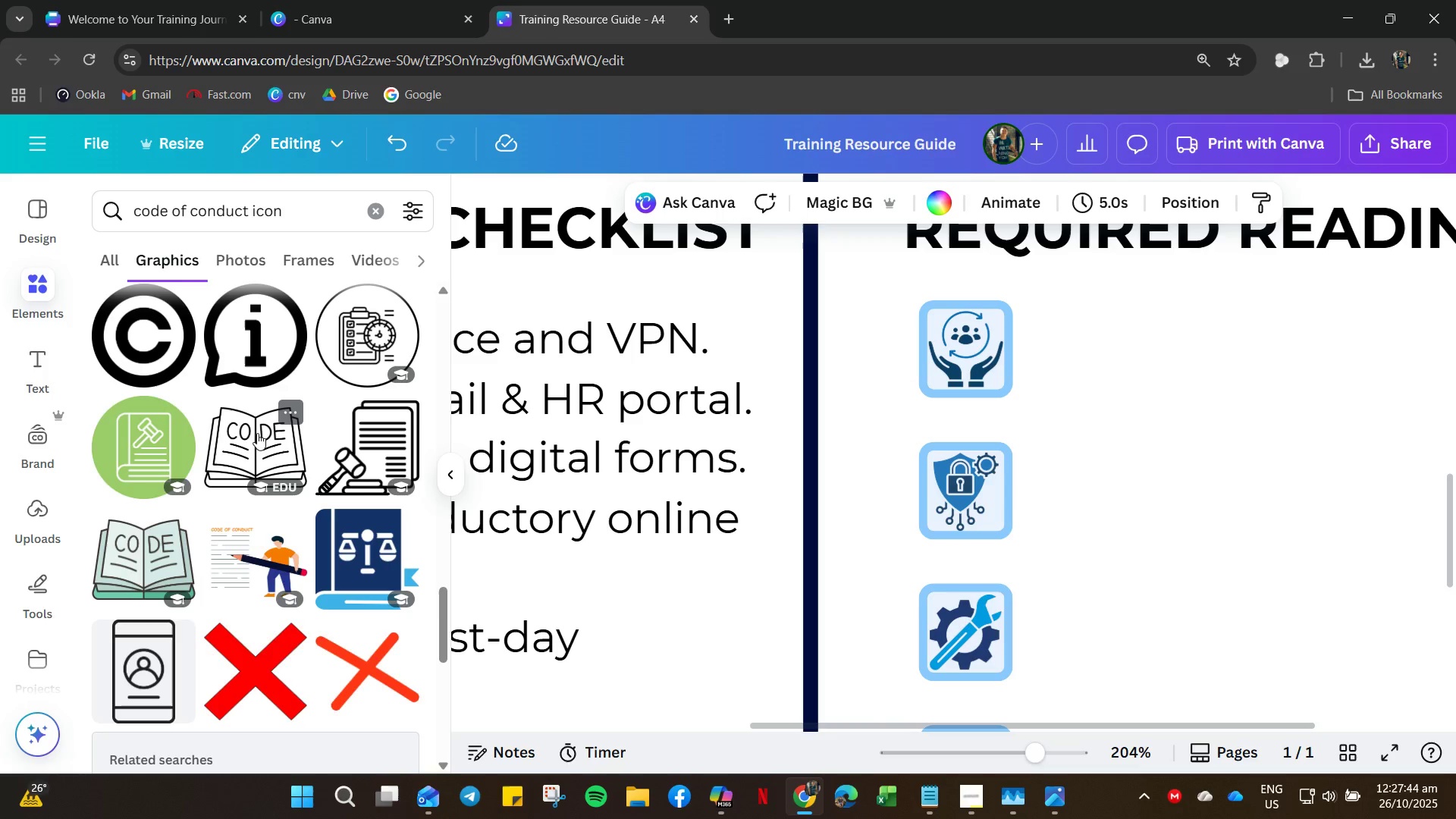 
left_click([256, 435])
 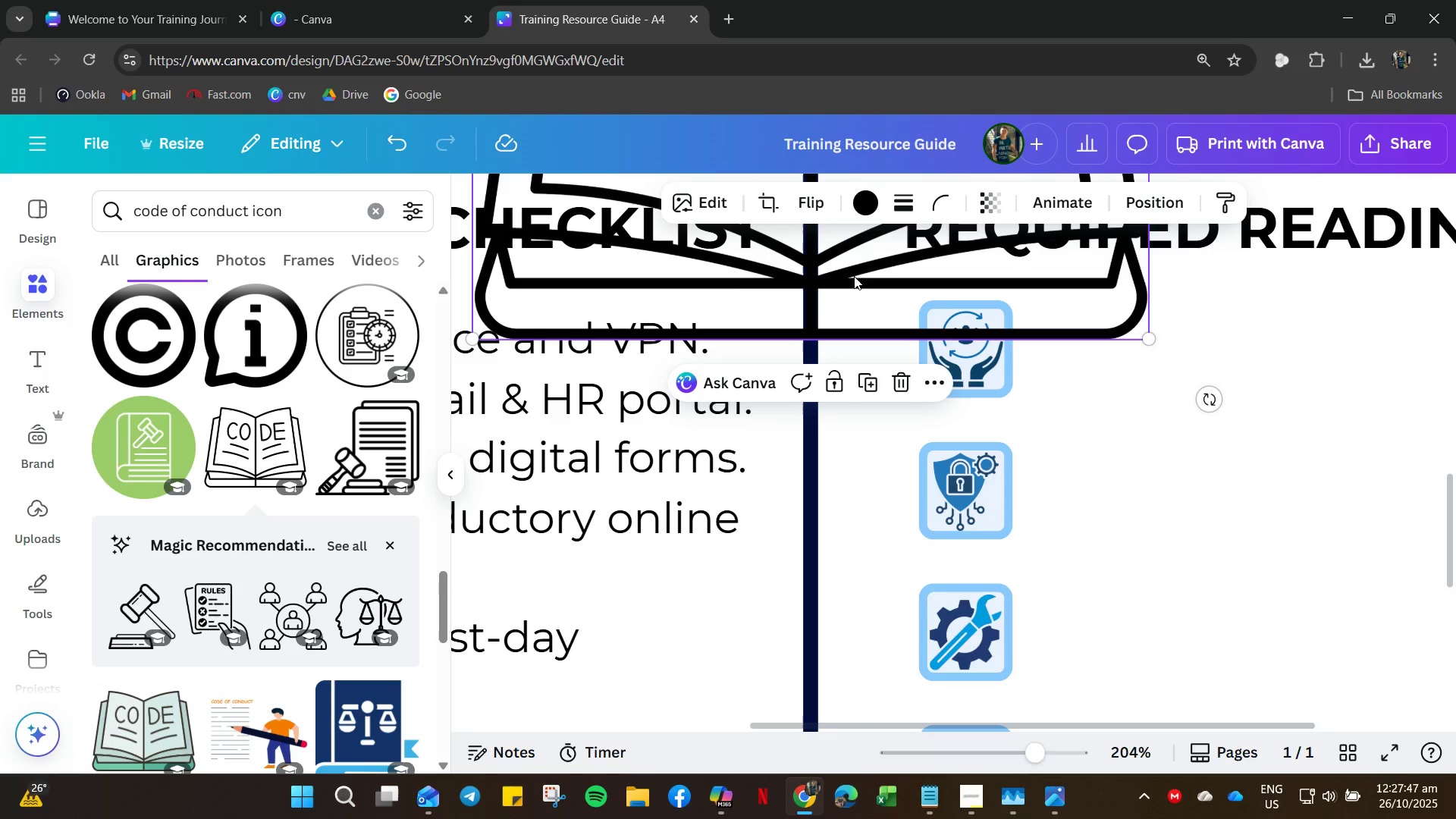 
key(Control+Z)
 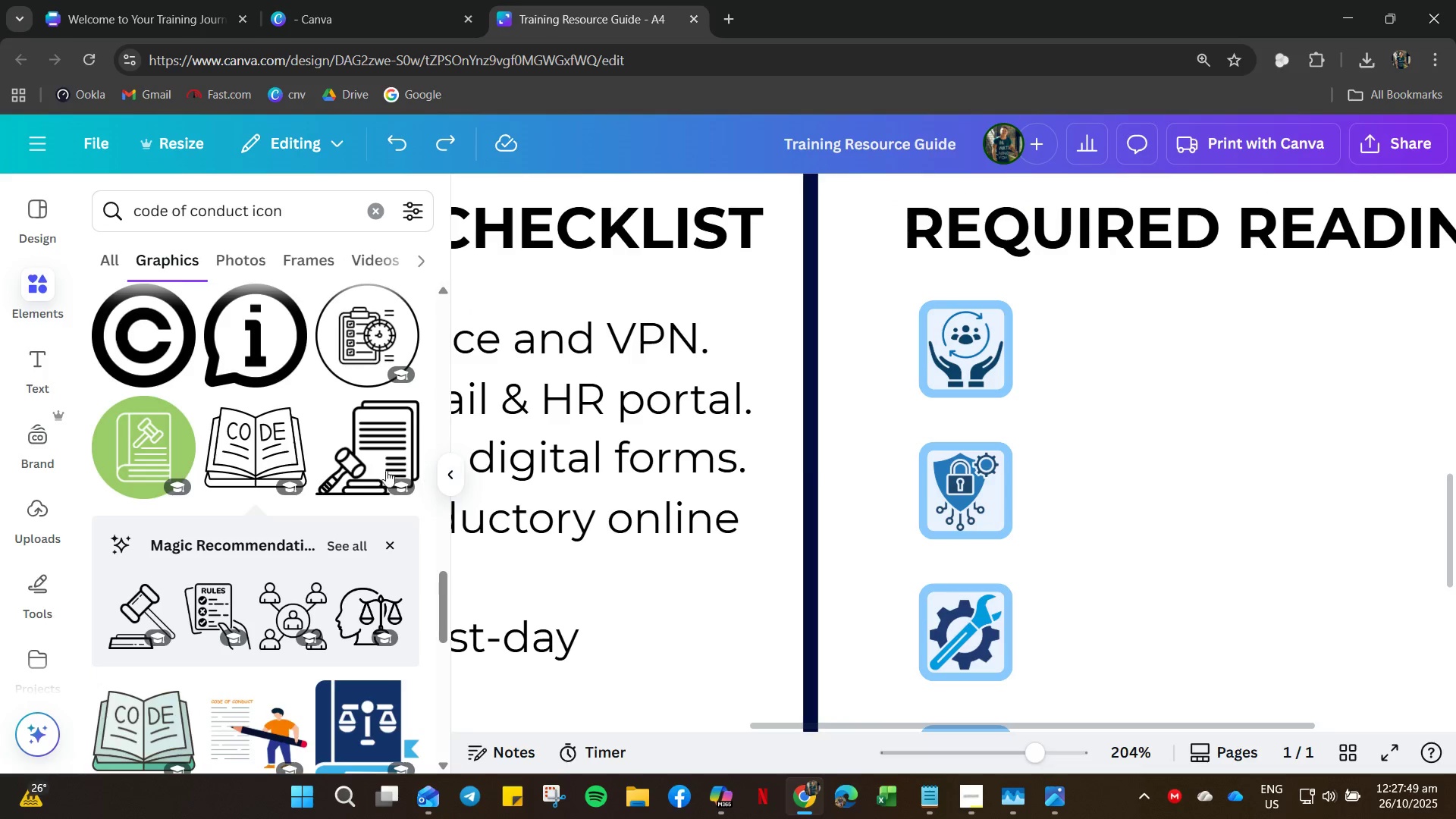 
scroll: coordinate [404, 645], scroll_direction: down, amount: 23.0
 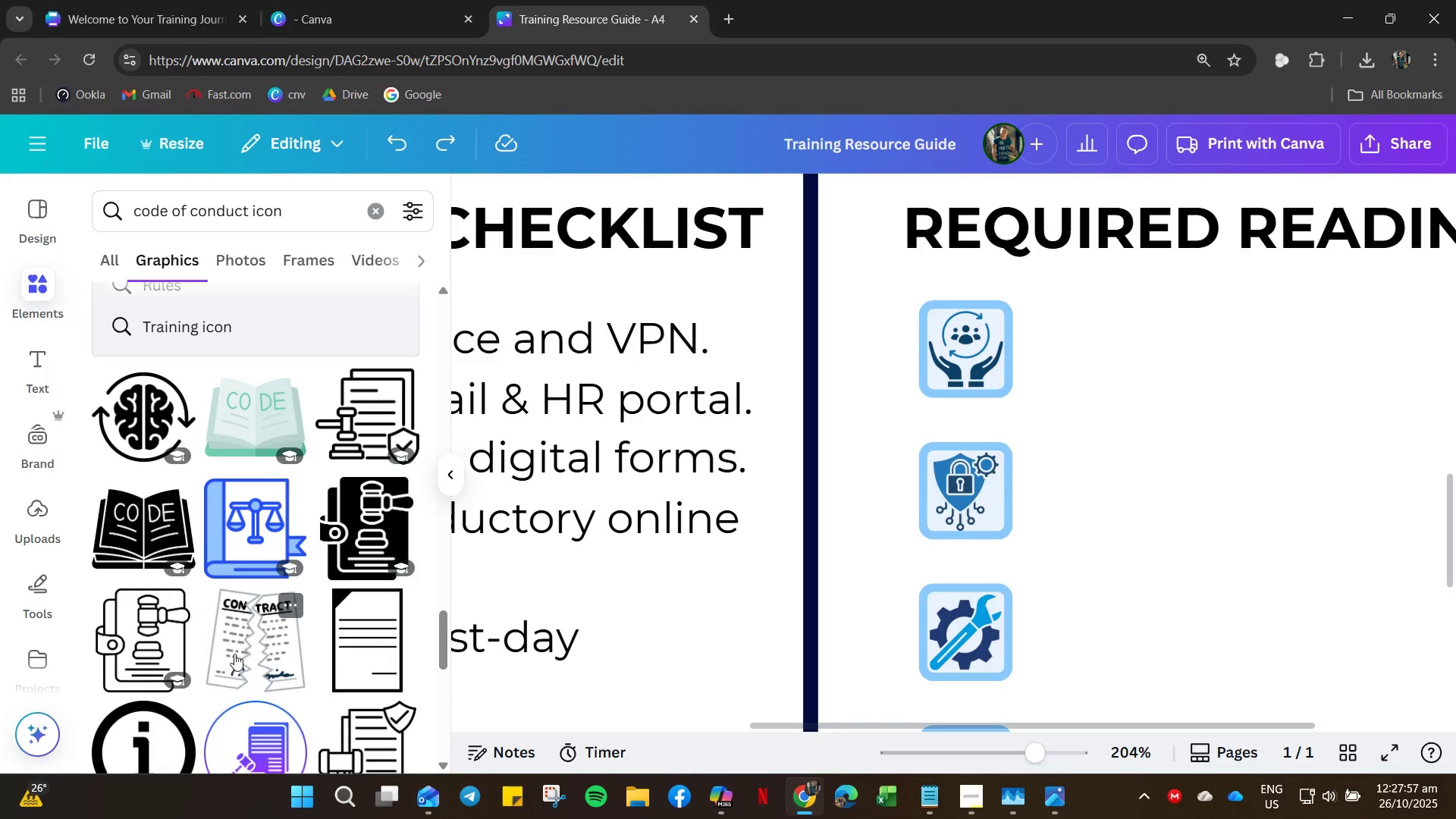 
wait(6.86)
 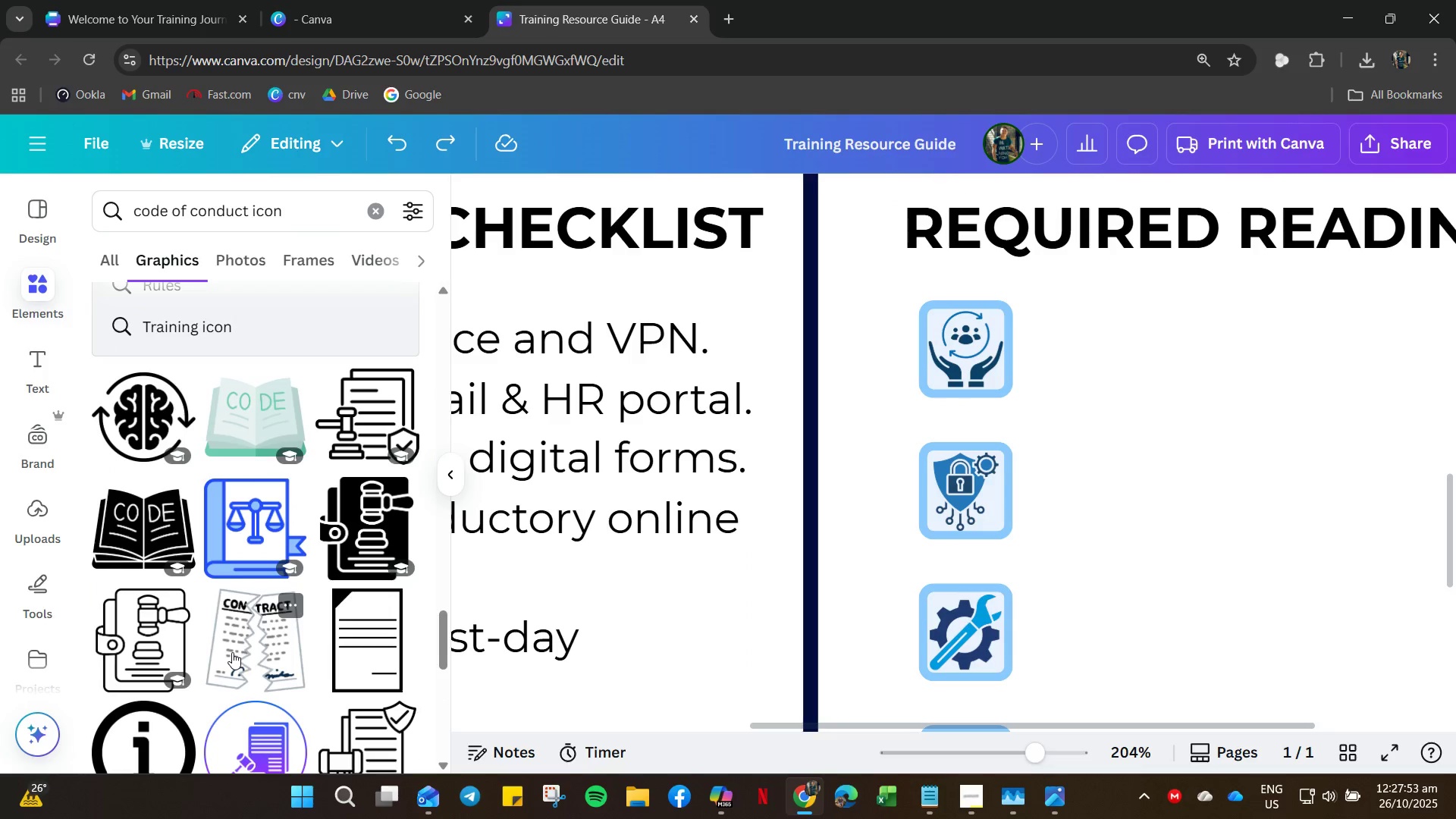 
scroll: coordinate [243, 573], scroll_direction: down, amount: 17.0
 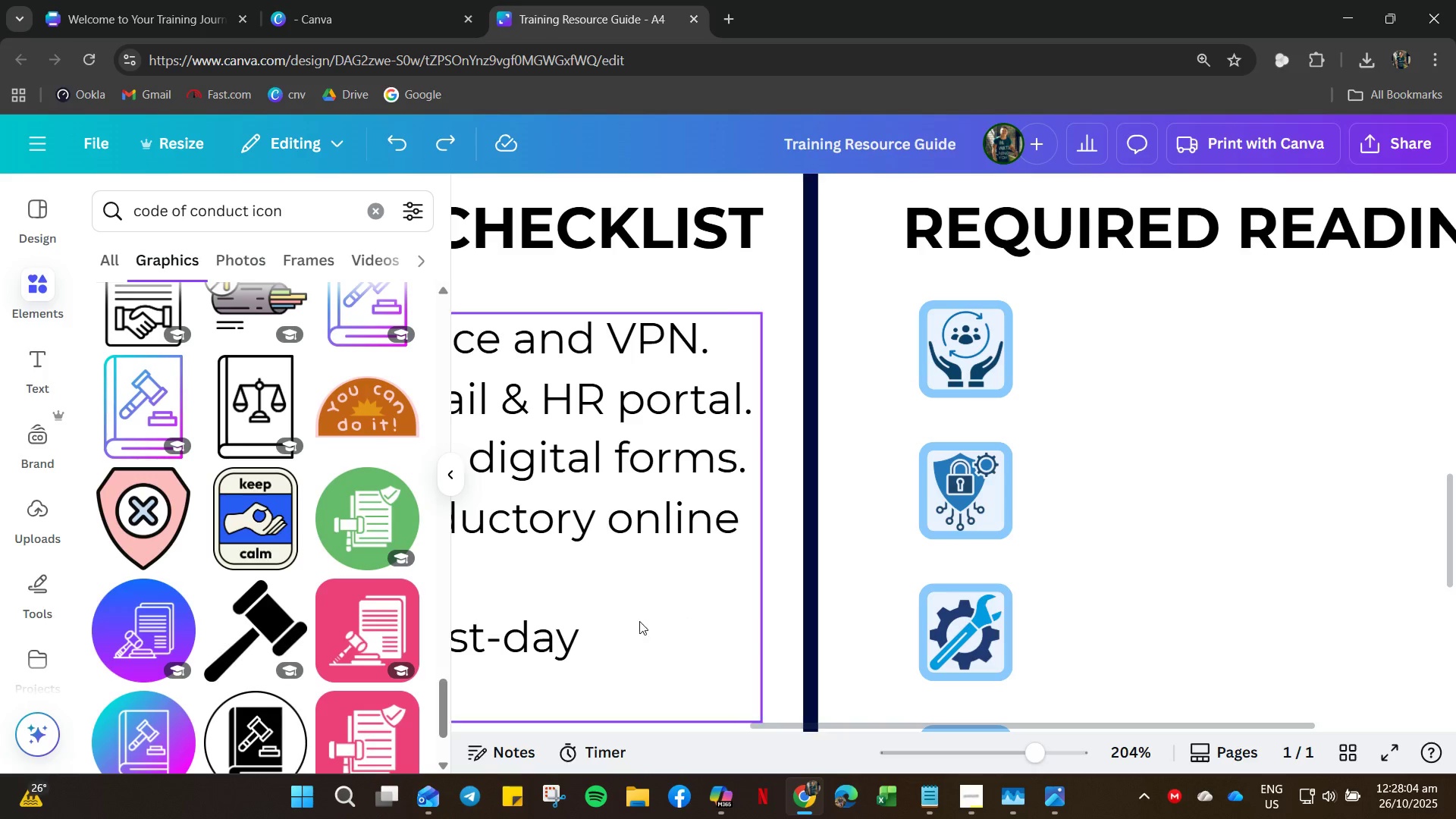 
scroll: coordinate [286, 539], scroll_direction: up, amount: 42.0
 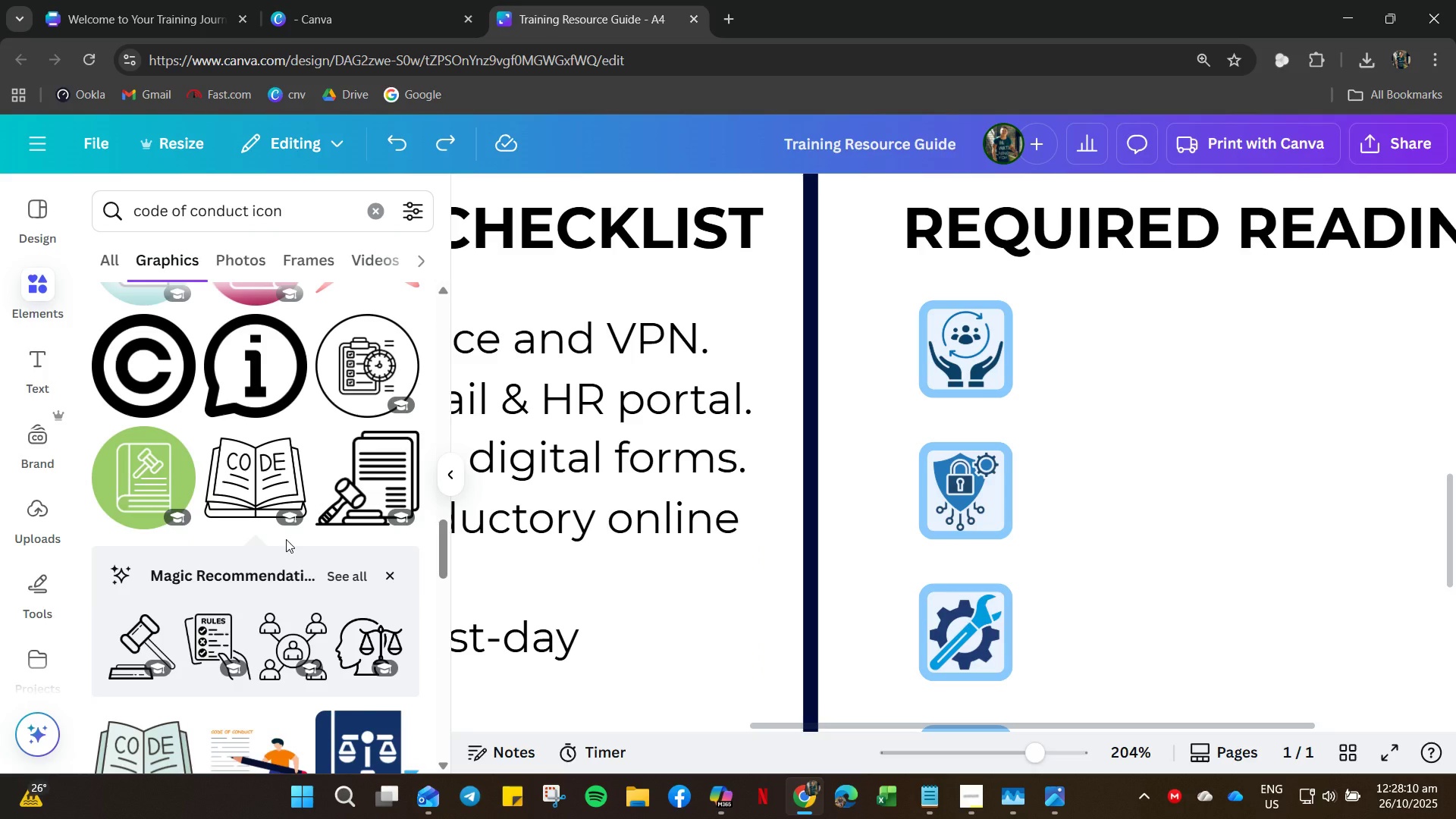 
scroll: coordinate [286, 539], scroll_direction: down, amount: 6.0
 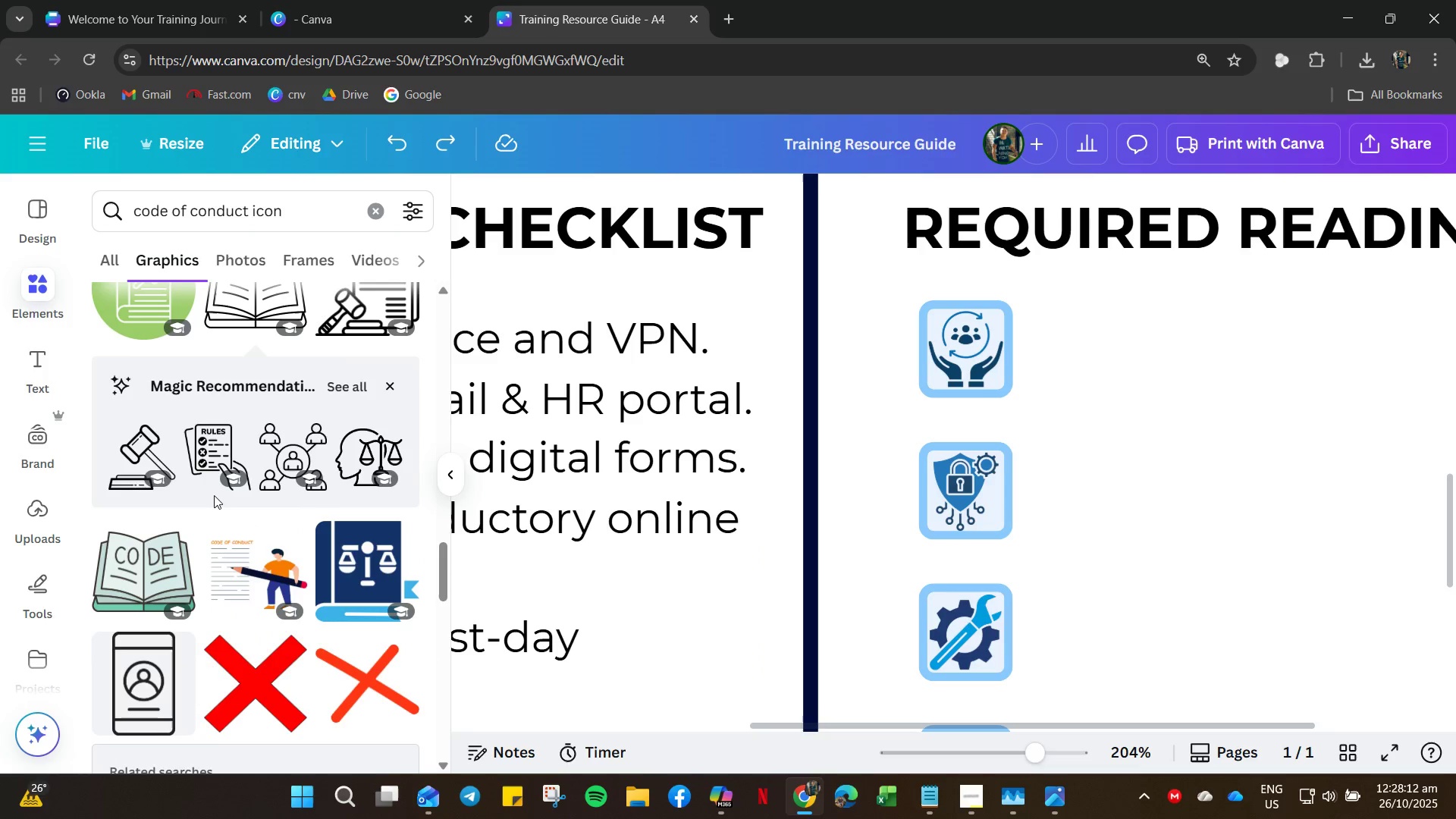 
scroll: coordinate [218, 507], scroll_direction: up, amount: 14.0
 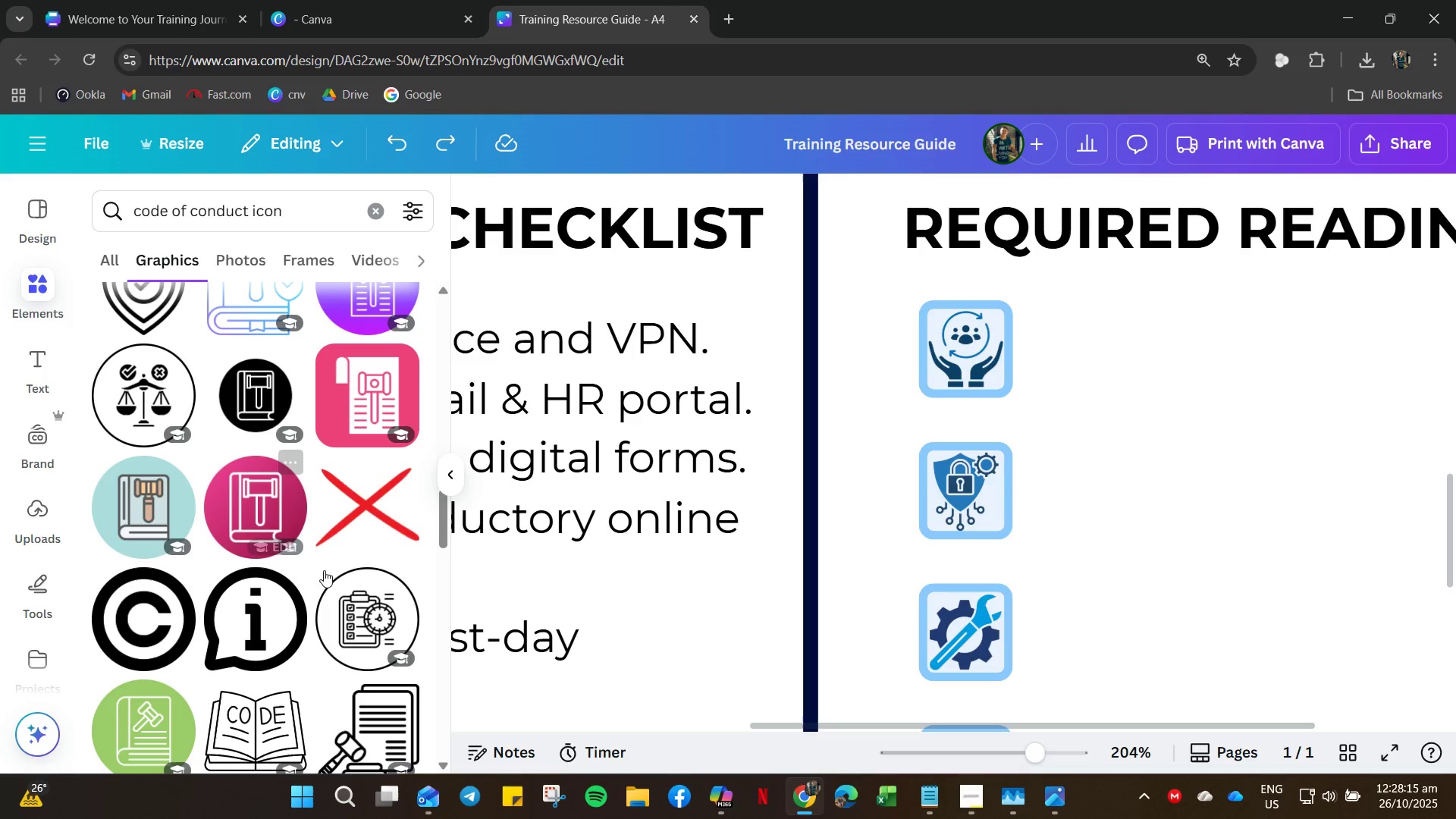 
left_click([366, 622])
 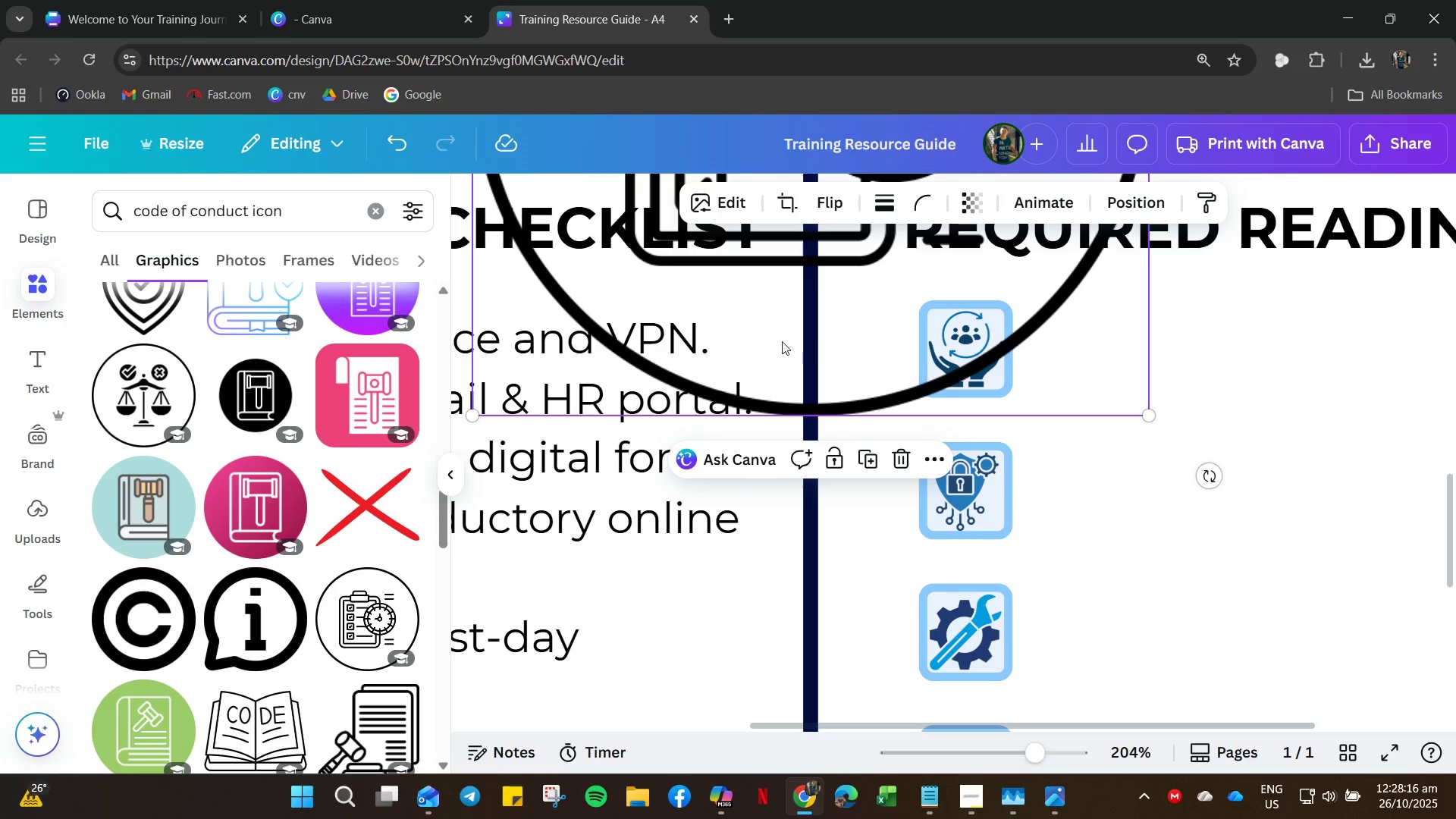 
left_click_drag(start_coordinate=[782, 335], to_coordinate=[927, 626])
 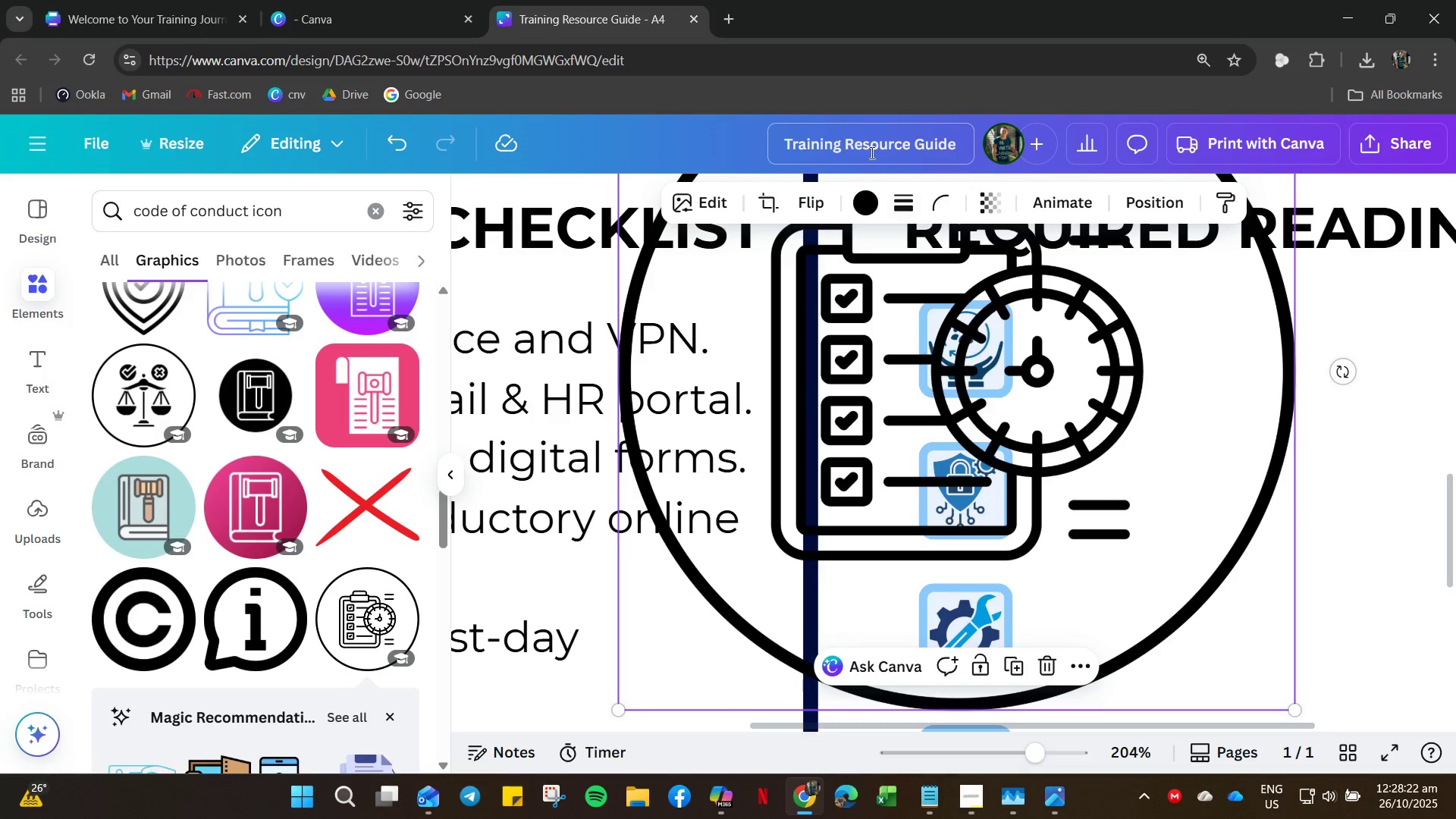 
wait(5.38)
 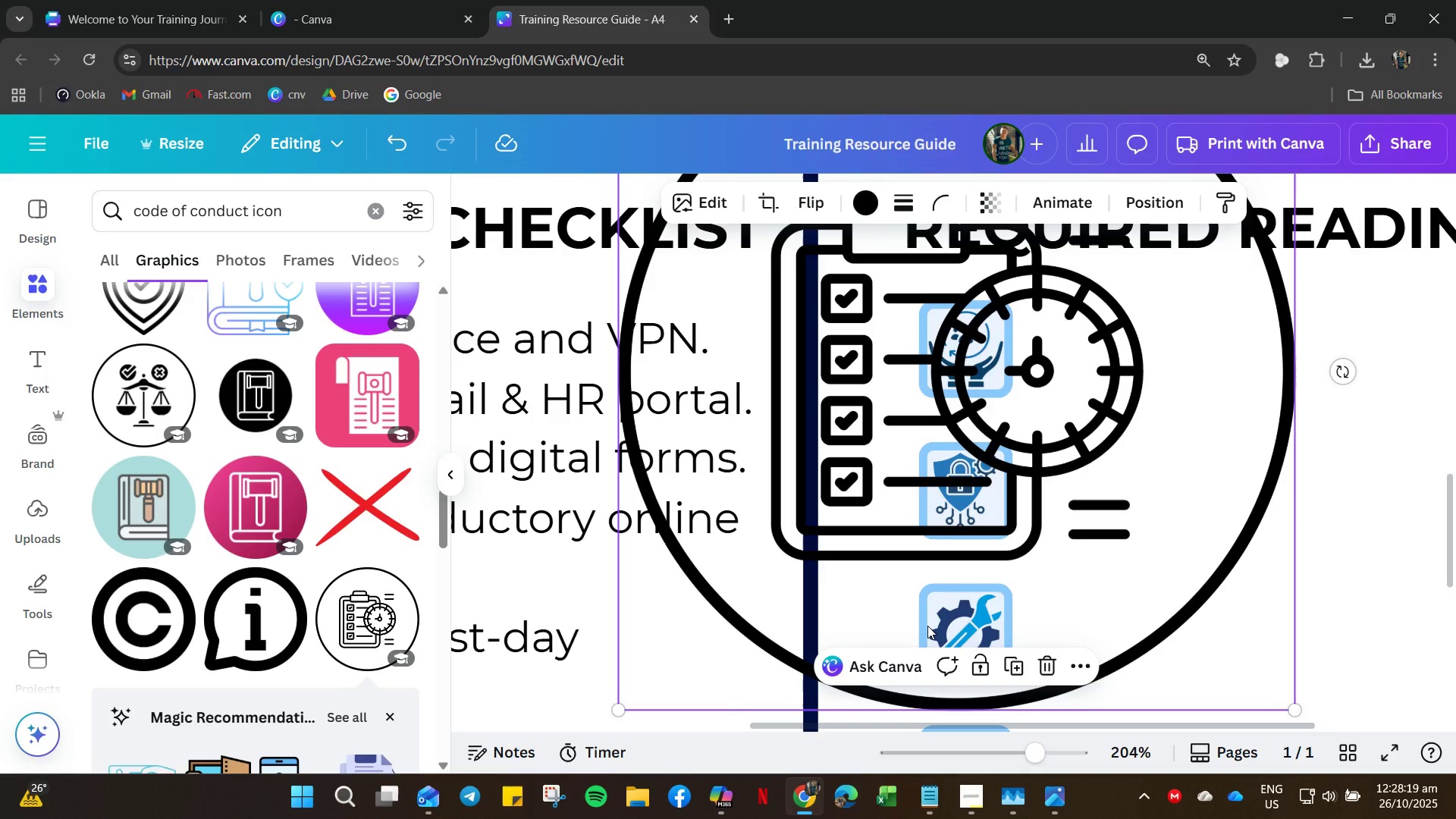 
key(Control+Z)
 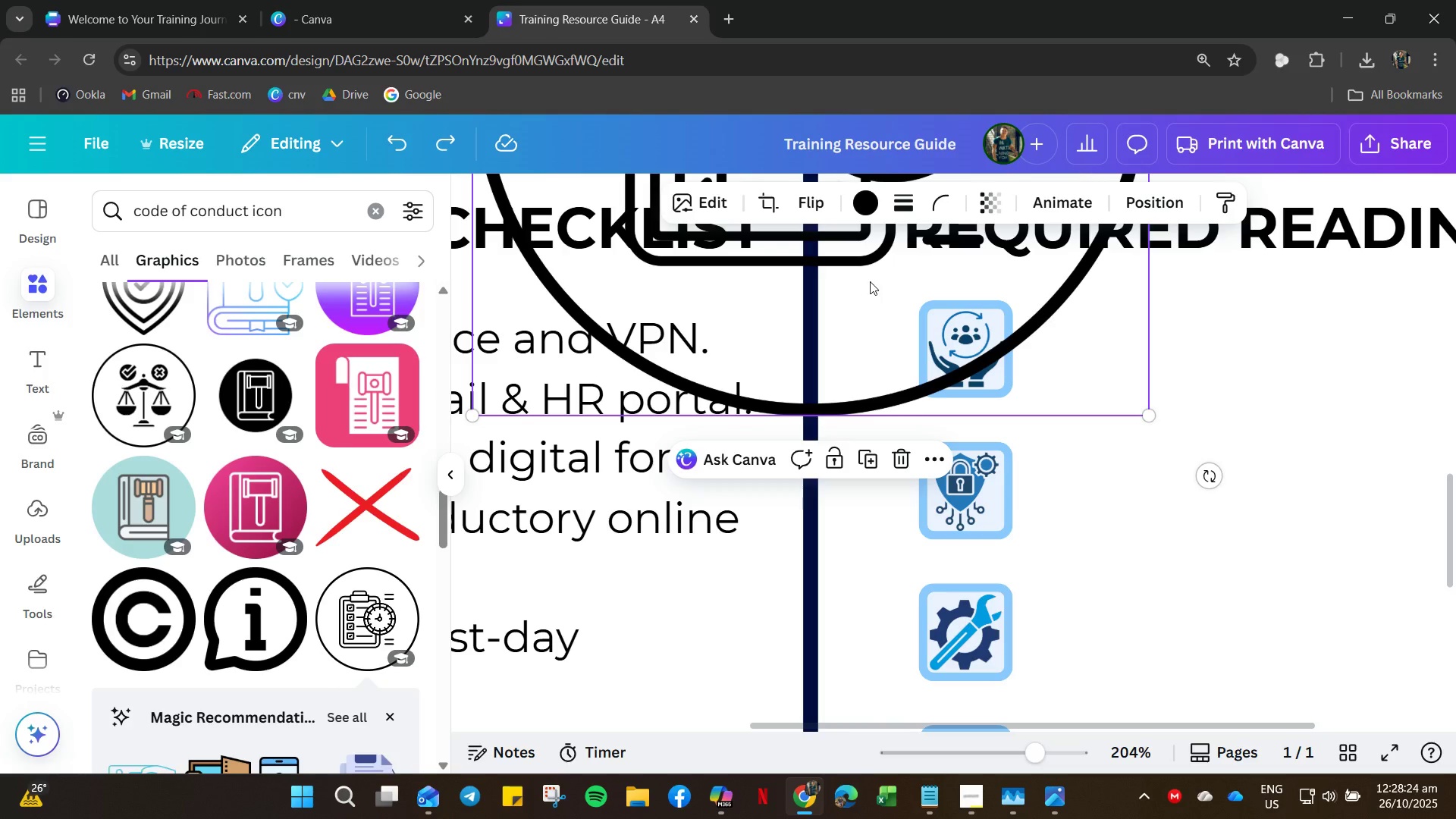 
key(Control+Z)
 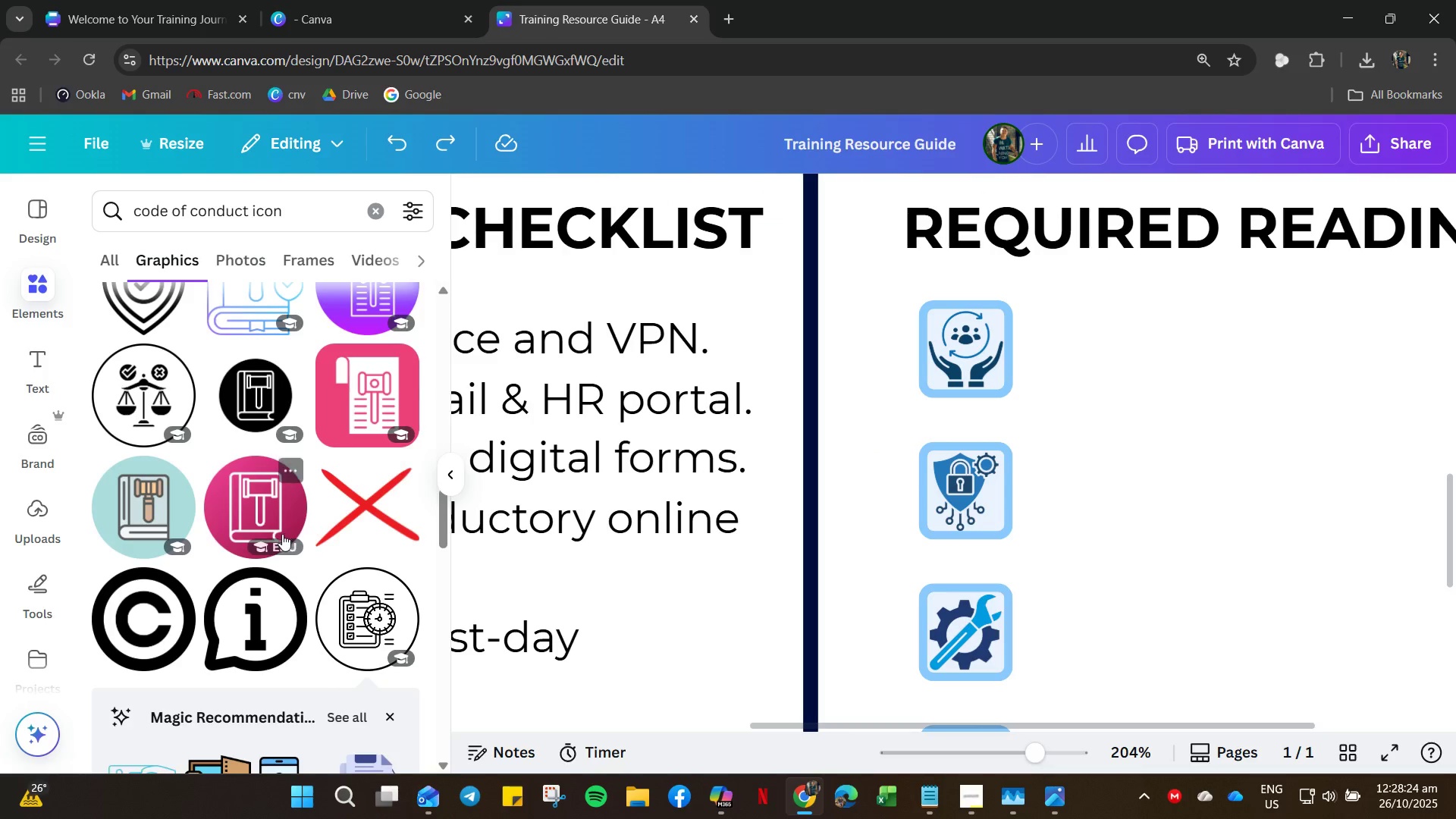 
scroll: coordinate [133, 493], scroll_direction: up, amount: 33.0
 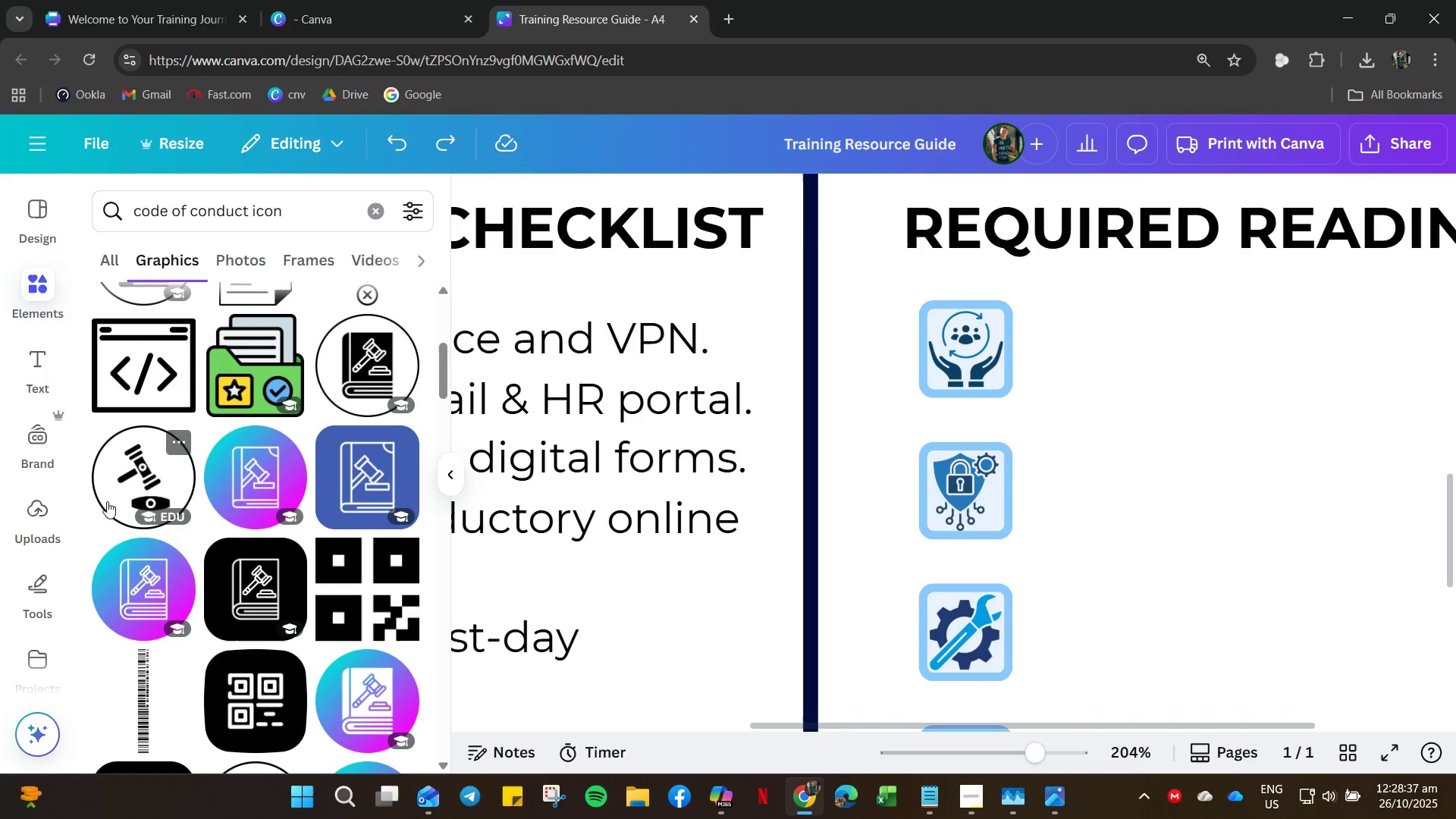 
scroll: coordinate [218, 374], scroll_direction: down, amount: 13.0
 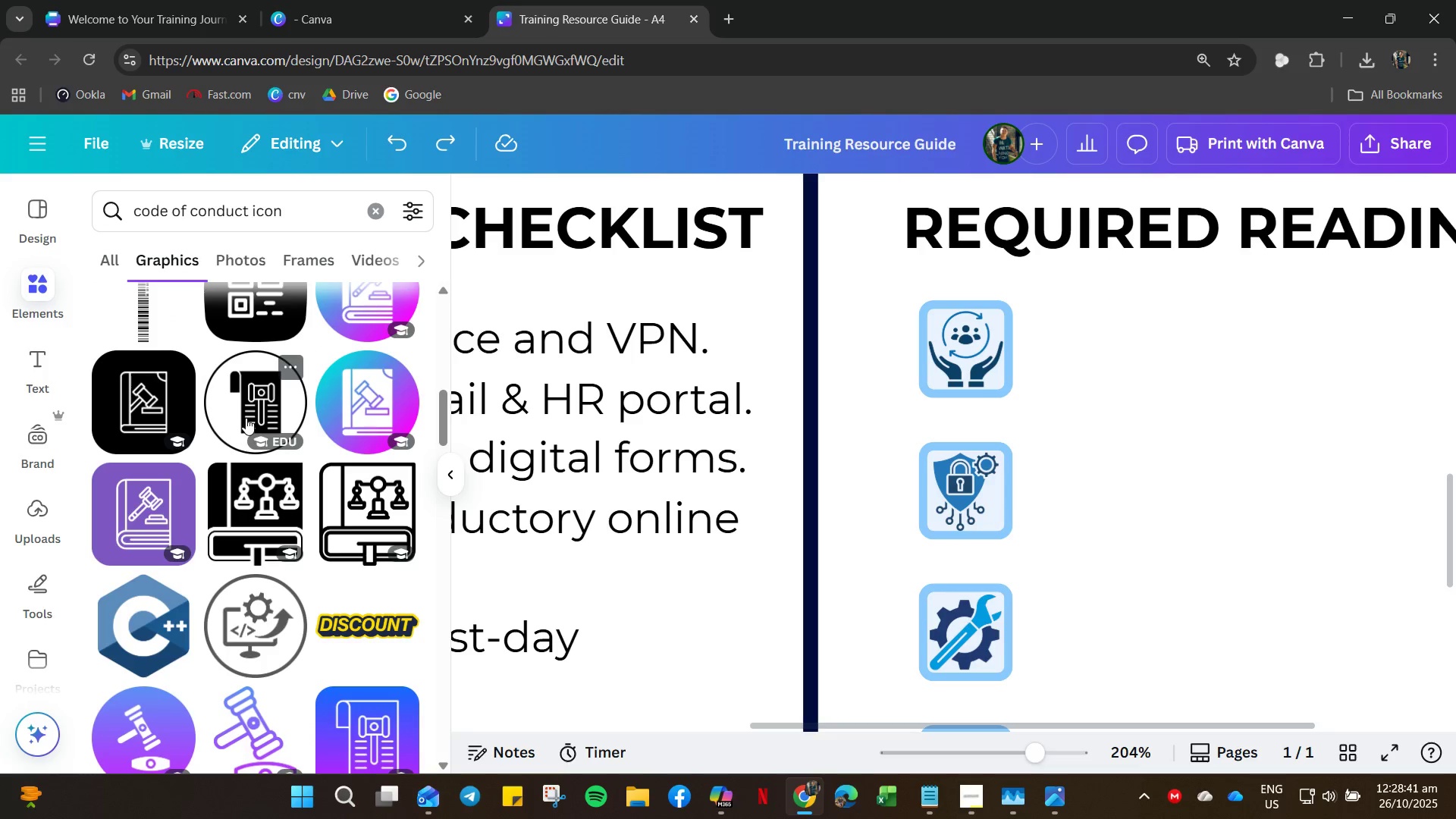 
left_click([246, 418])
 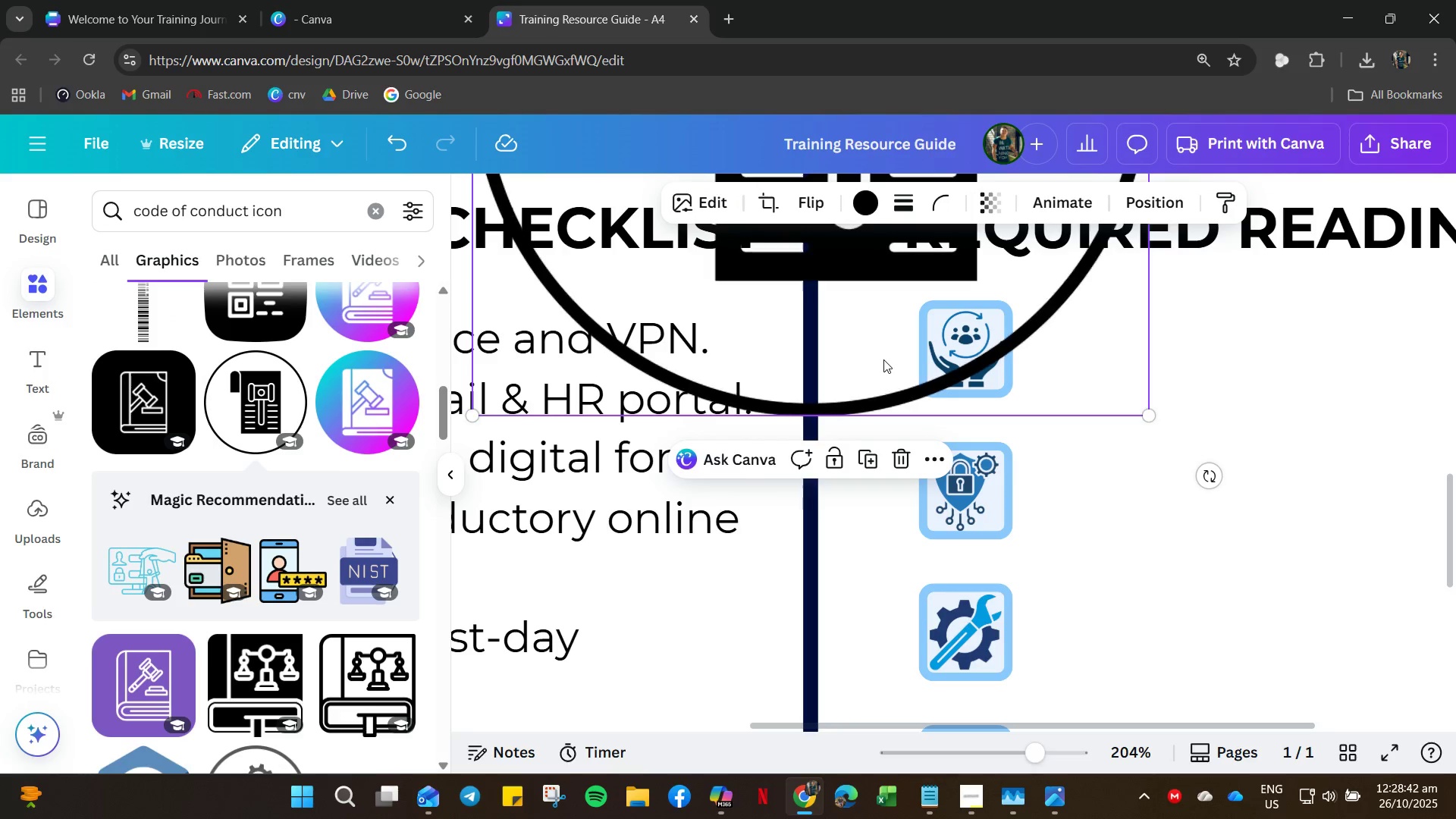 
key(Delete)
 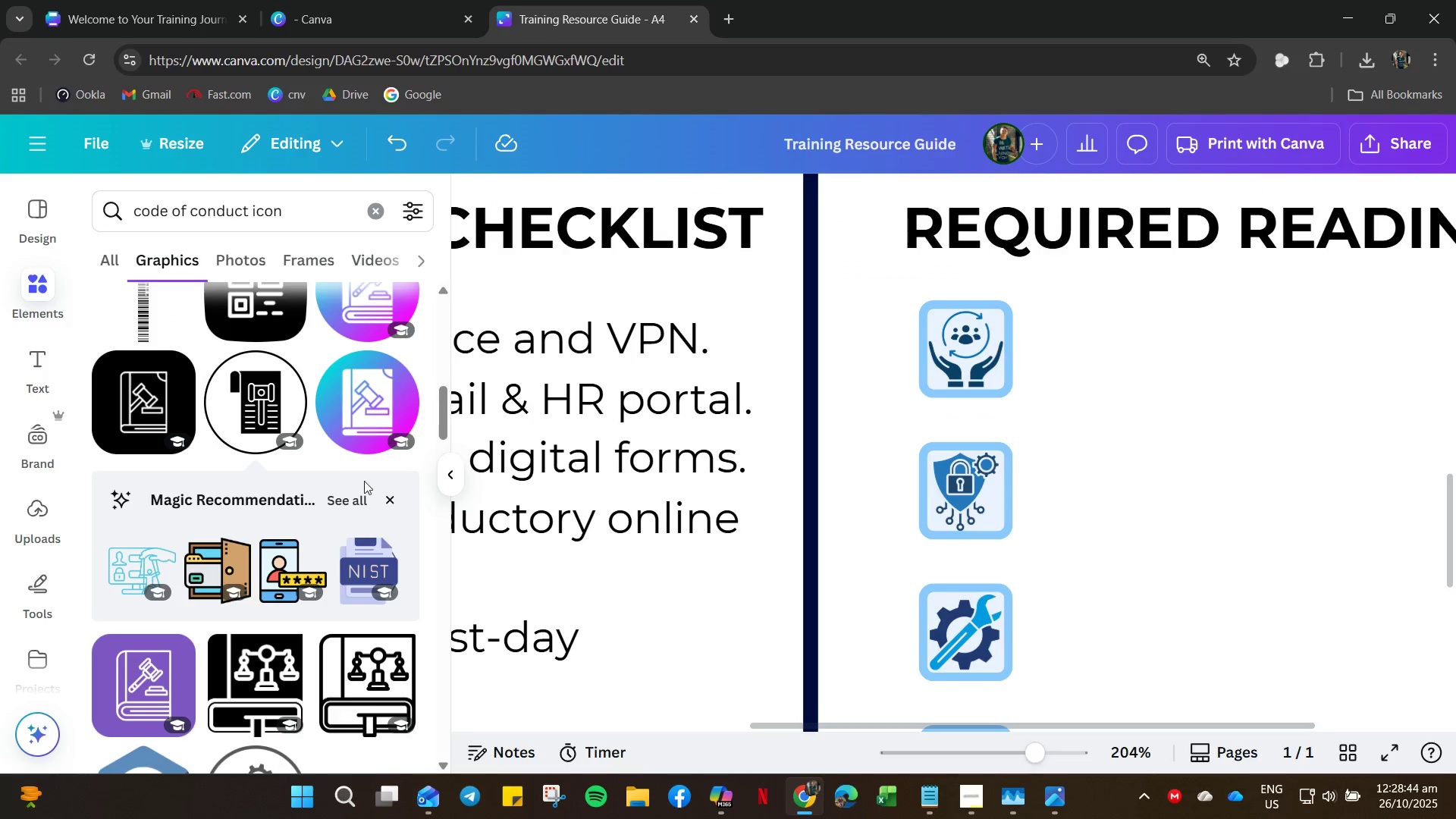 
scroll: coordinate [334, 577], scroll_direction: down, amount: 22.0
 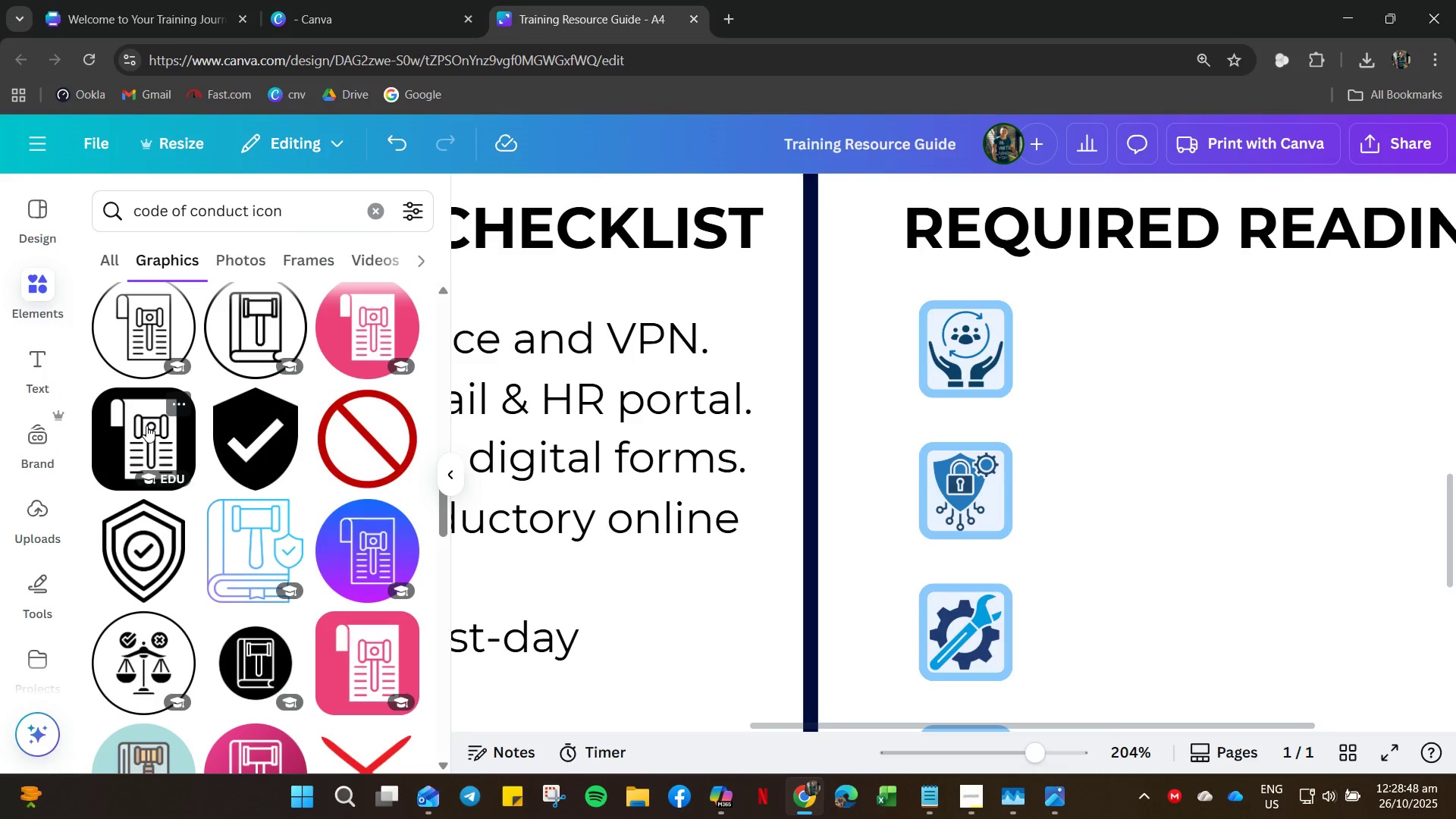 
left_click([146, 425])
 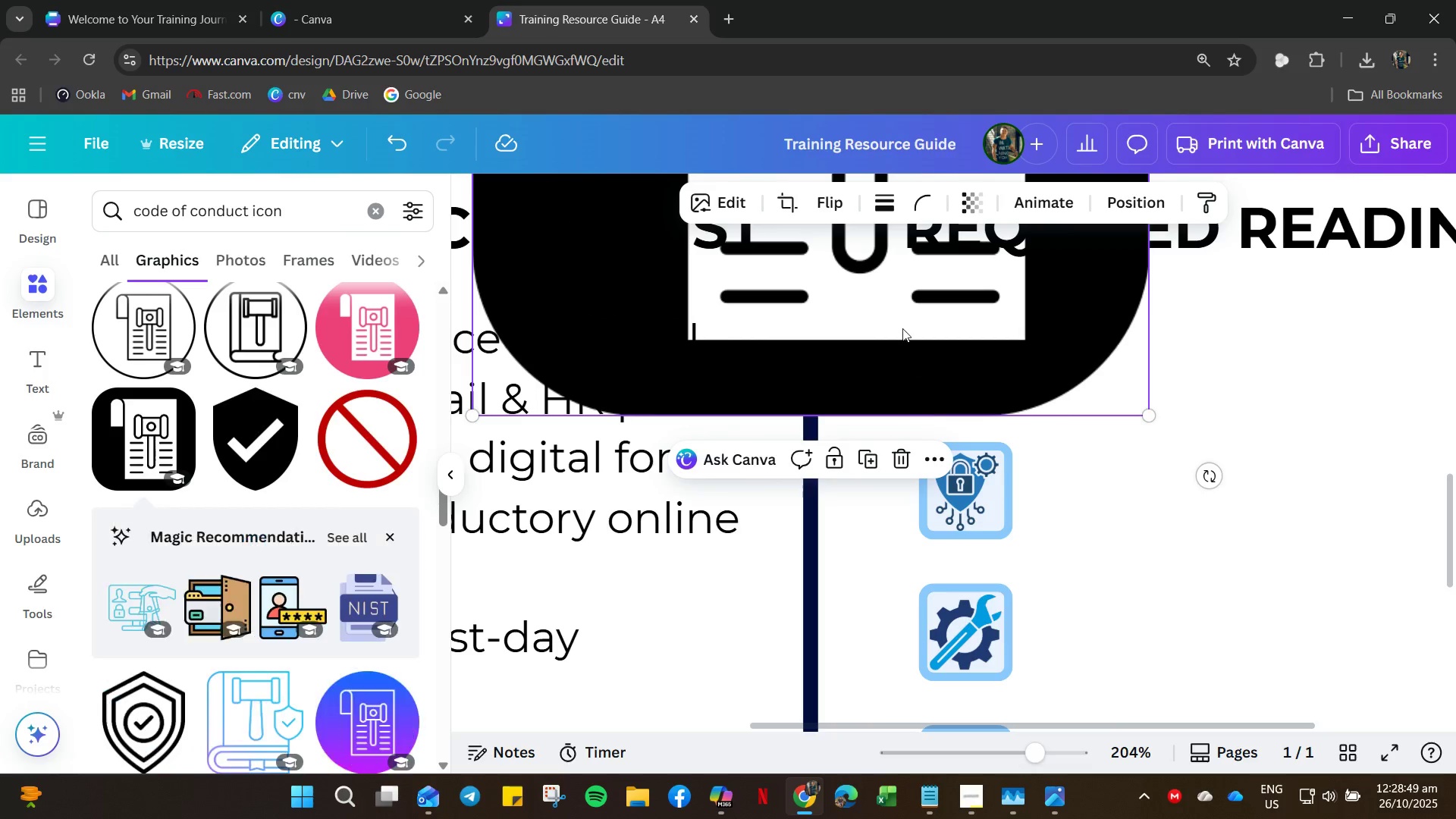 
left_click_drag(start_coordinate=[902, 328], to_coordinate=[1112, 690])
 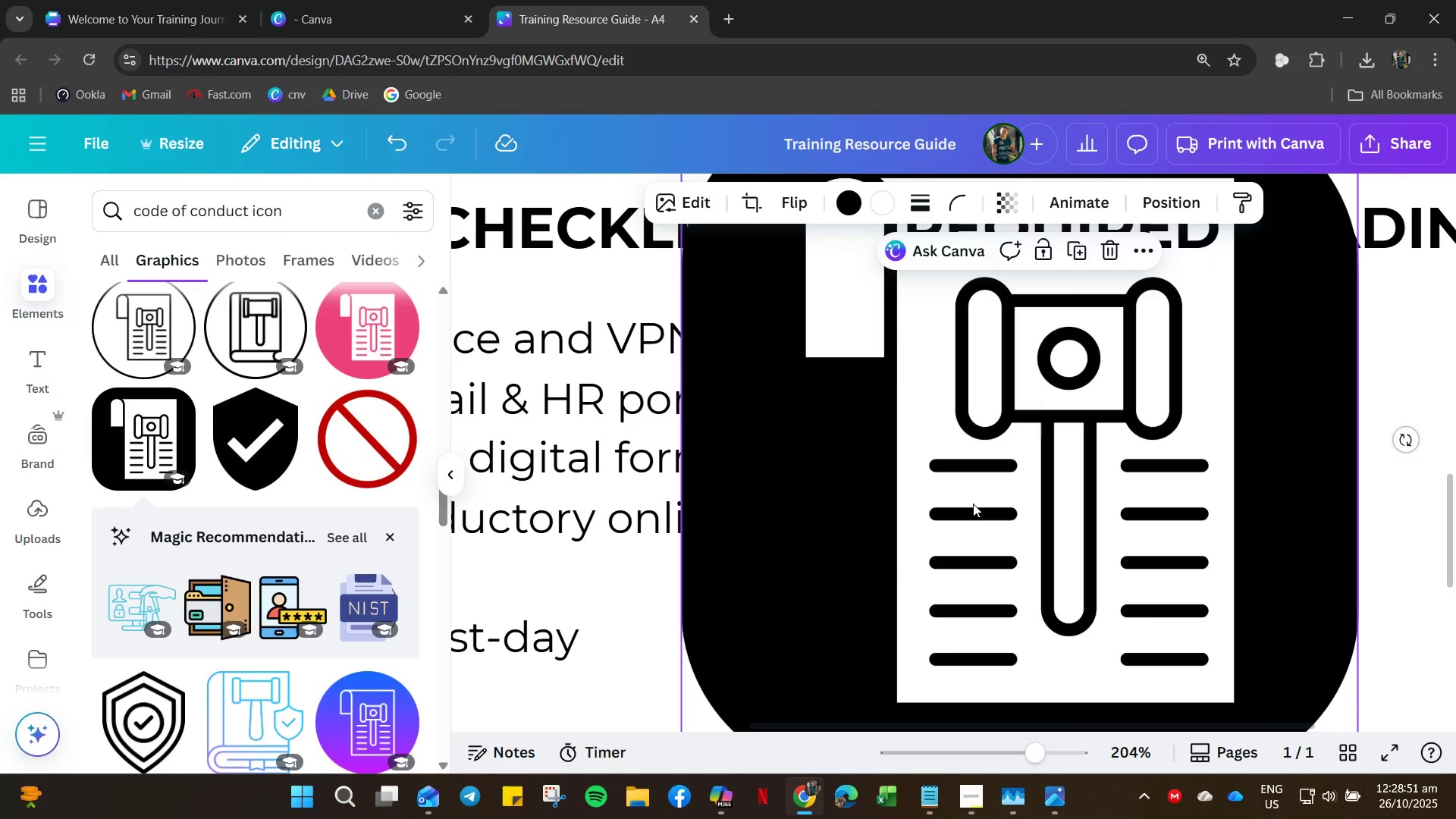 
hold_key(key=ControlLeft, duration=0.44)
scroll: coordinate [973, 504], scroll_direction: down, amount: 3.0
 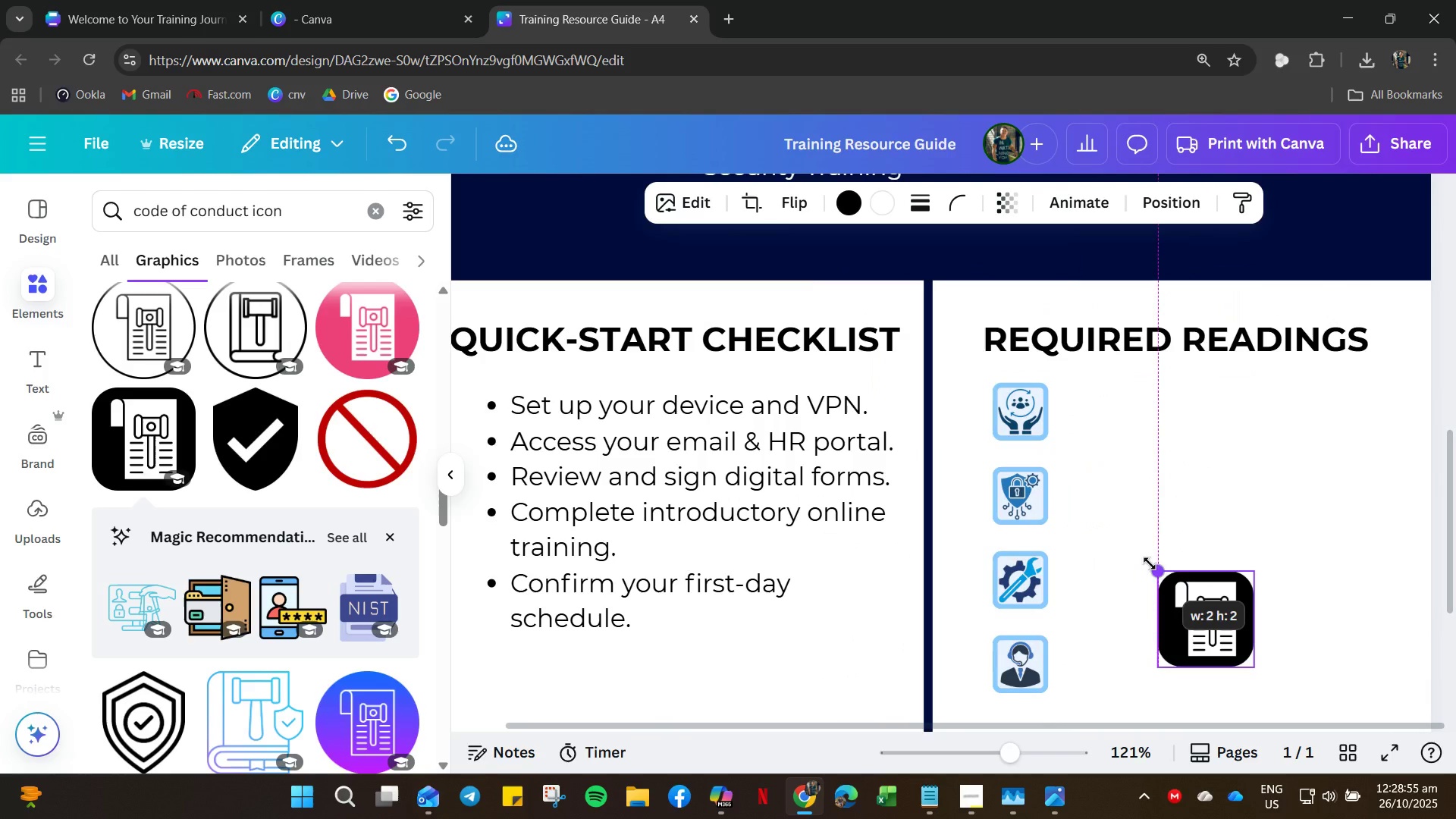 
left_click_drag(start_coordinate=[1210, 630], to_coordinate=[1173, 456])
 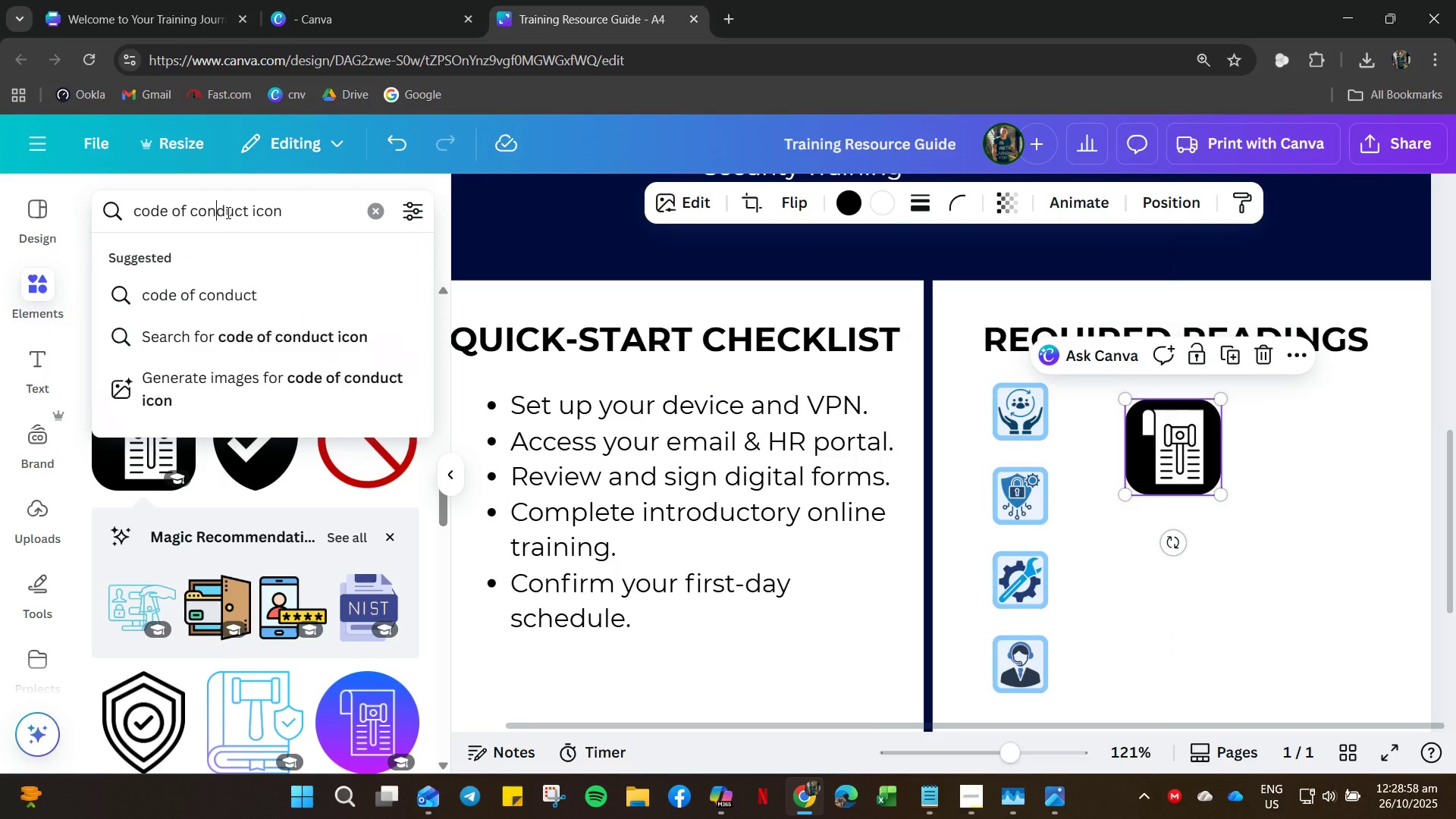 
key(Control+A)
 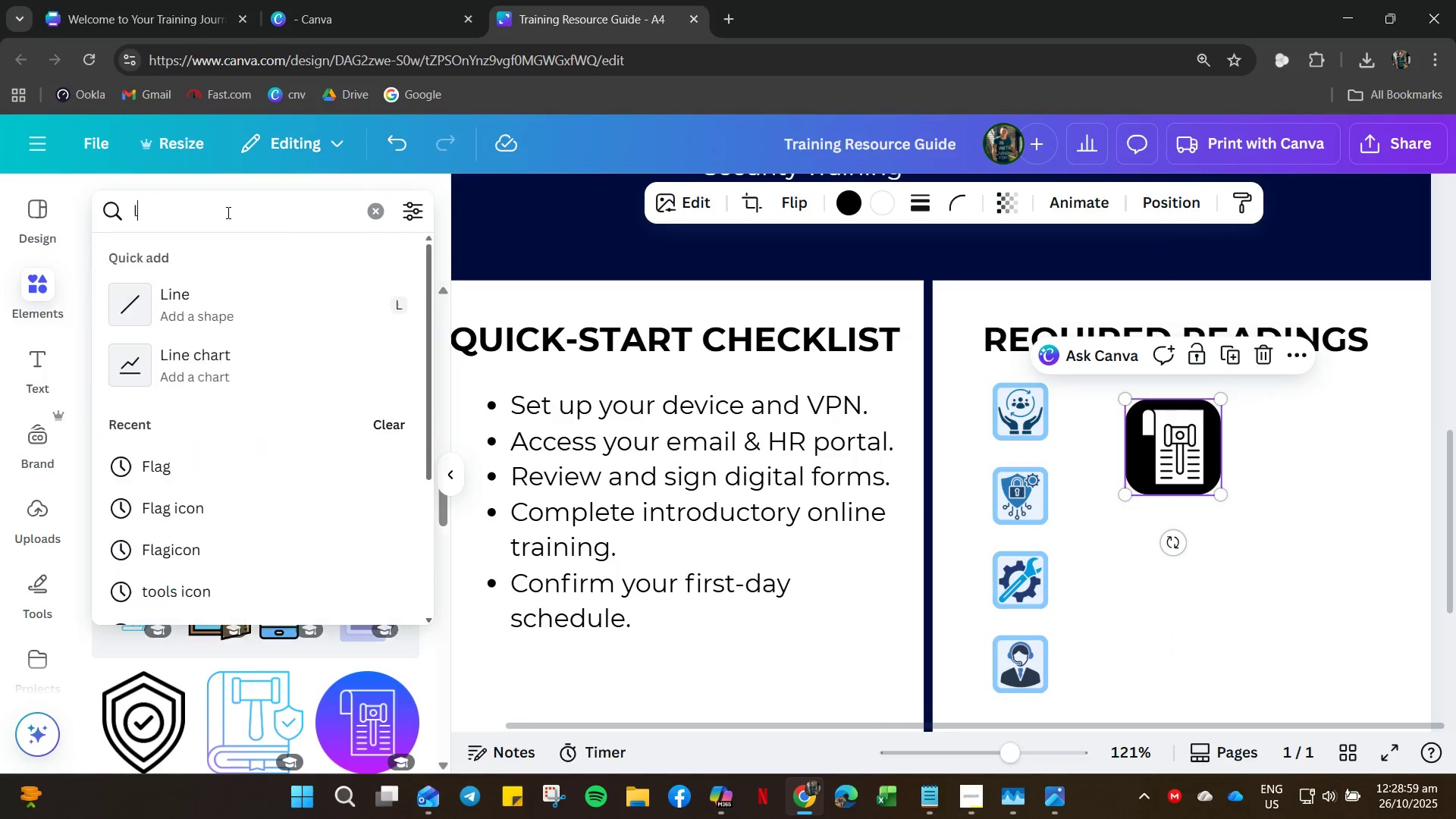 
type(ock icon)
 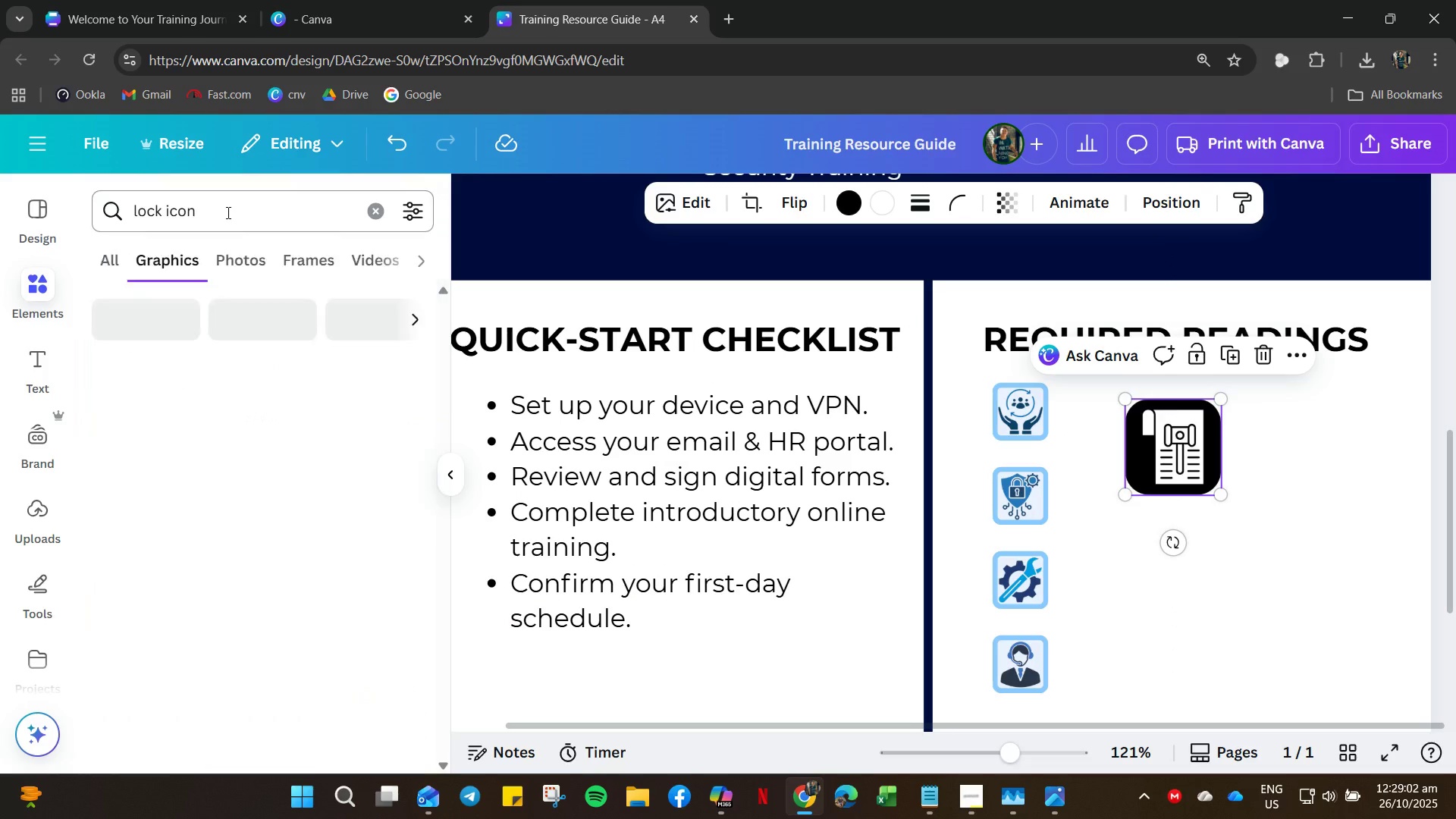 
key(Enter)
 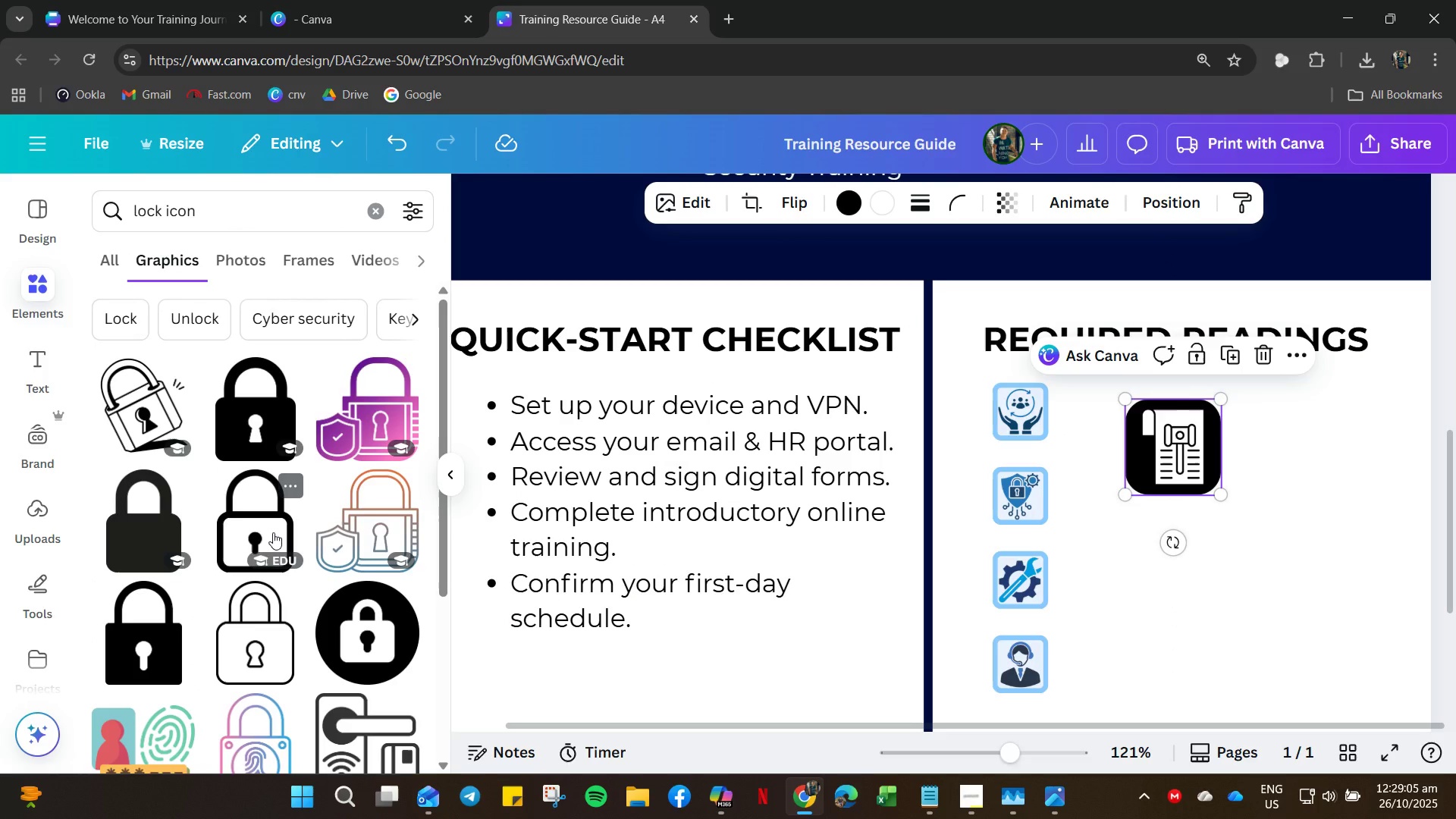 
wait(8.03)
 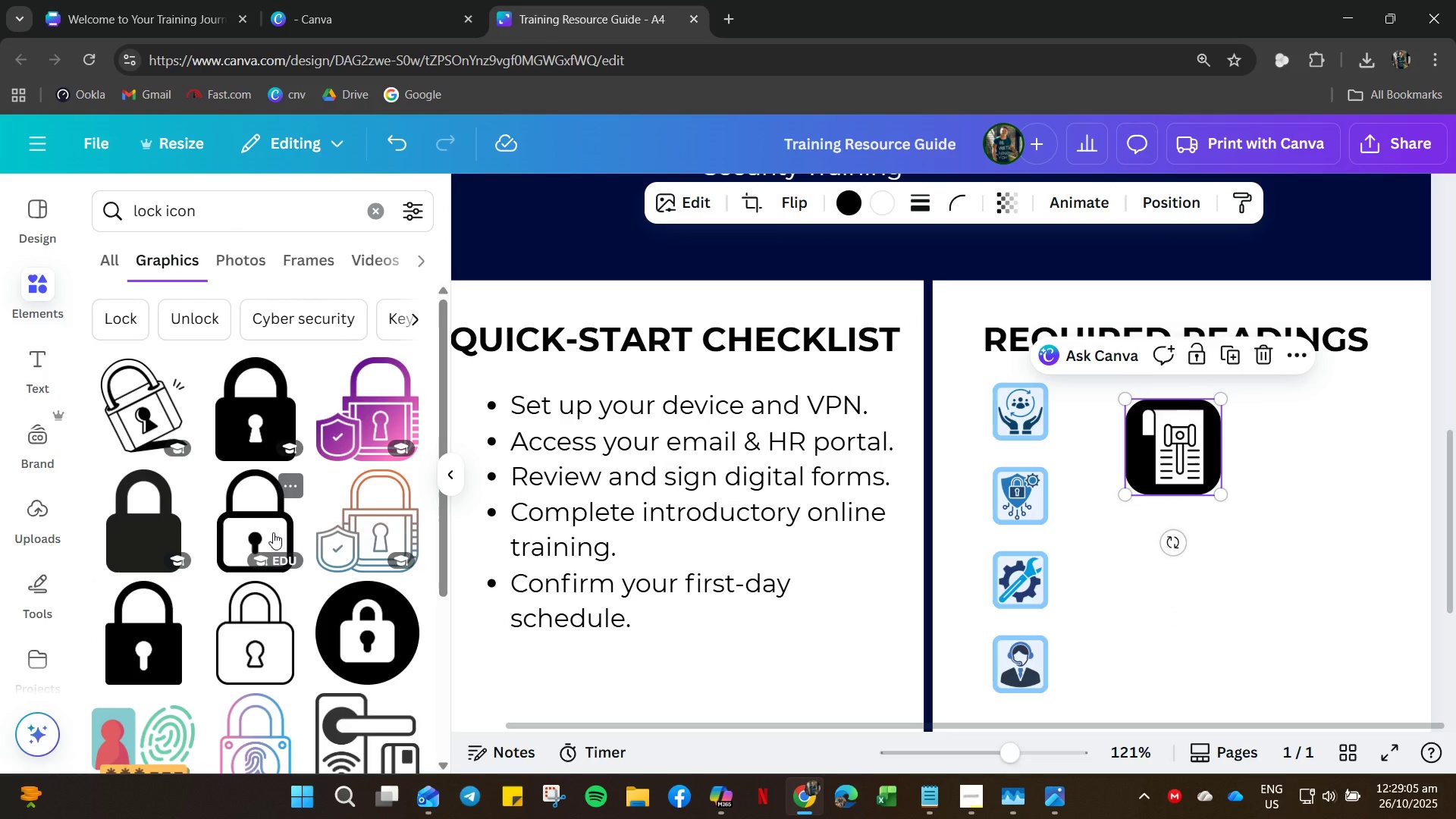 
left_click([231, 430])
 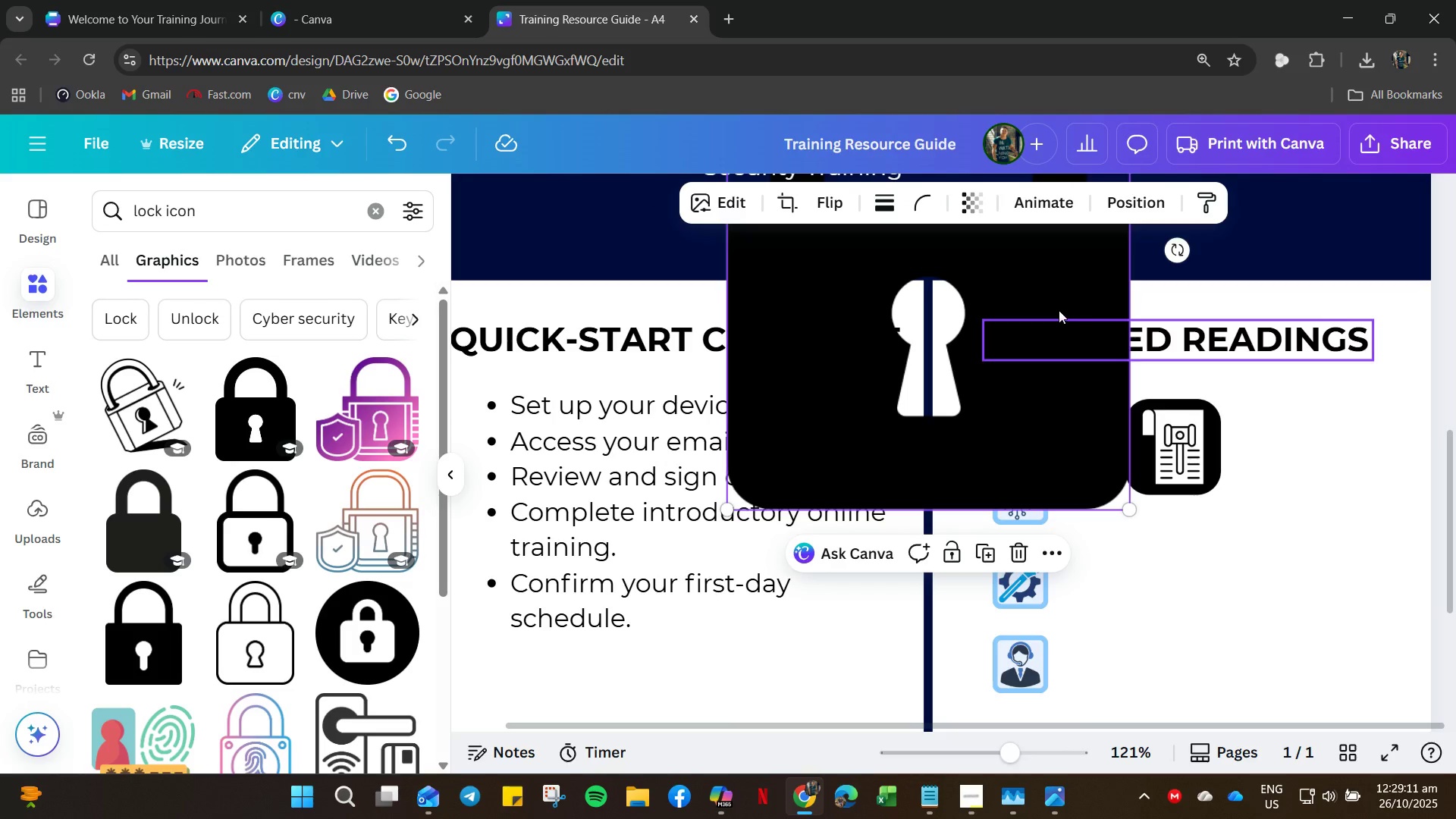 
left_click_drag(start_coordinate=[1049, 307], to_coordinate=[1320, 511])
 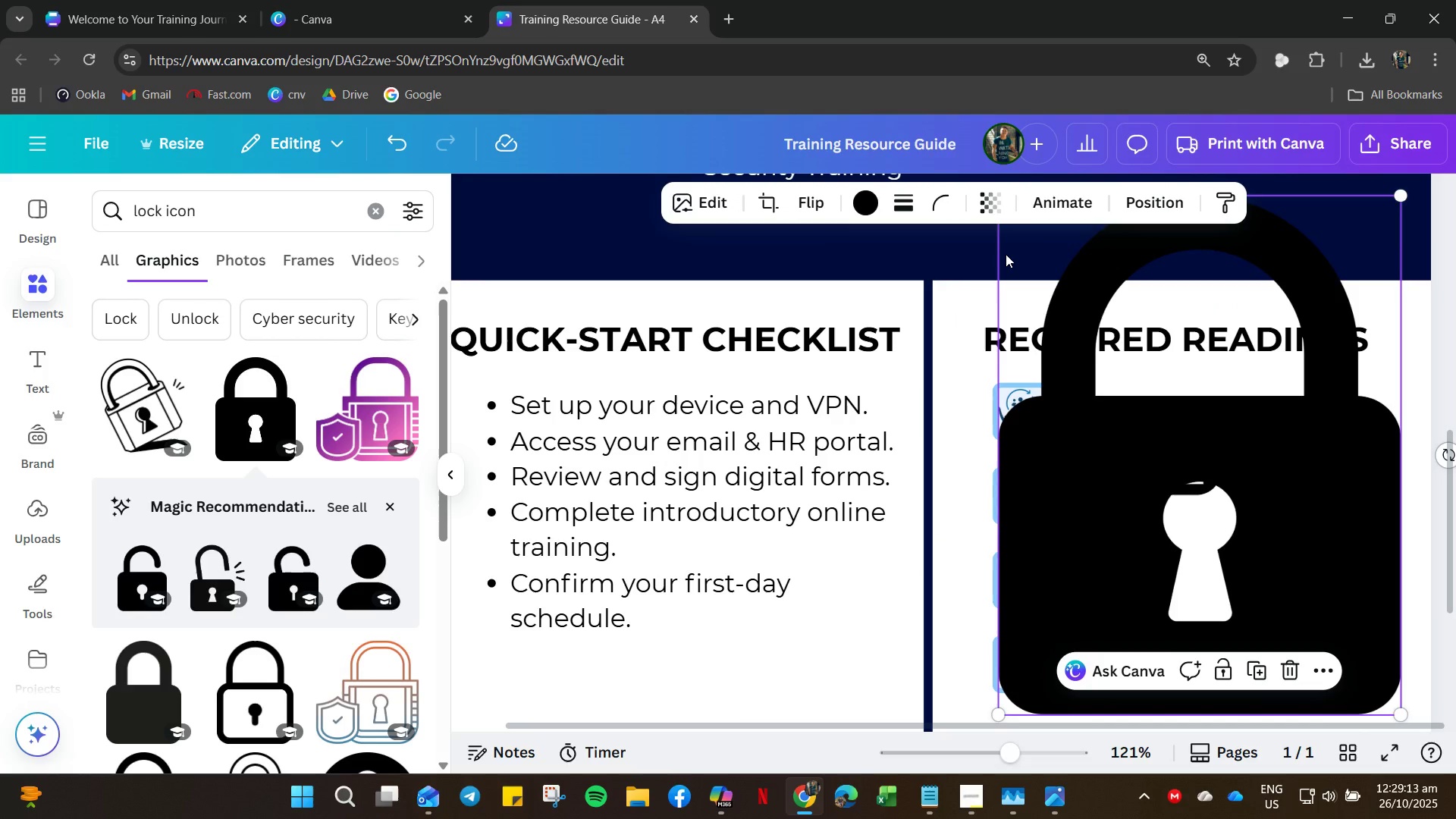 
left_click_drag(start_coordinate=[1006, 254], to_coordinate=[960, 350])
 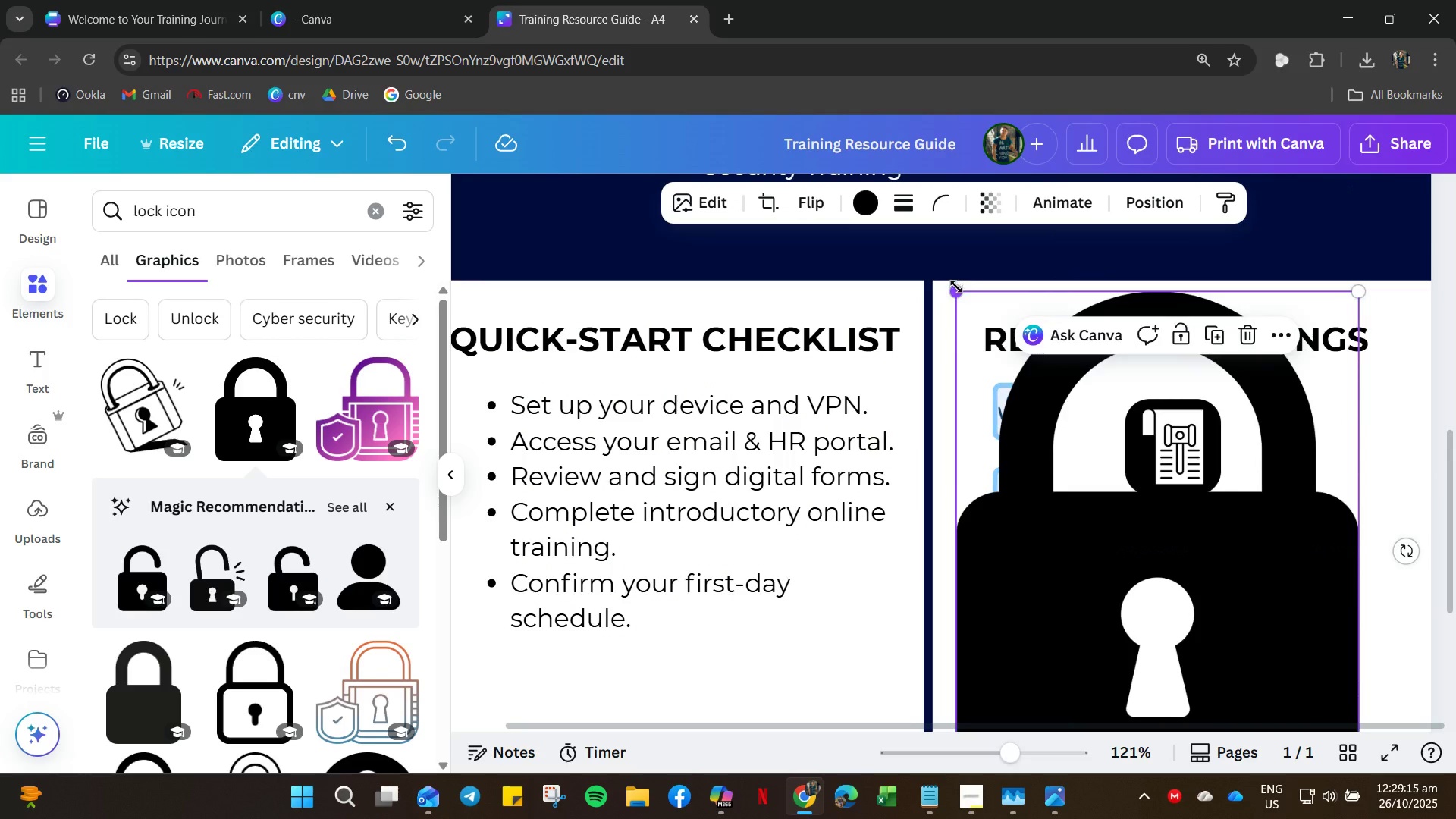 
left_click_drag(start_coordinate=[956, 284], to_coordinate=[1058, 560])
 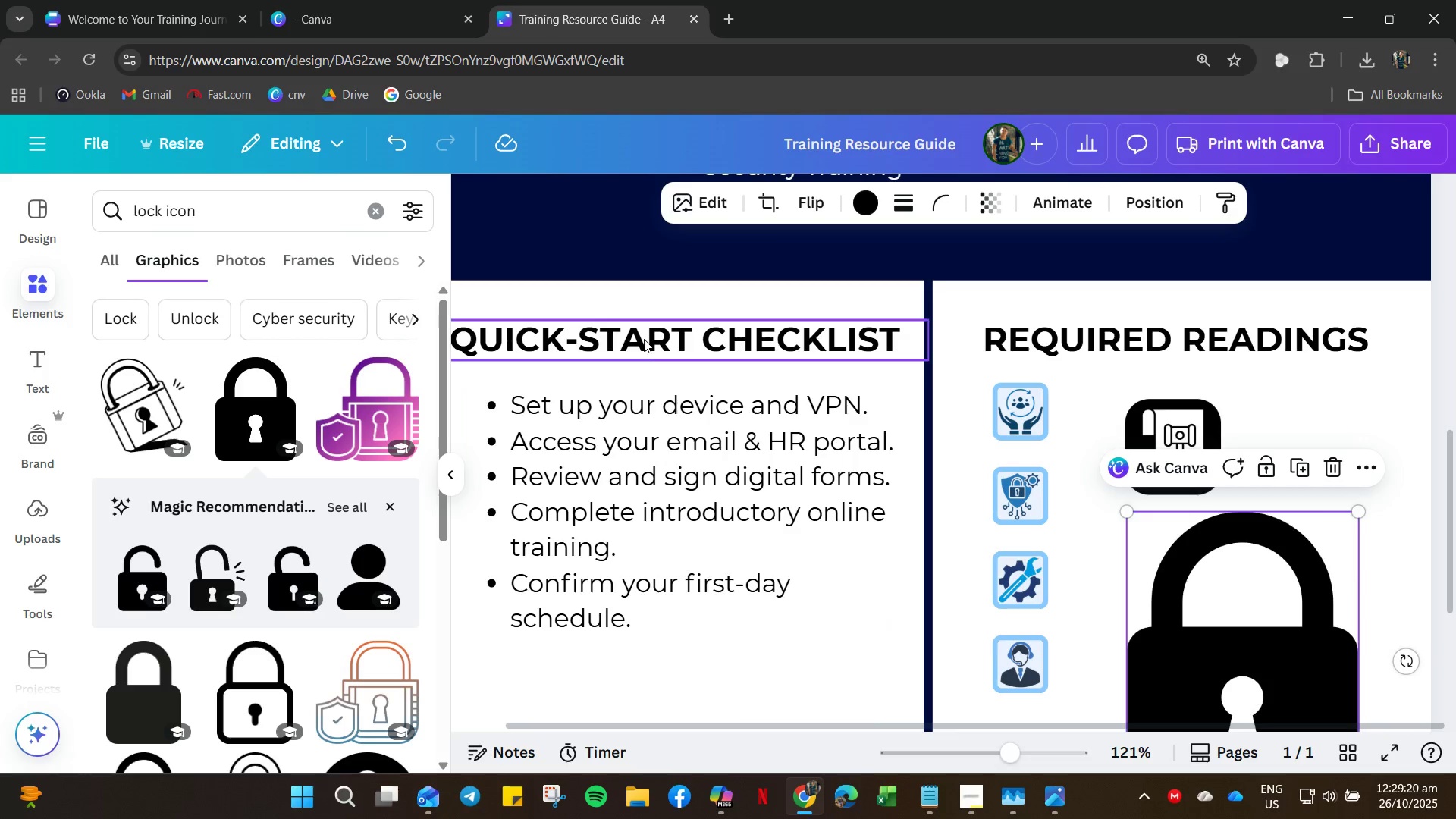 
wait(5.16)
 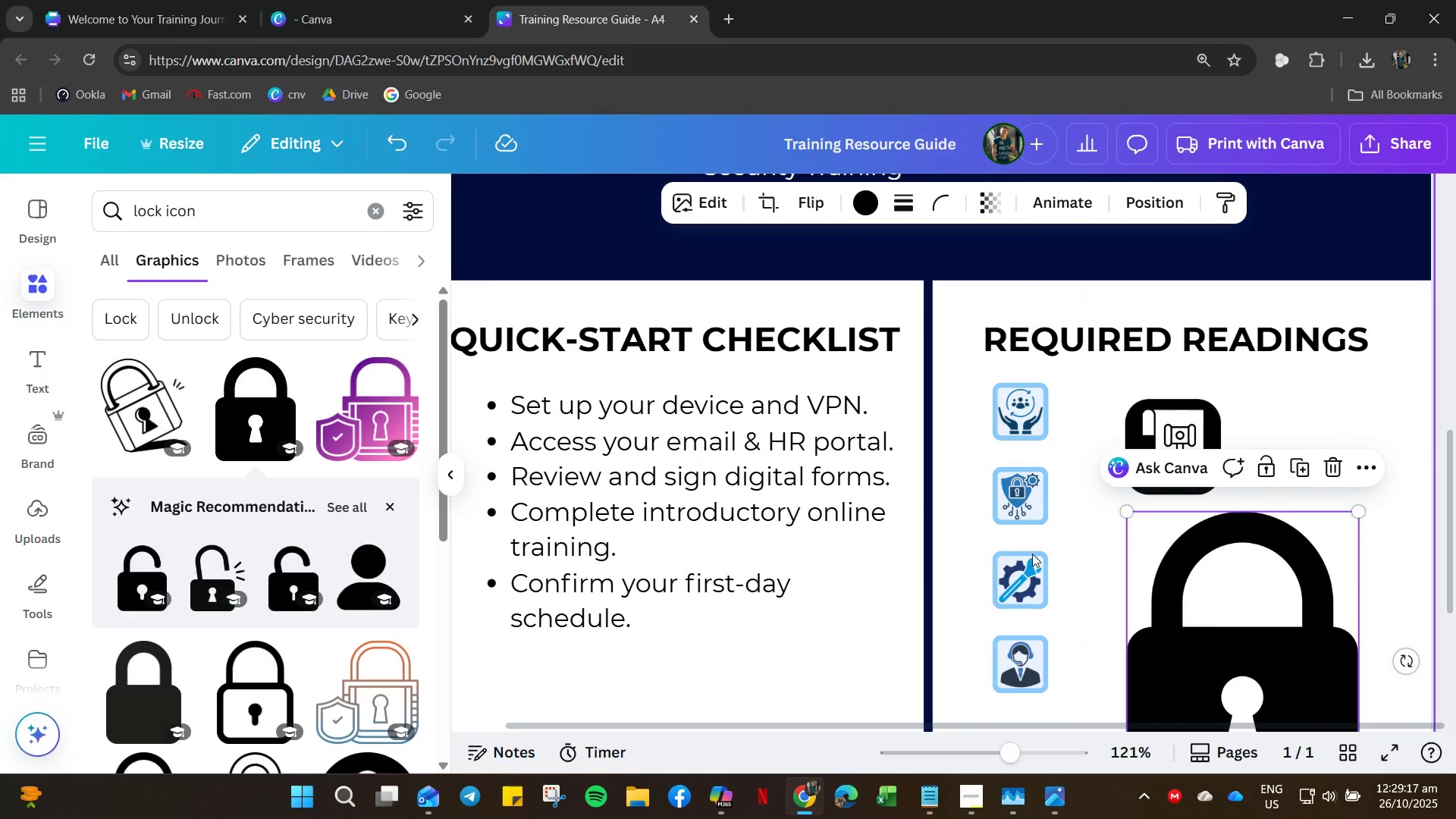 
scroll: coordinate [703, 407], scroll_direction: down, amount: 6.0
 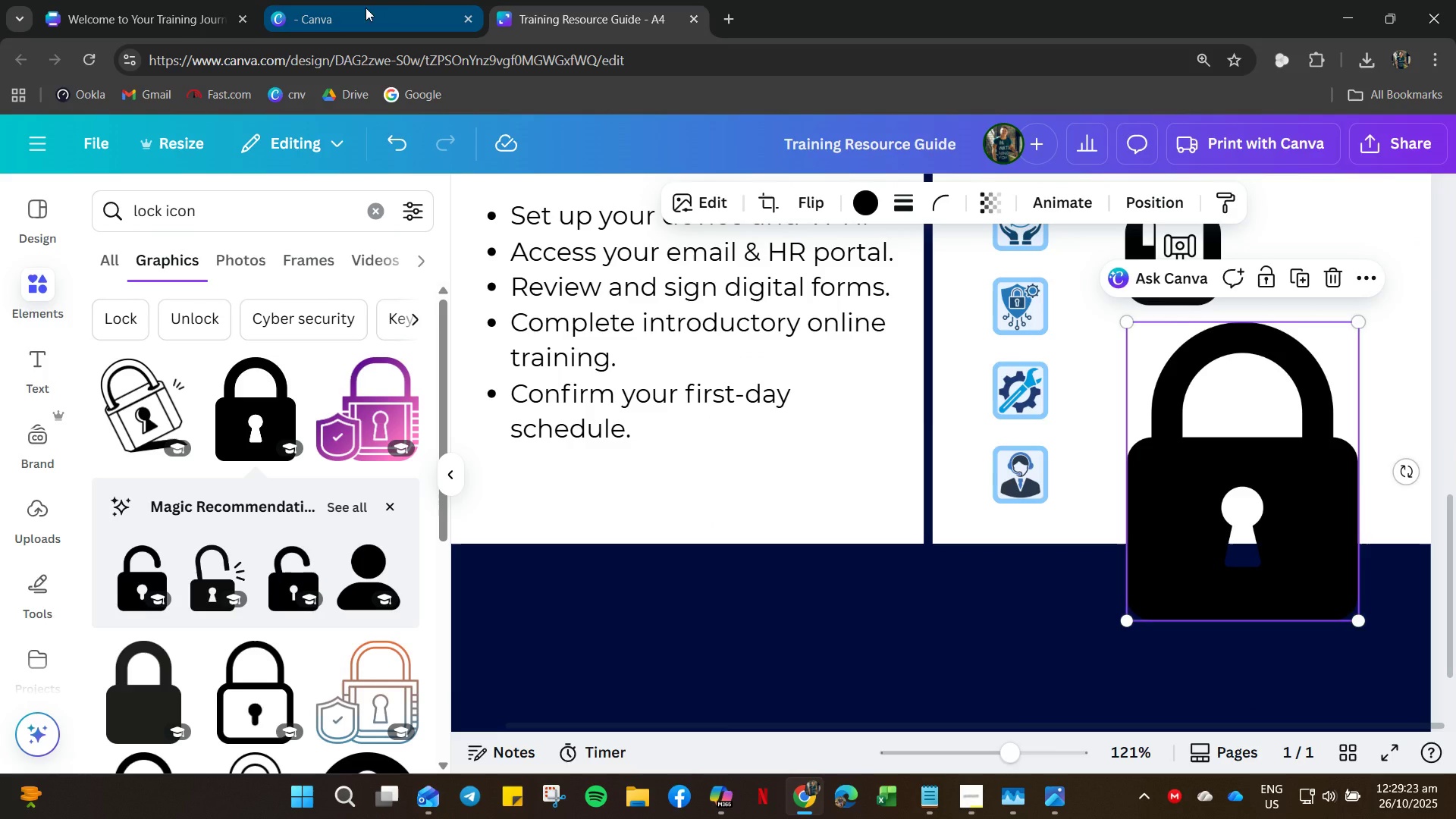 
left_click_drag(start_coordinate=[290, 19], to_coordinate=[627, 796])
 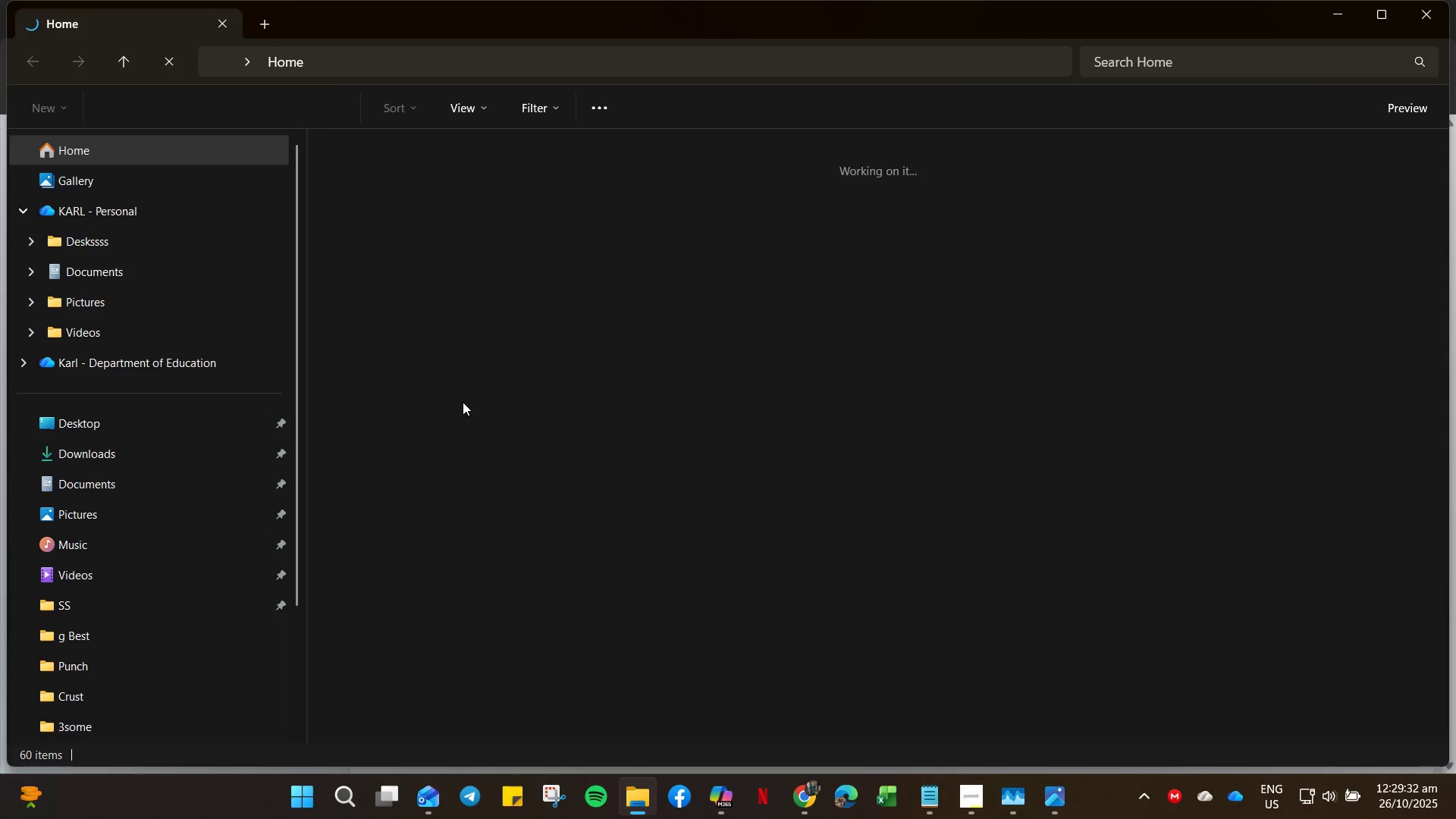 
wait(5.81)
 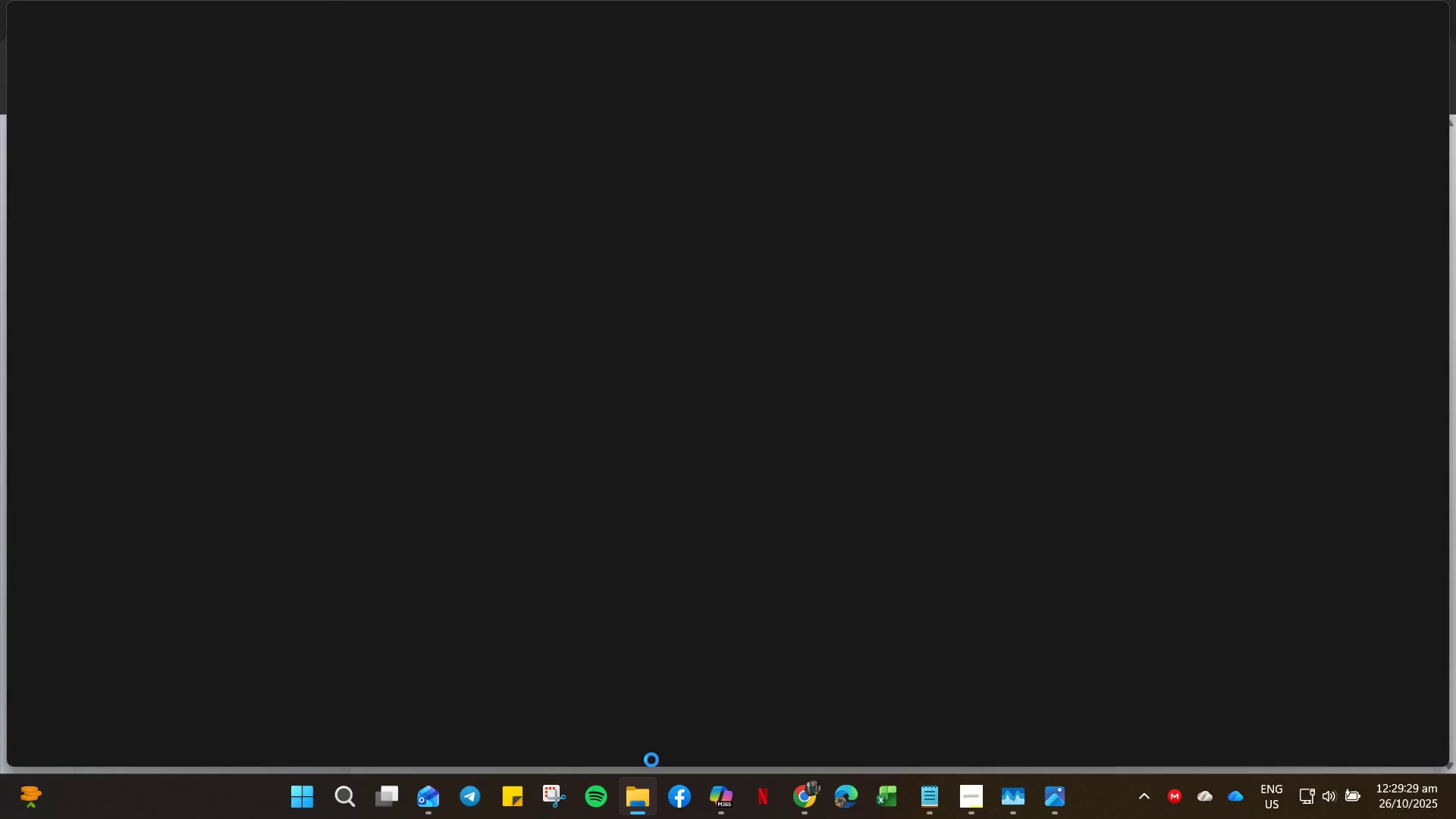 
left_click([811, 805])
 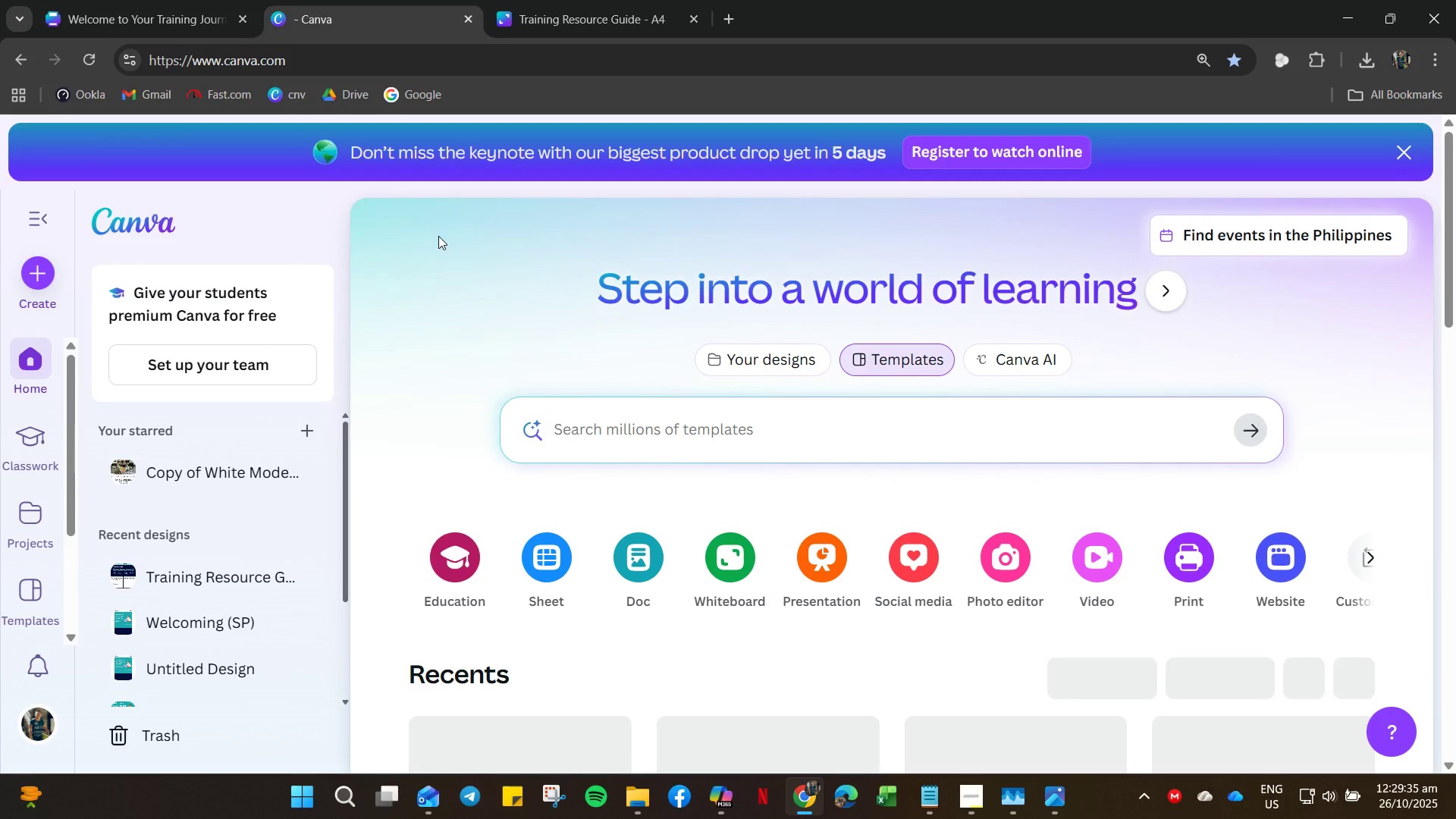 
left_click([500, 0])
 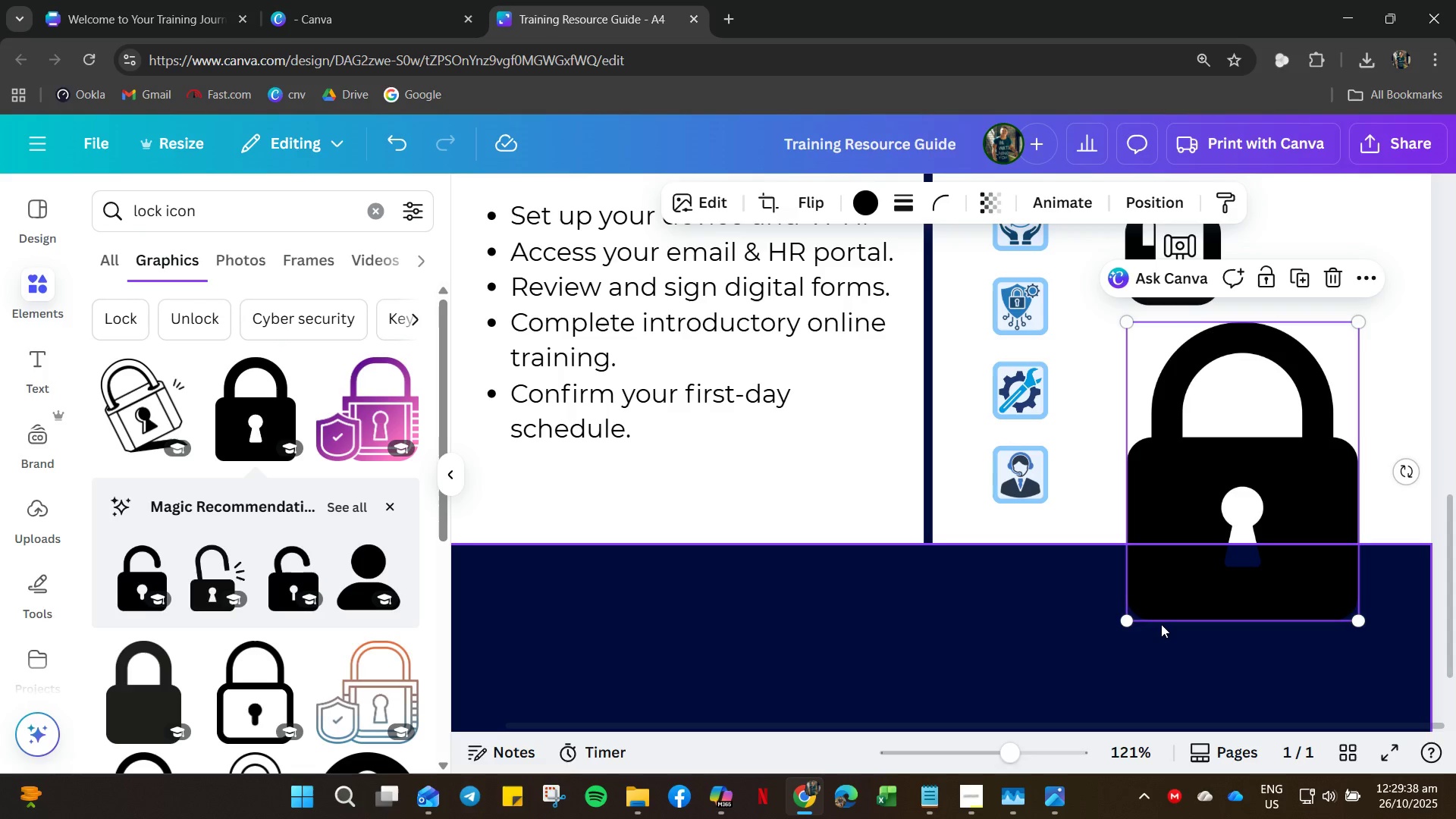 
left_click_drag(start_coordinate=[1124, 620], to_coordinate=[1247, 415])
 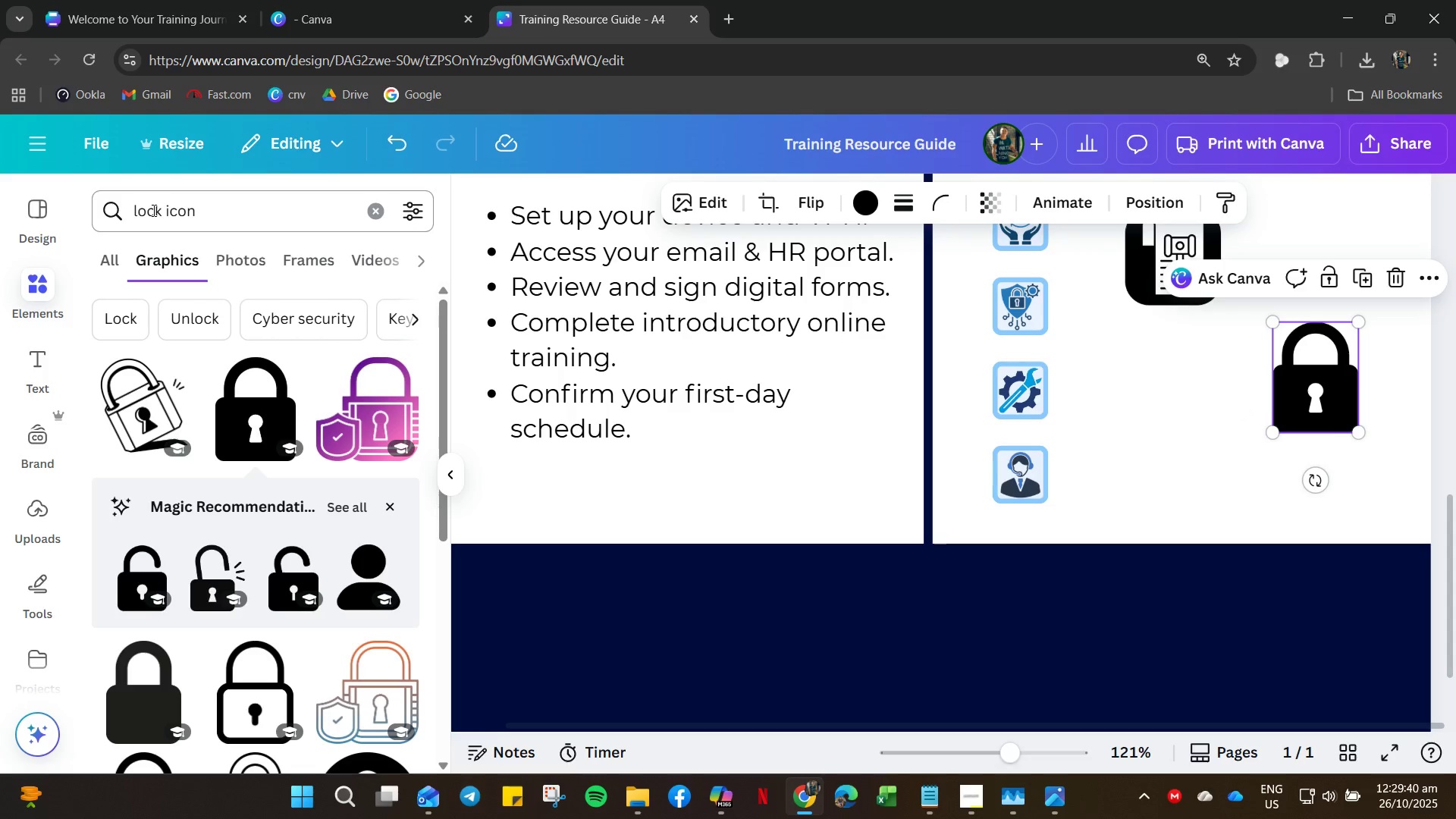 
left_click([152, 210])
 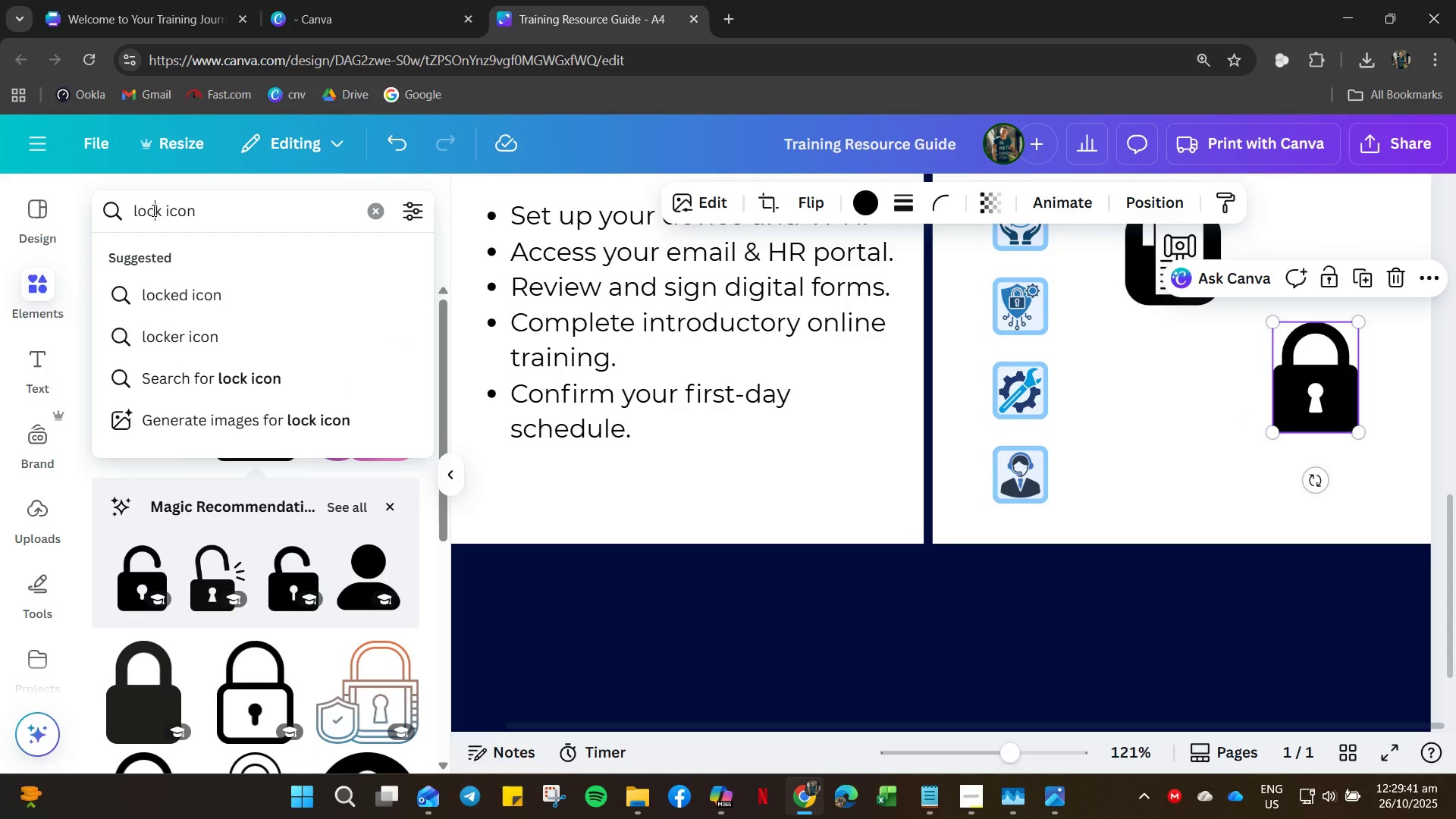 
hold_key(key=ControlLeft, duration=0.36)
 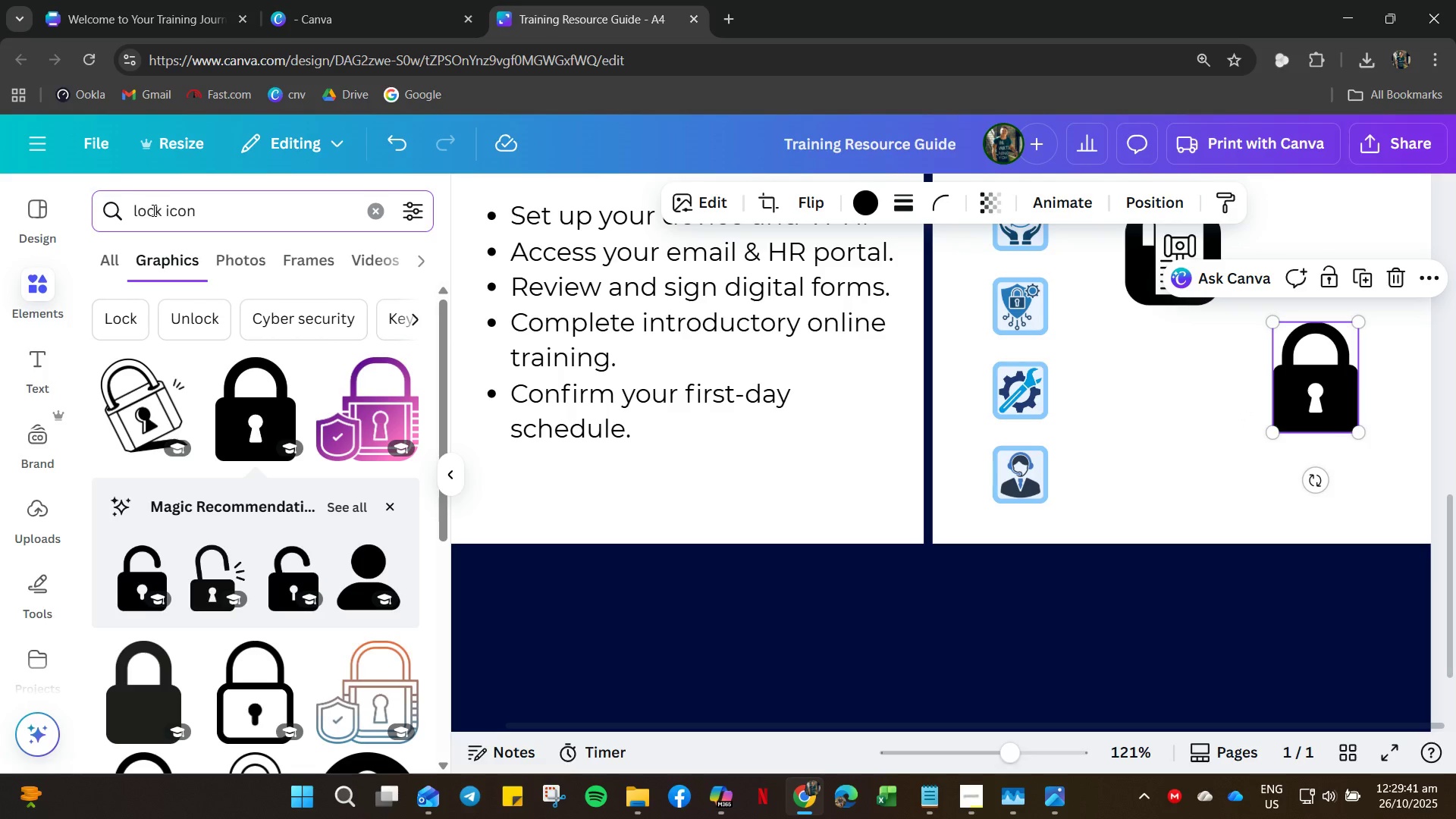 
double_click([152, 210])
 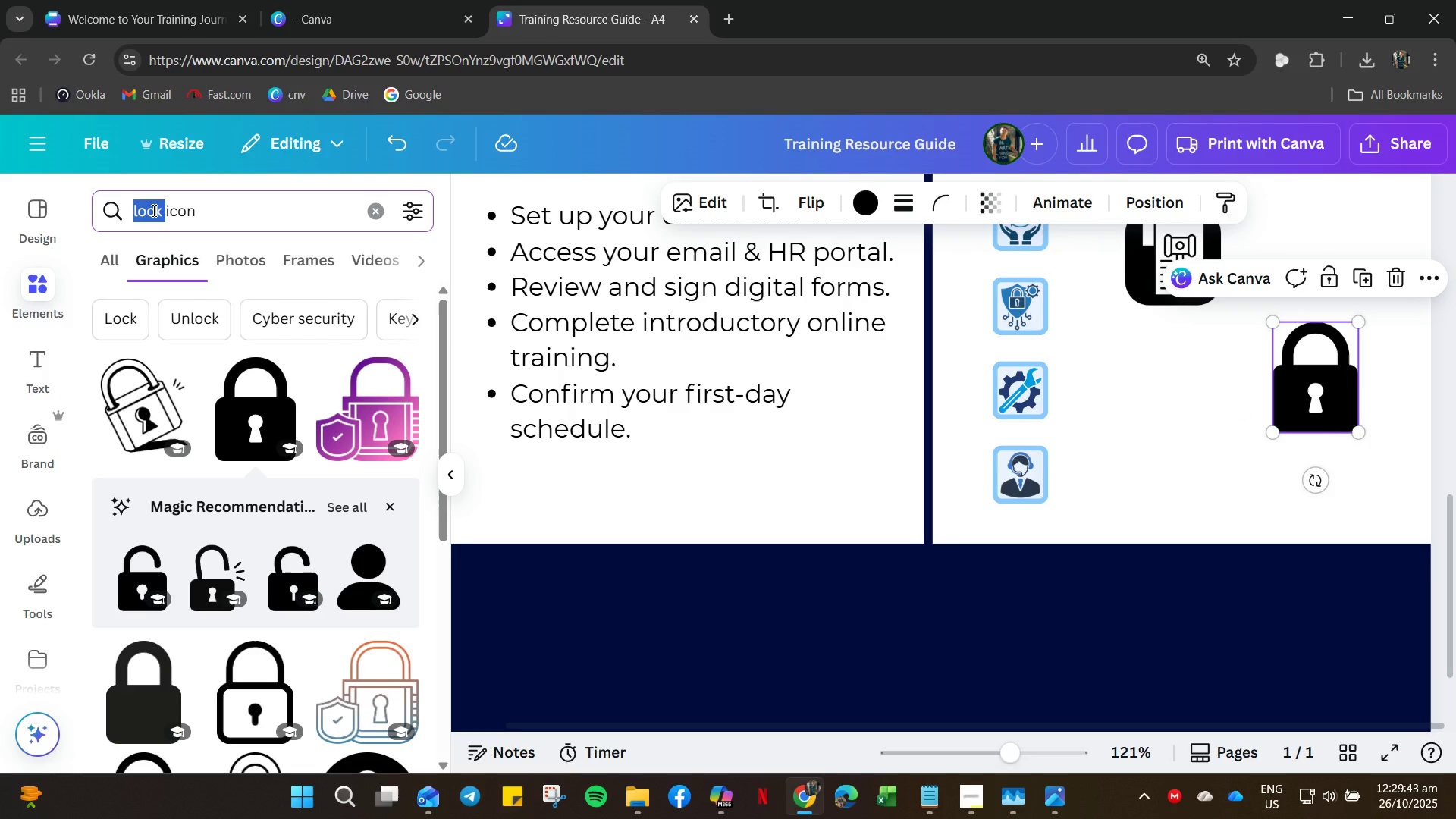 
type(home )
 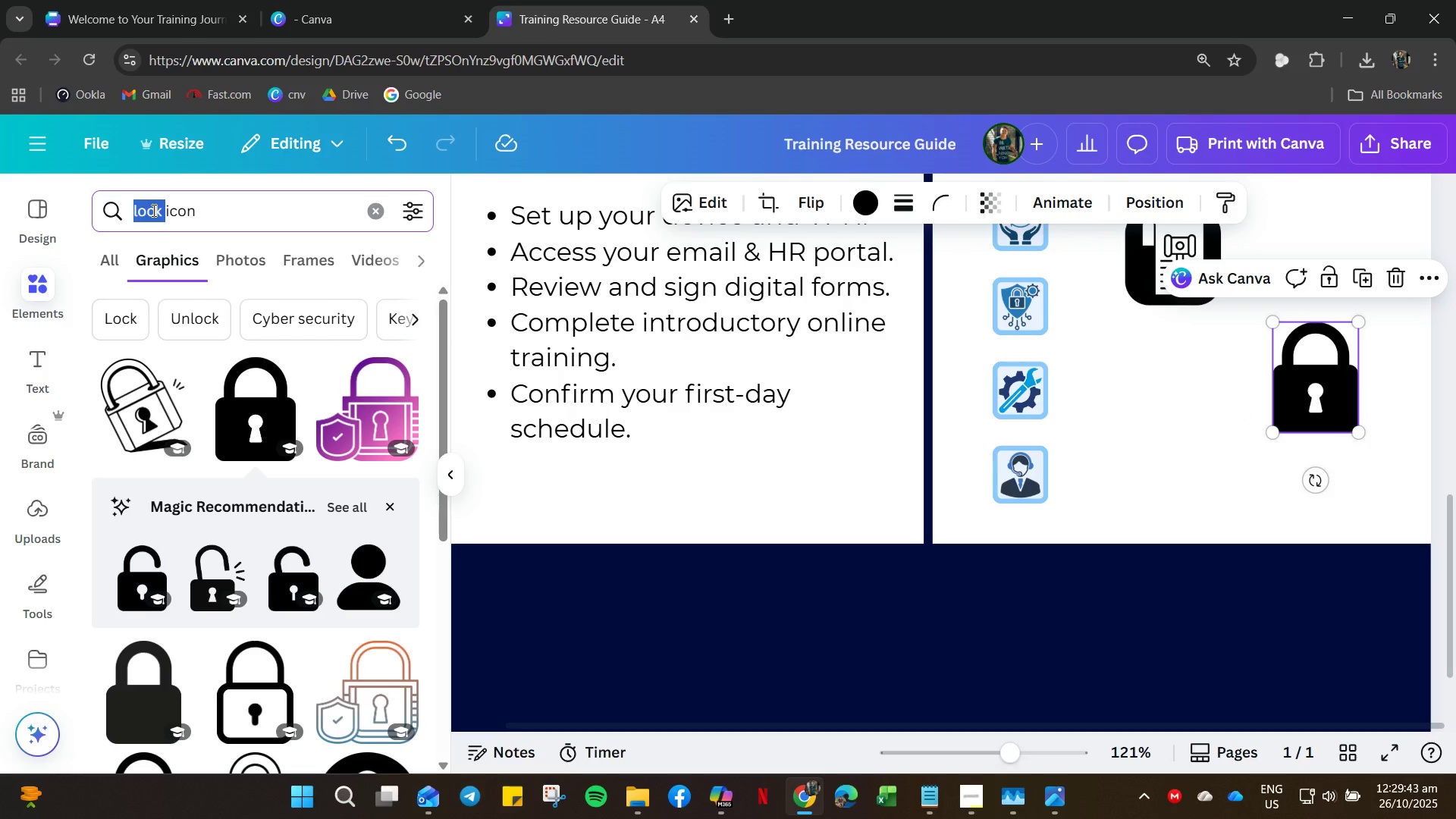 
key(Enter)
 